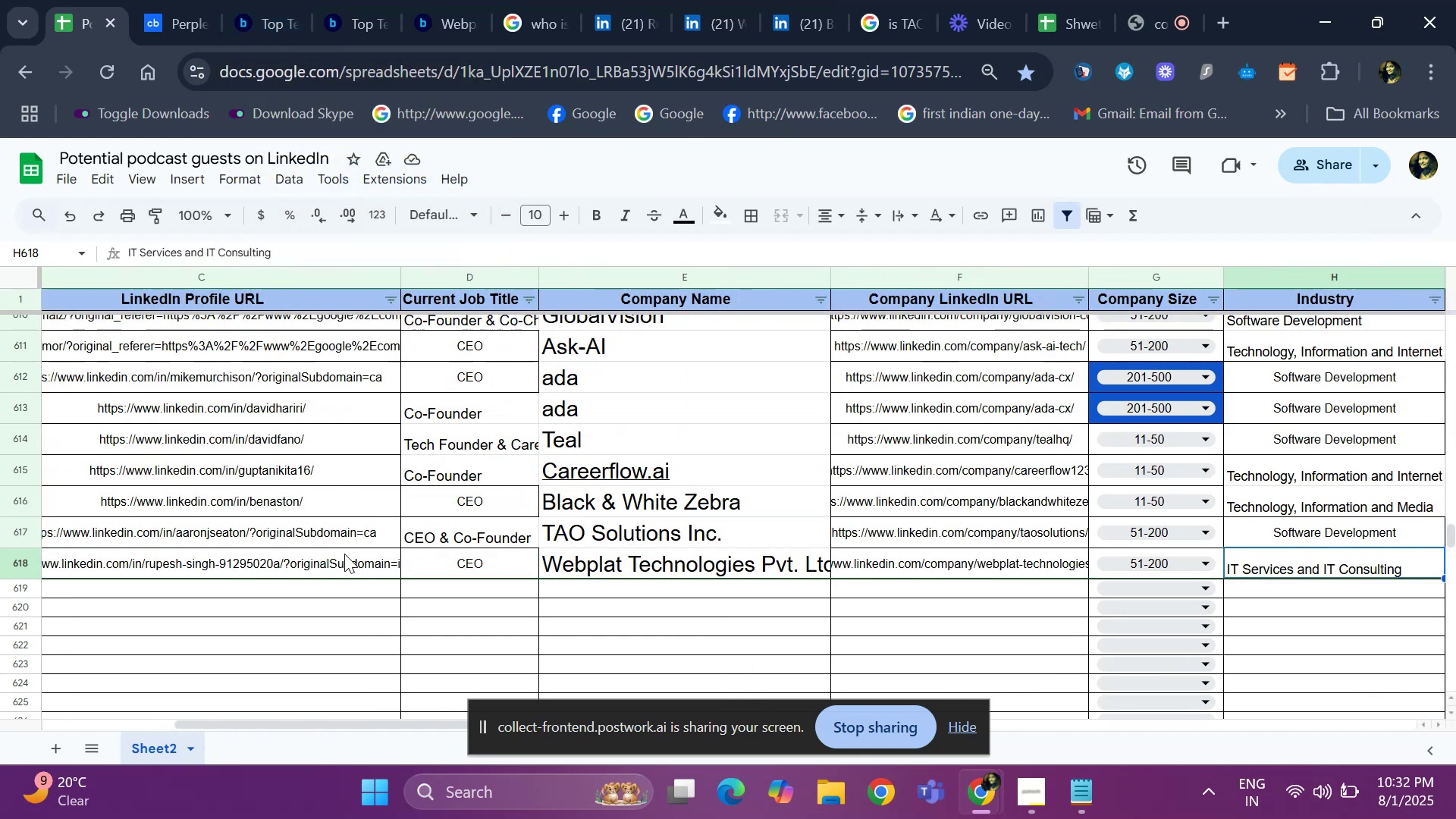 
key(ArrowRight)
 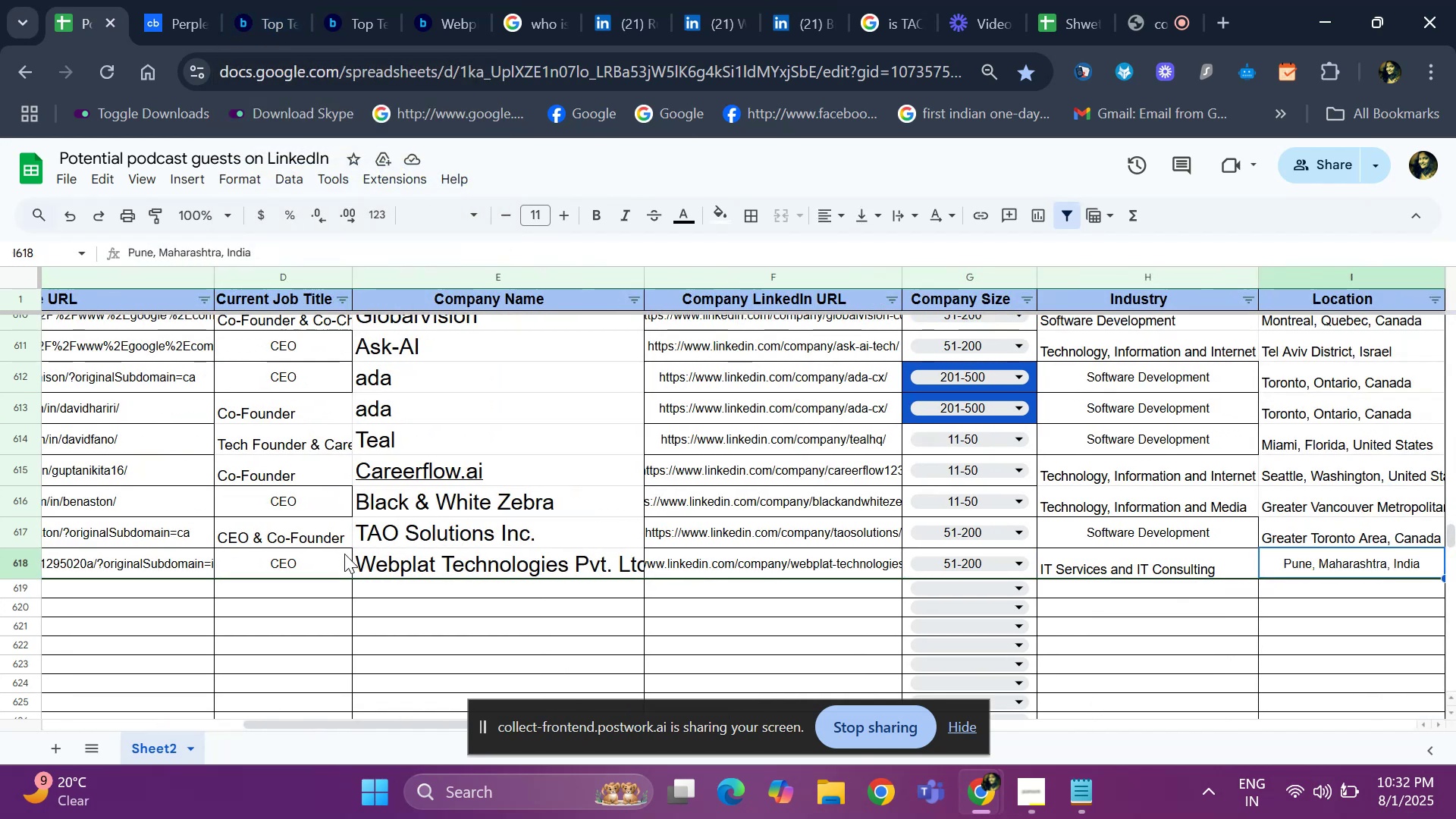 
key(ArrowRight)
 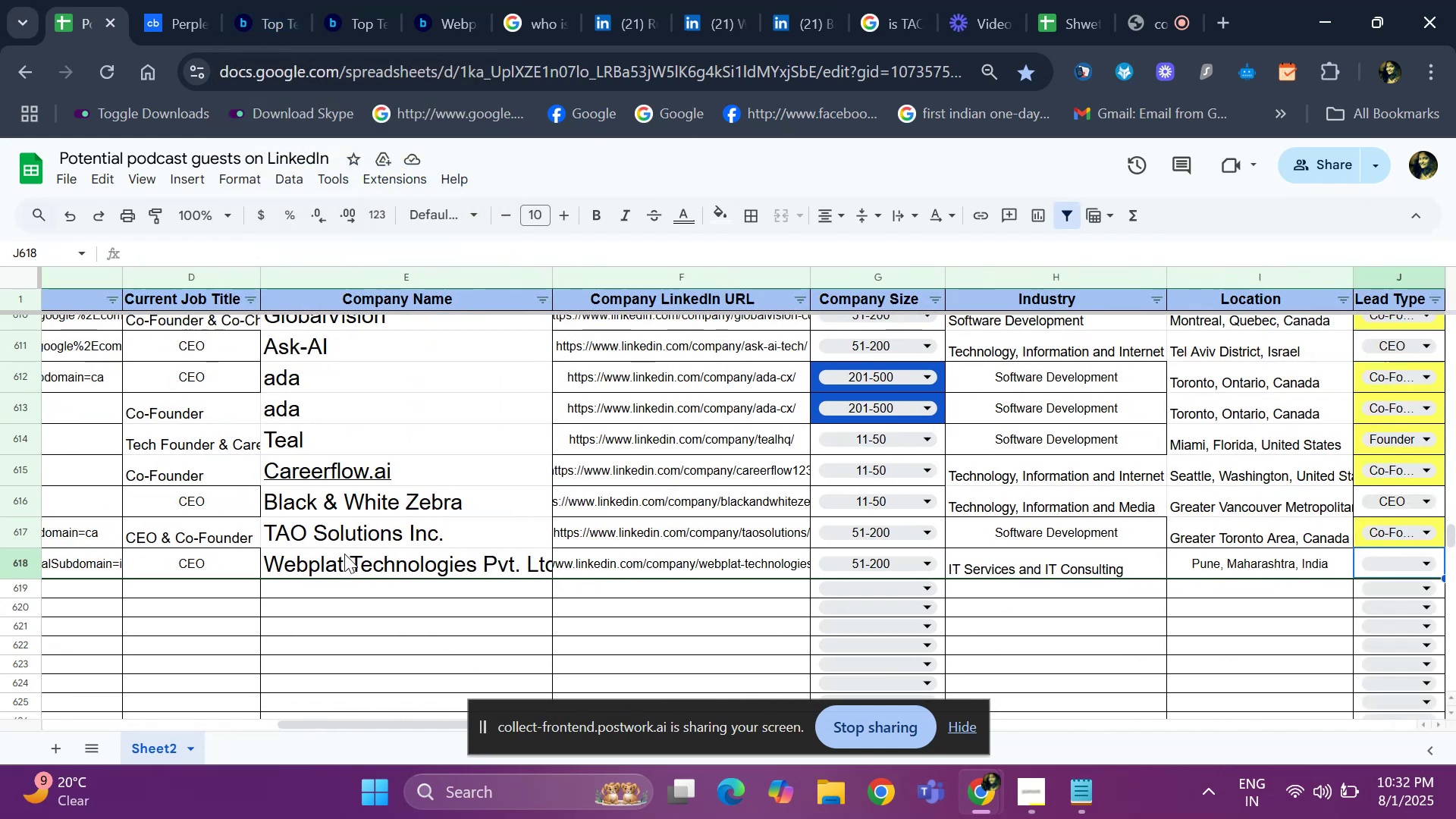 
key(ArrowRight)
 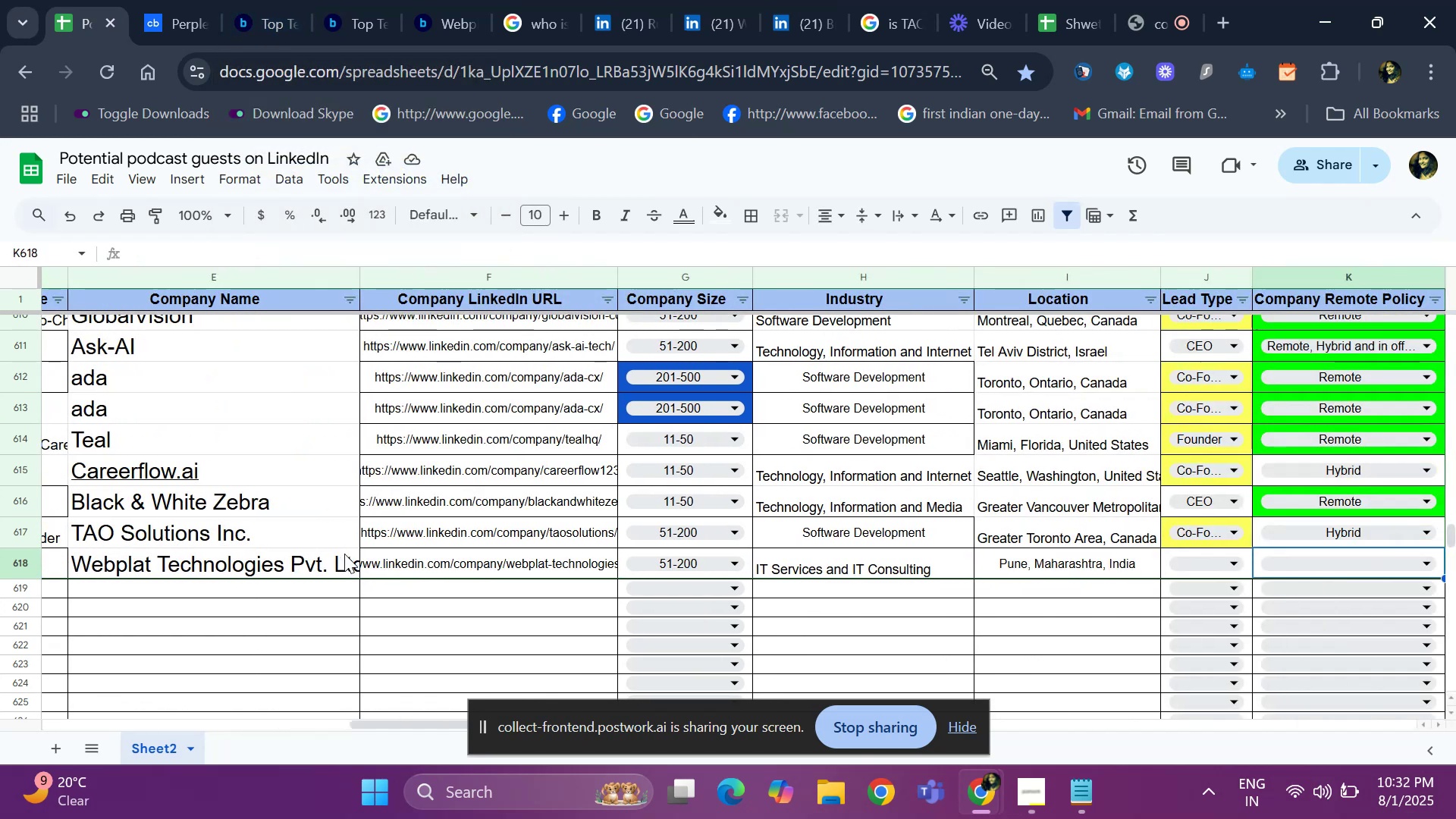 
key(ArrowLeft)
 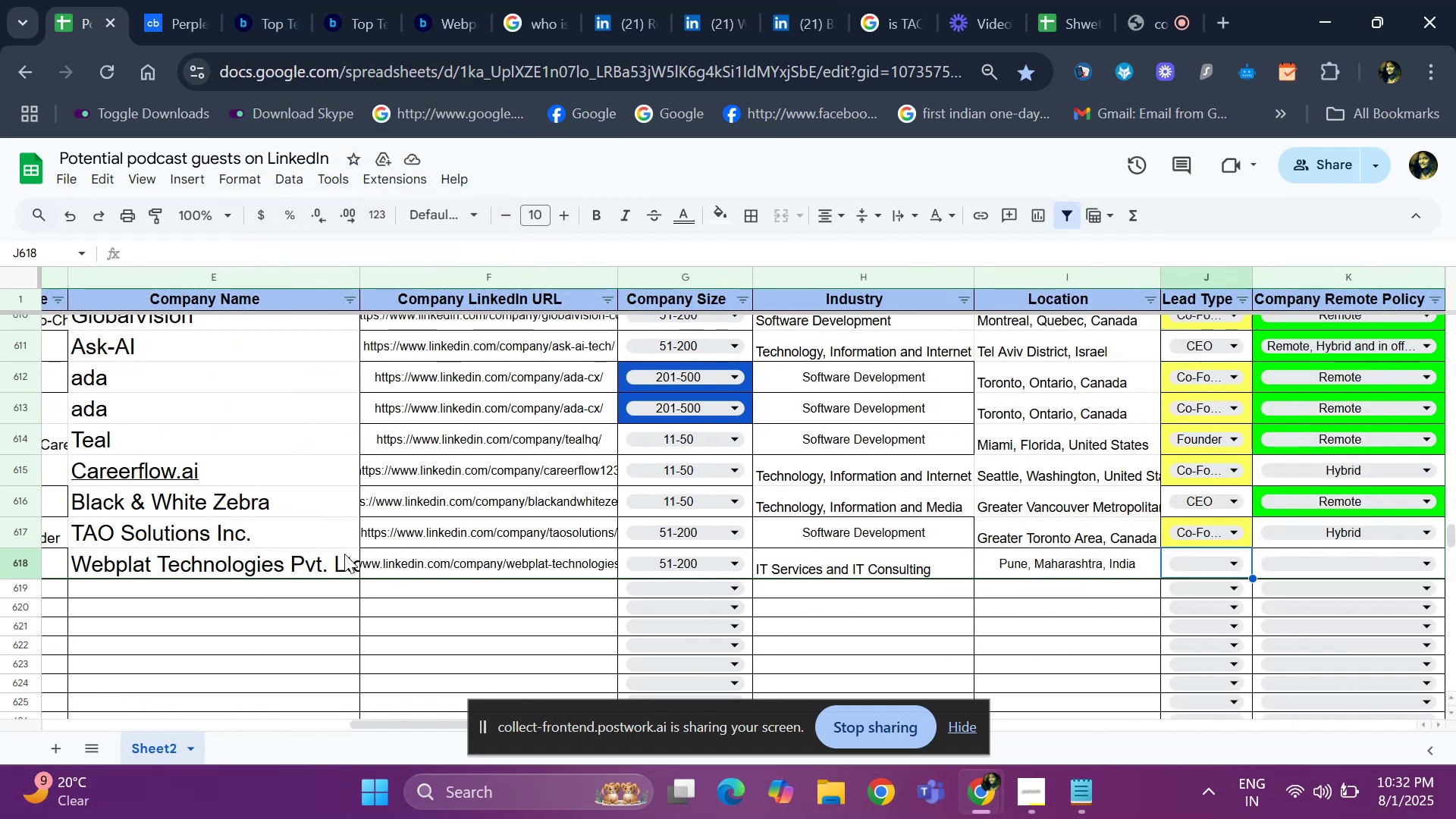 
key(Enter)
 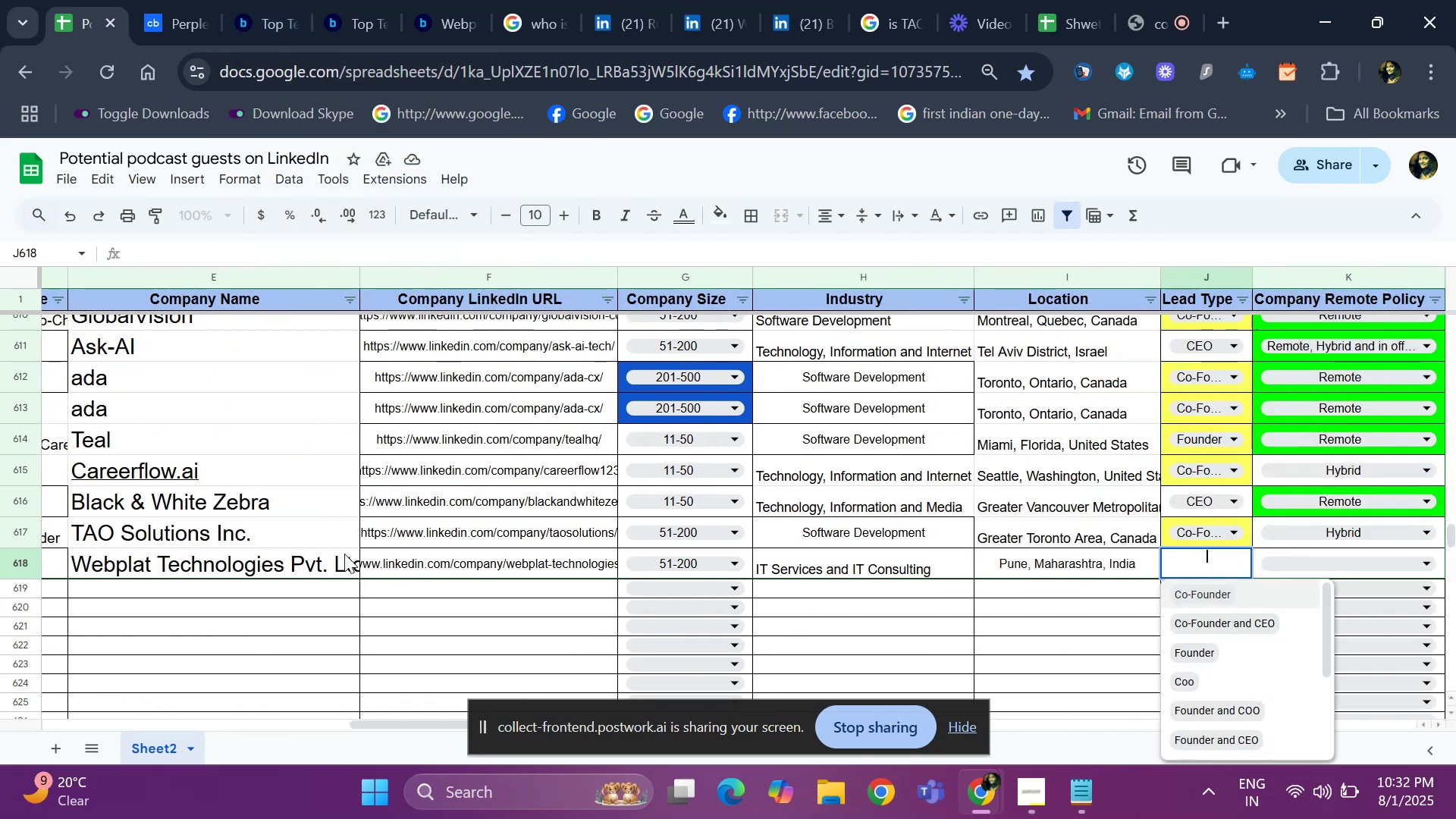 
key(ArrowDown)
 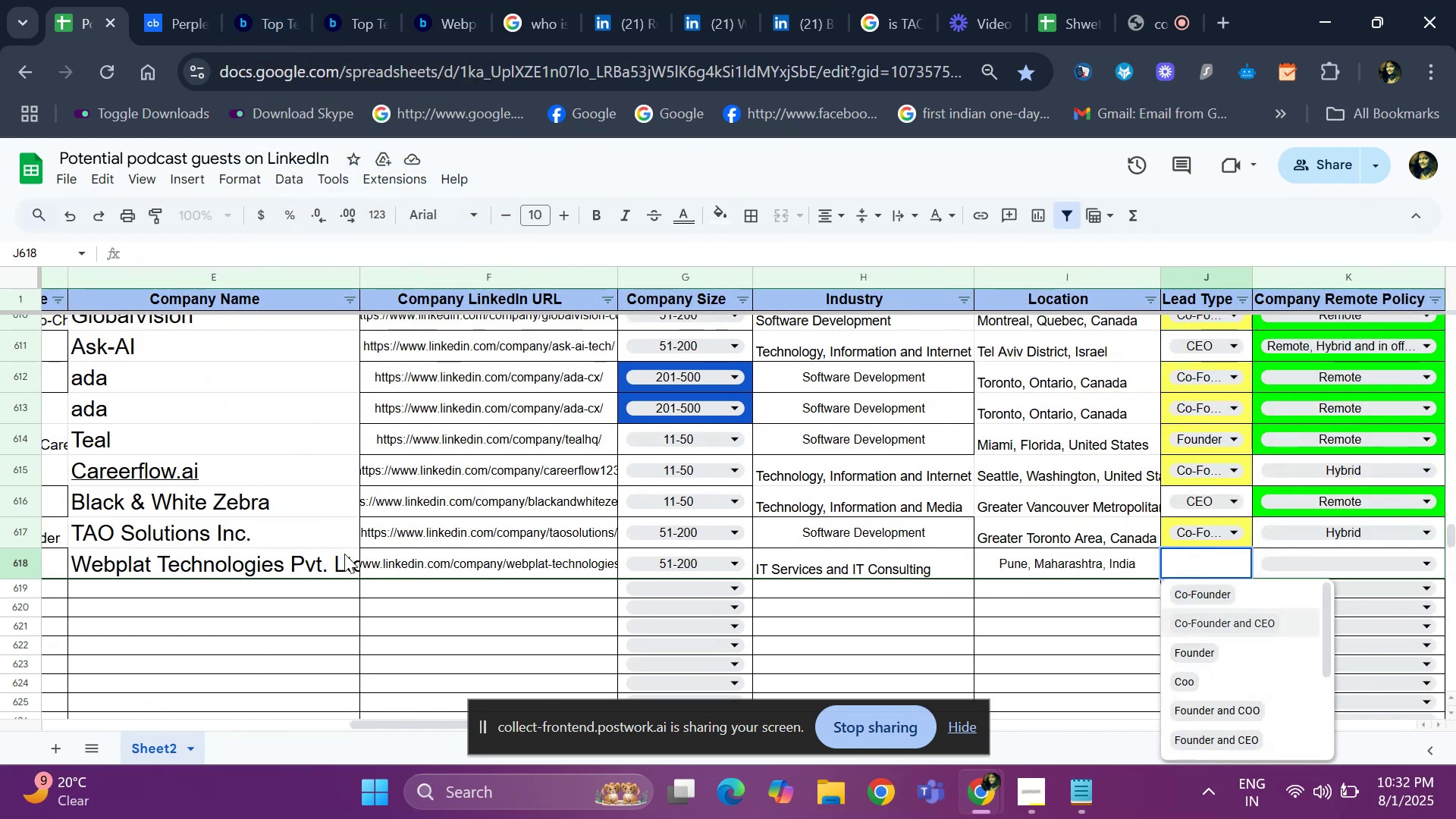 
key(ArrowDown)
 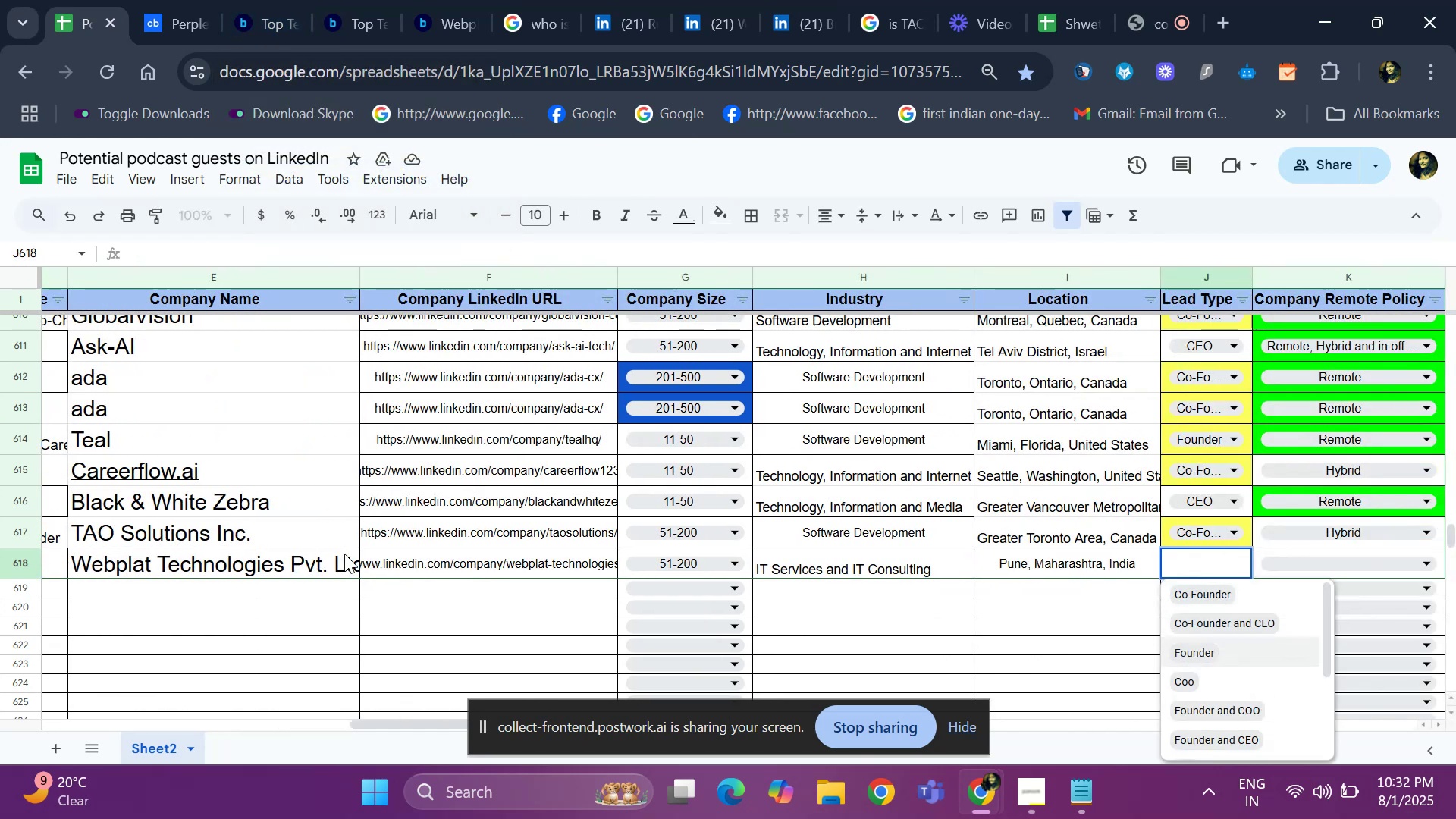 
key(ArrowDown)
 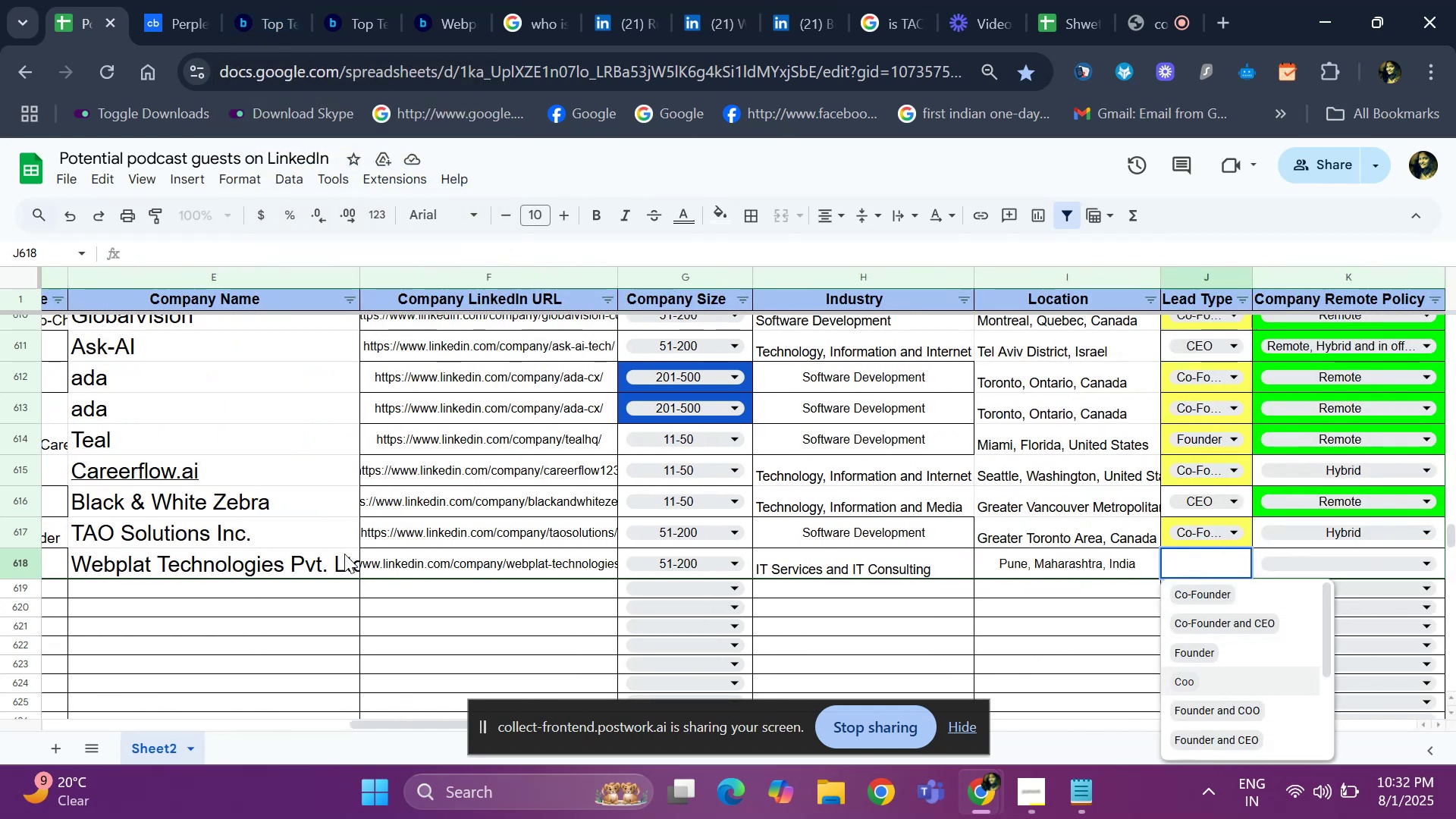 
key(ArrowDown)
 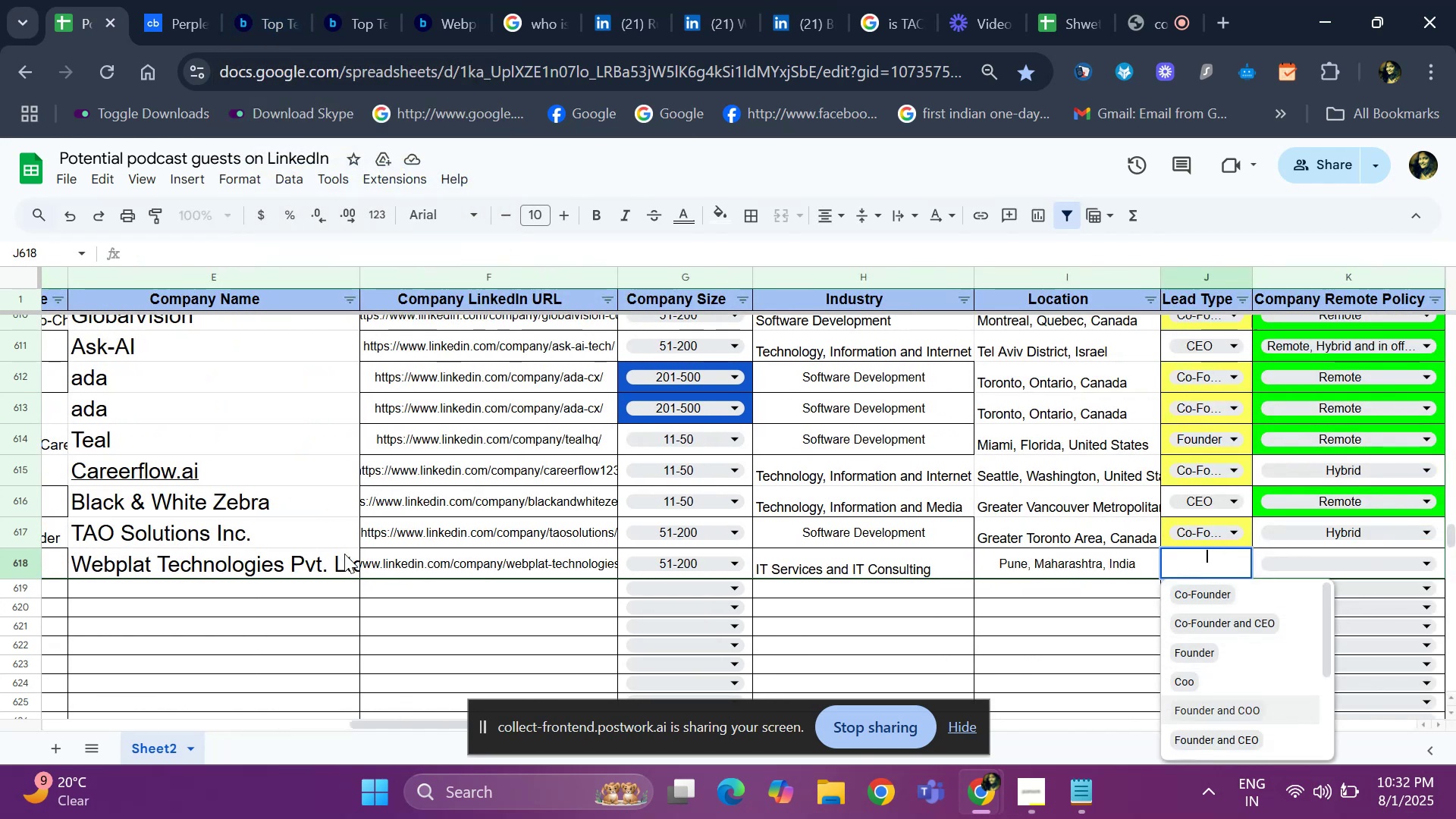 
key(ArrowDown)
 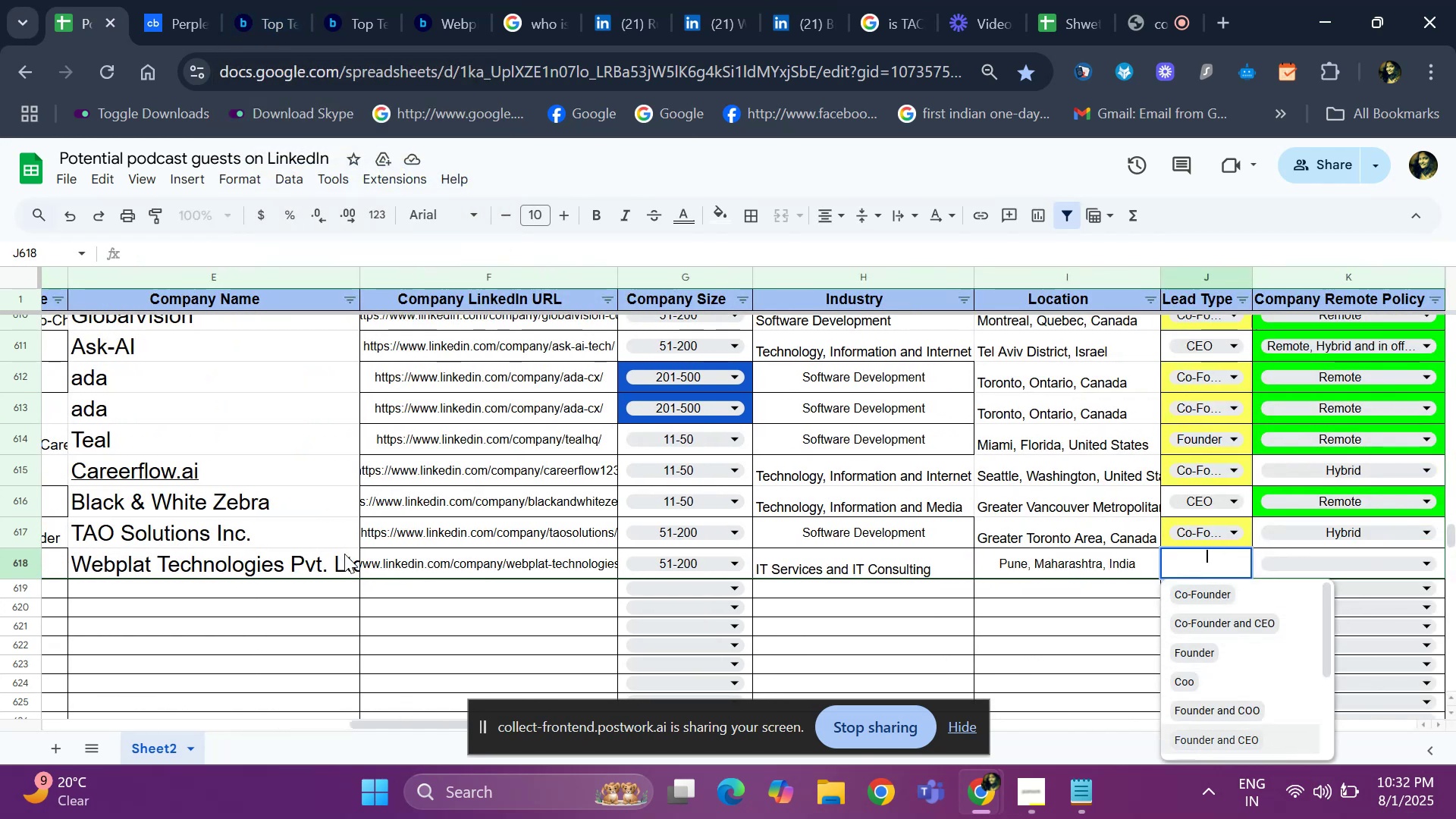 
key(ArrowDown)
 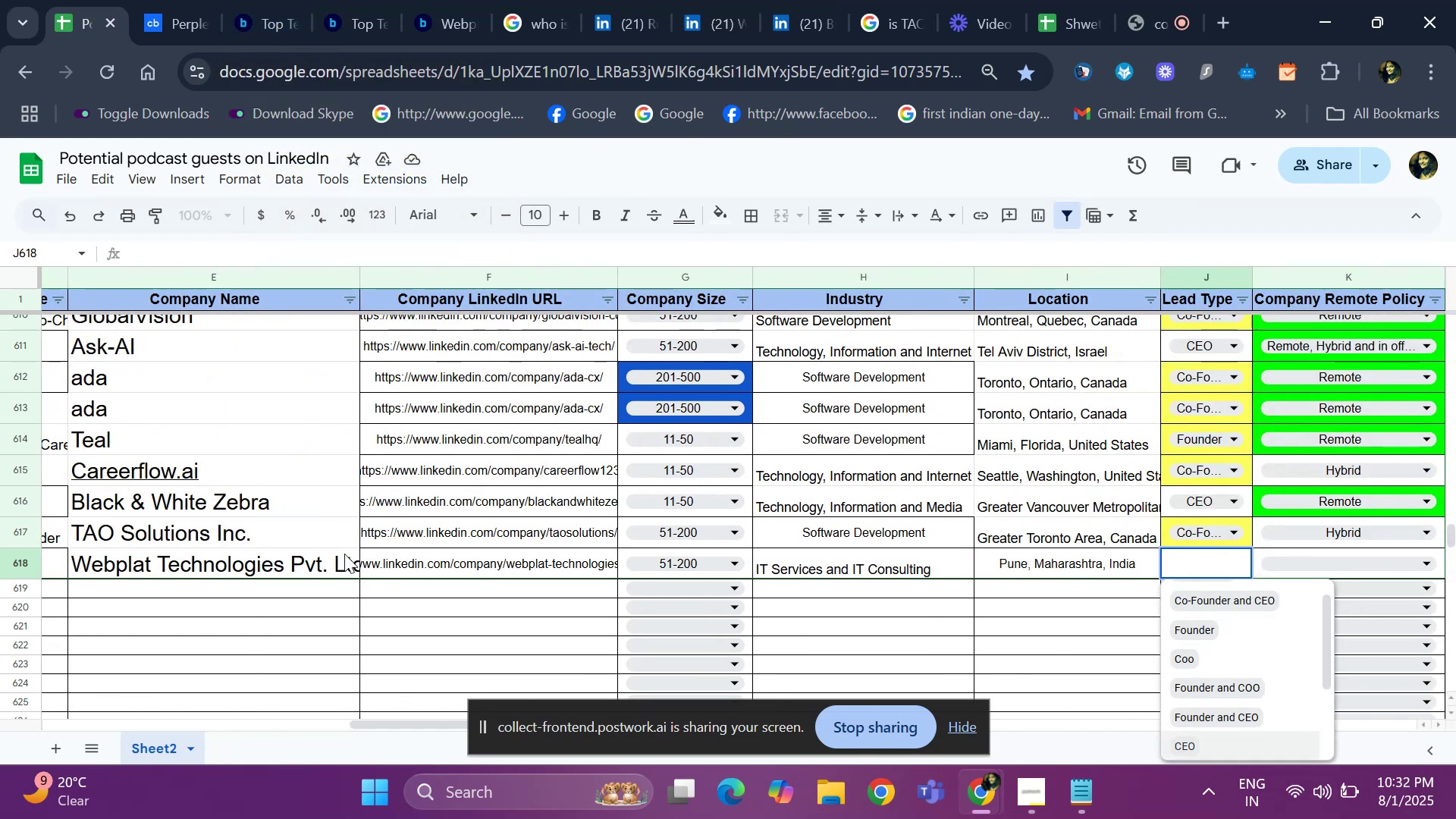 
key(Enter)
 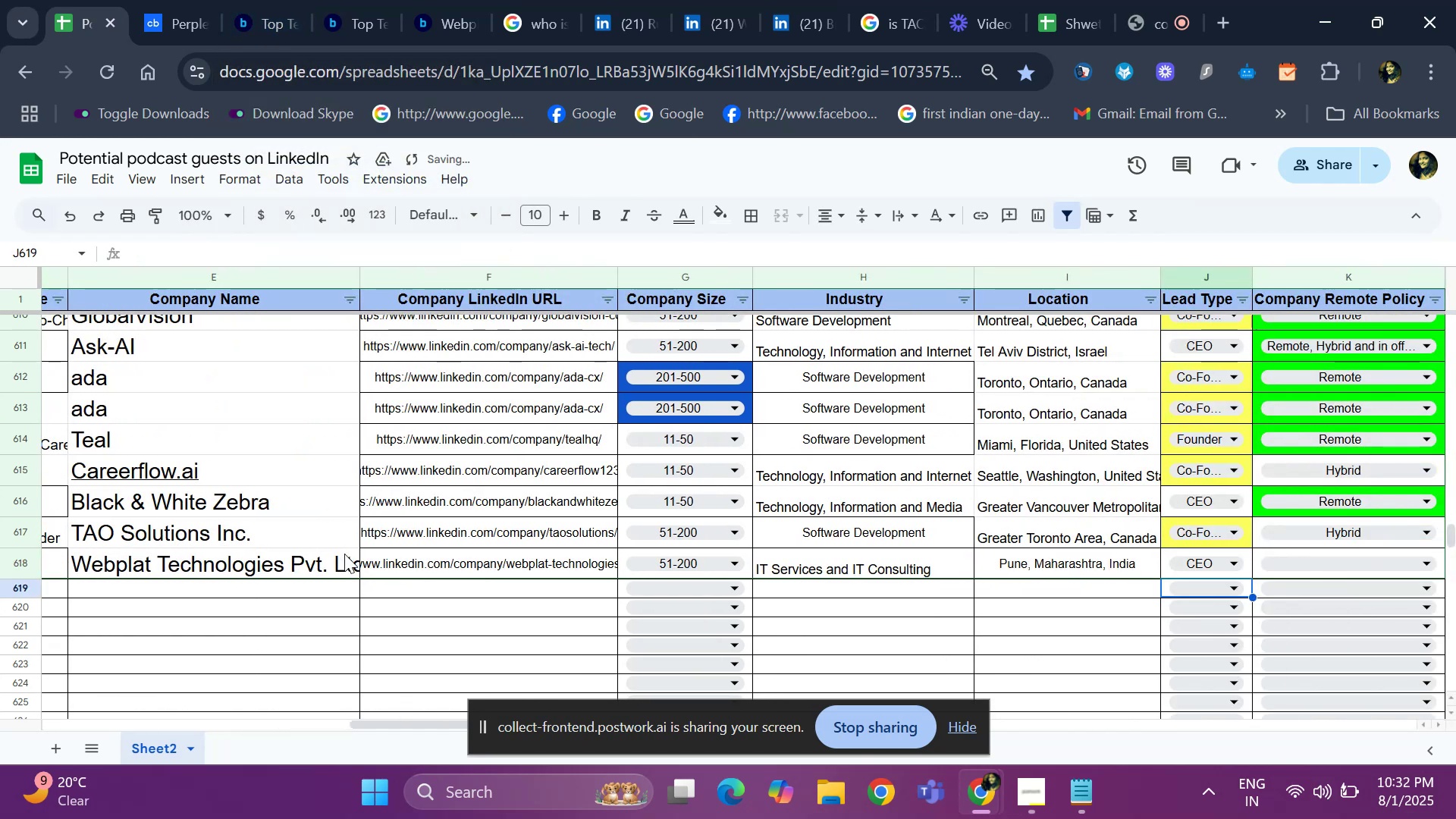 
key(ArrowUp)
 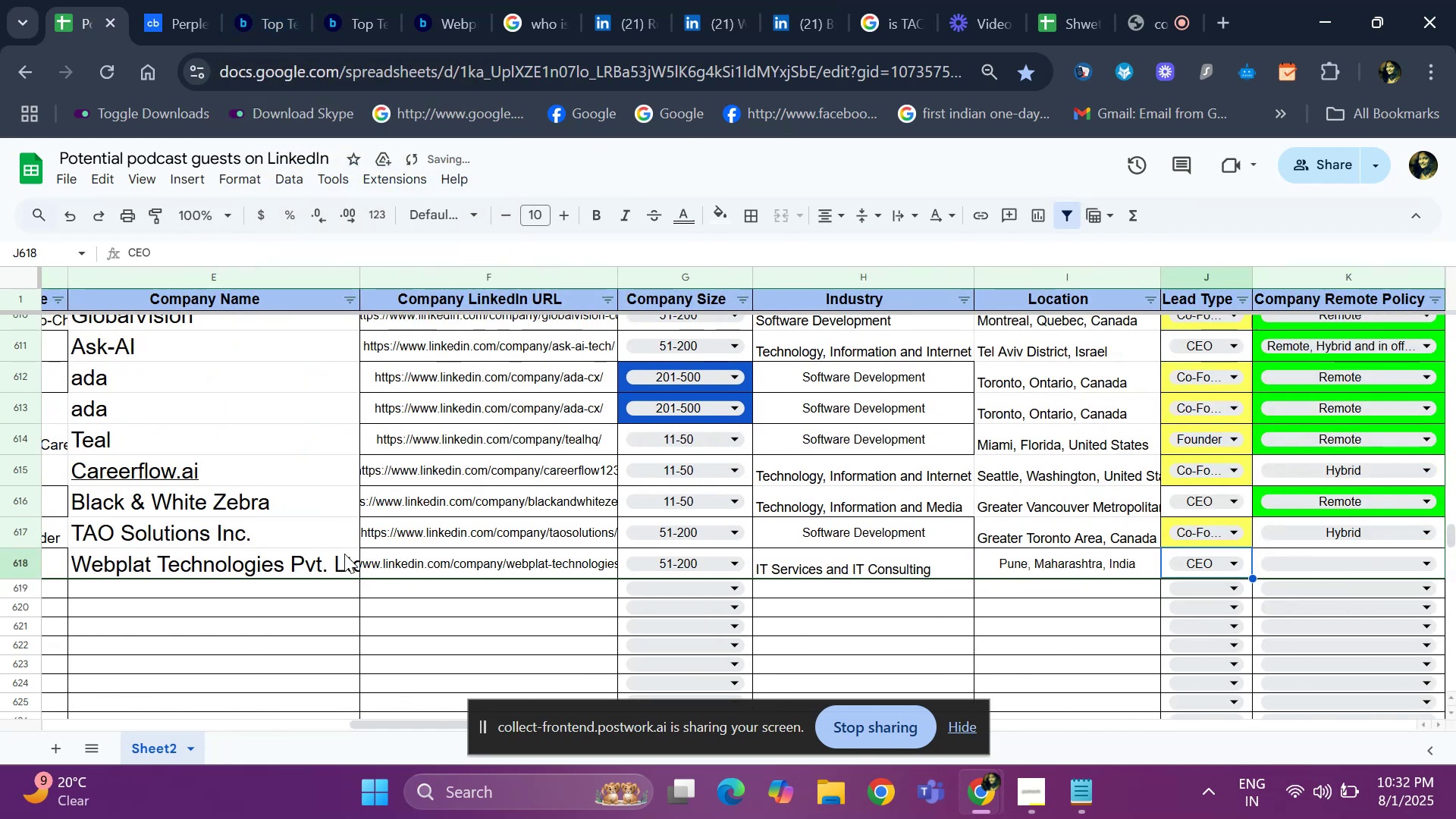 
key(ArrowRight)
 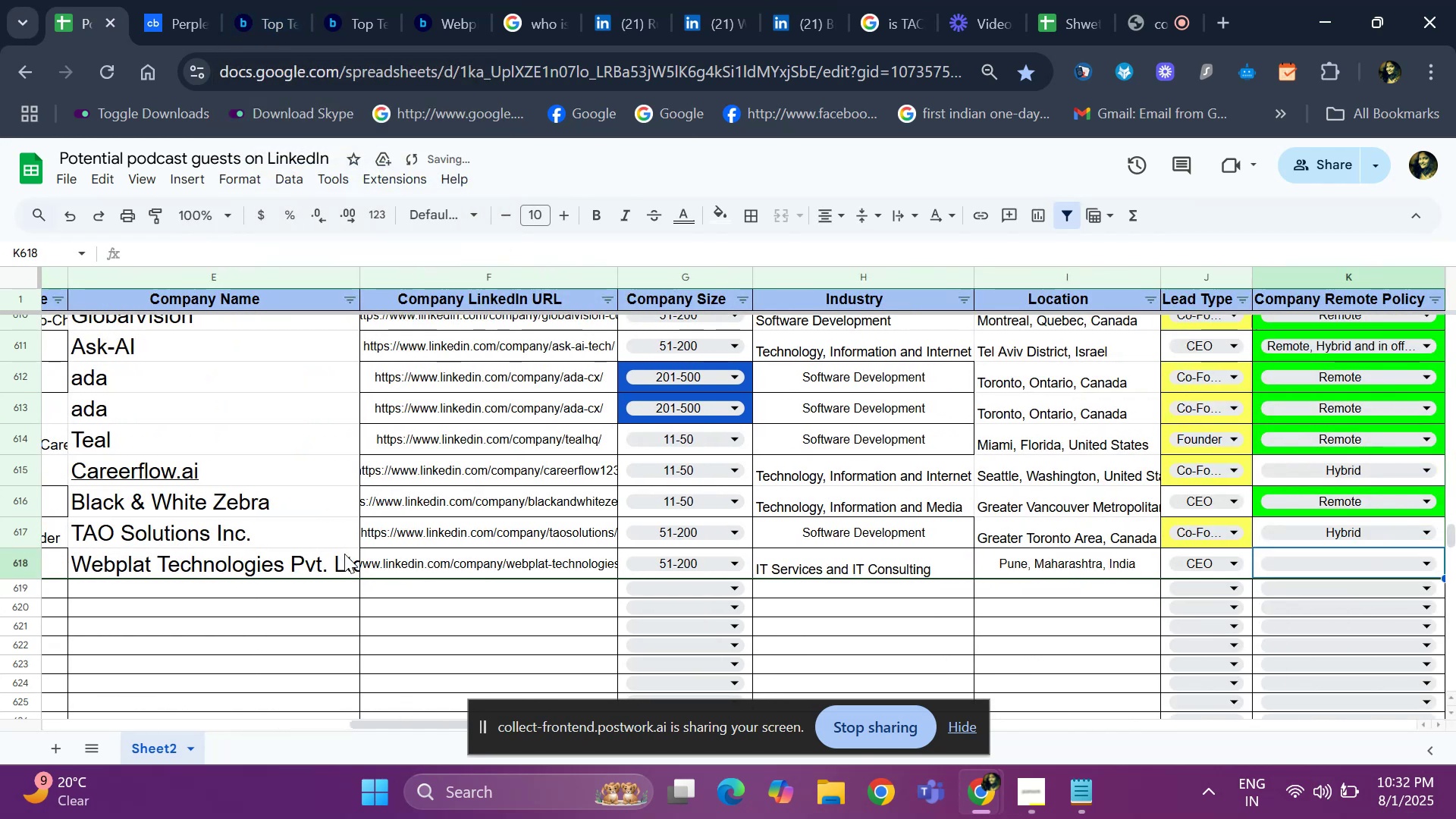 
key(ArrowLeft)
 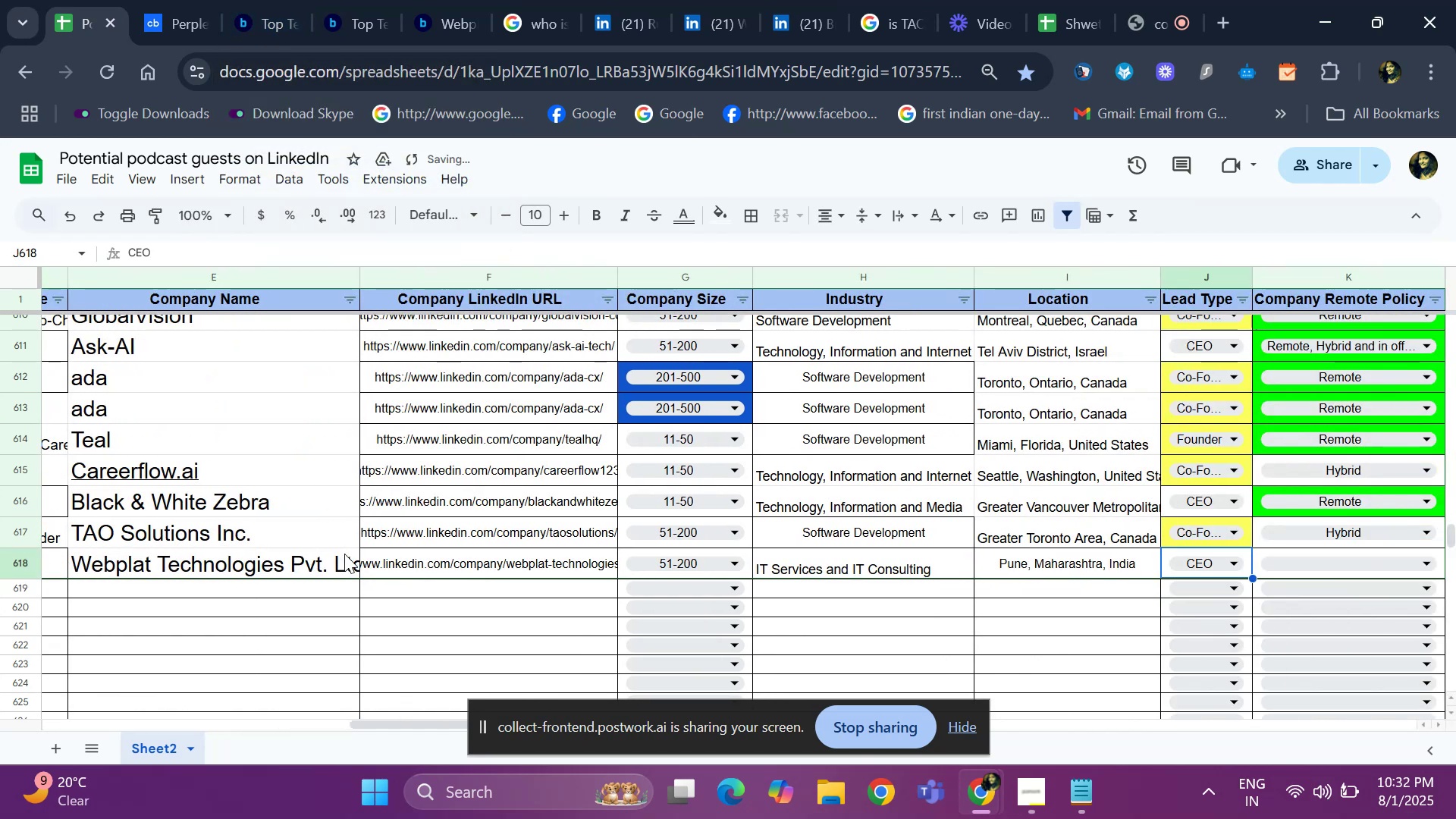 
key(ArrowLeft)
 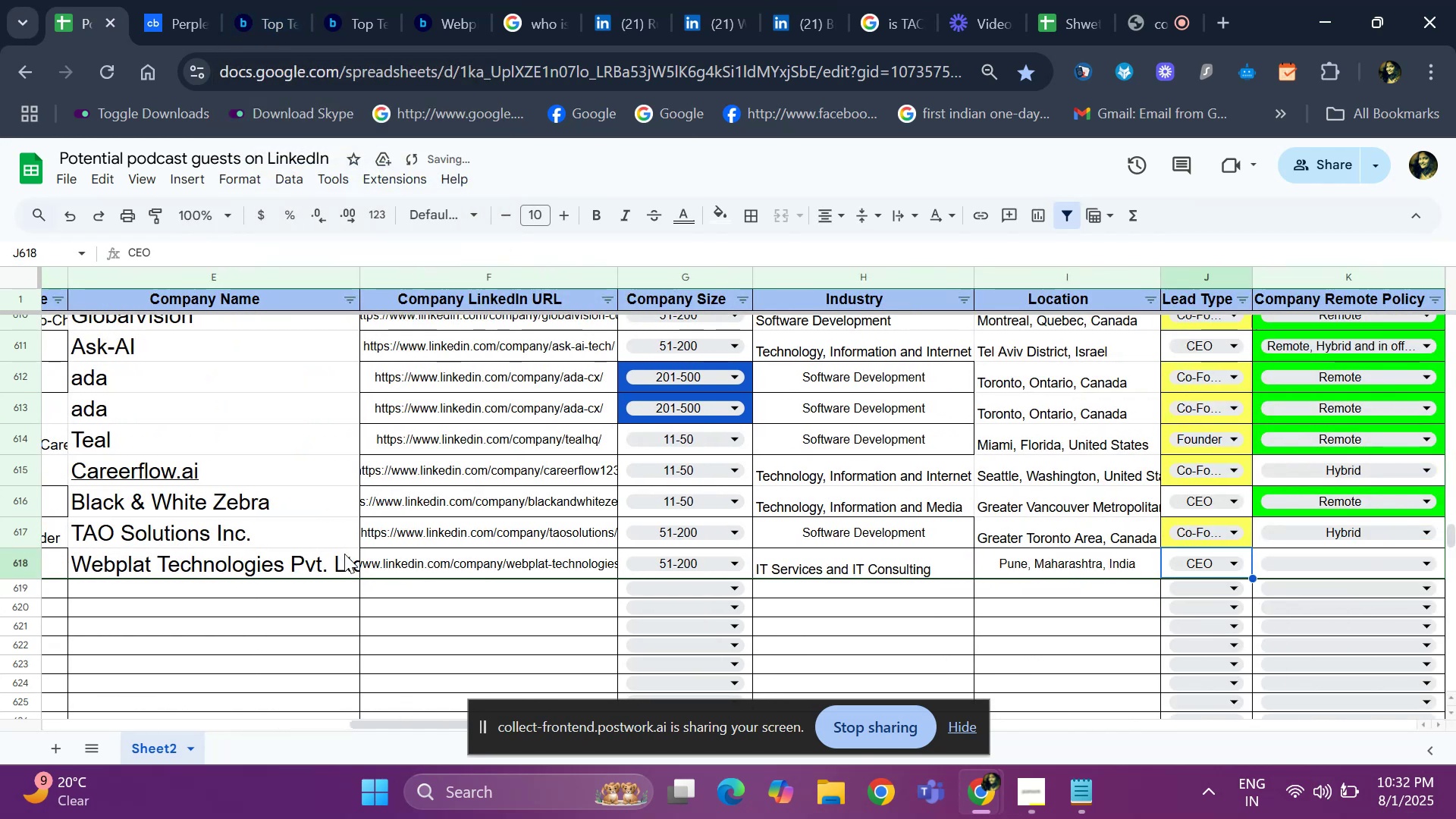 
key(ArrowLeft)
 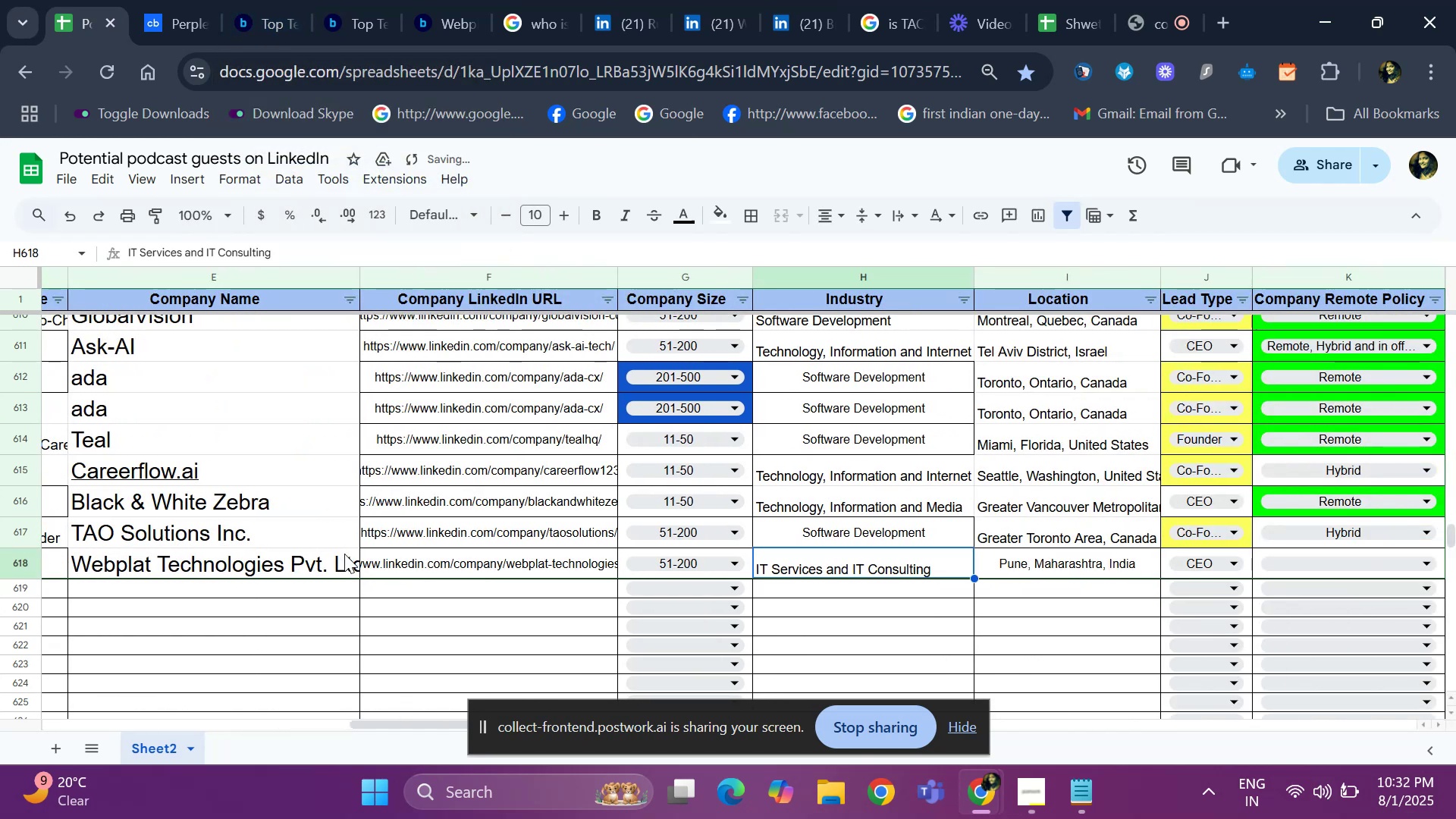 
key(ArrowLeft)
 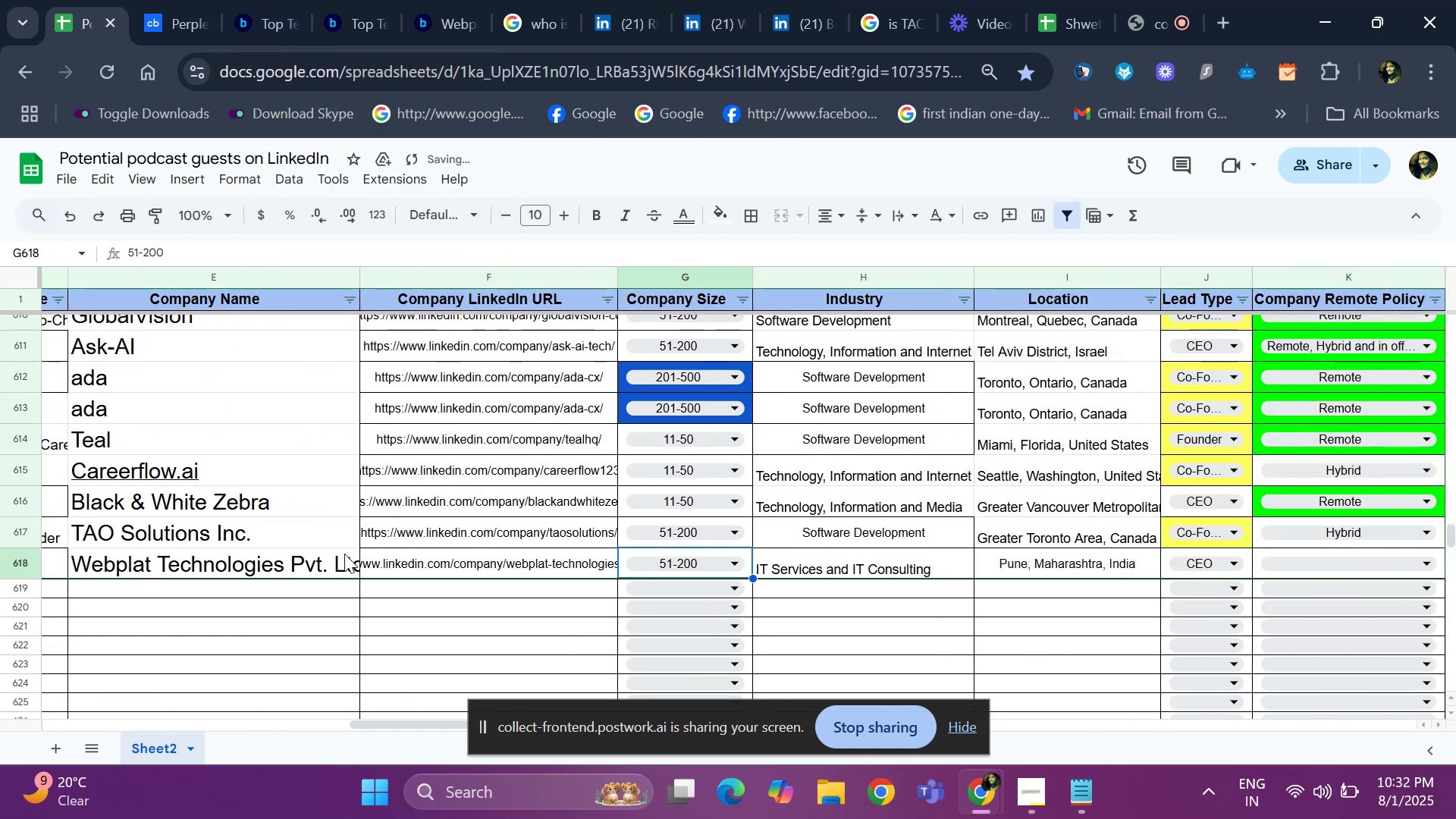 
key(ArrowLeft)
 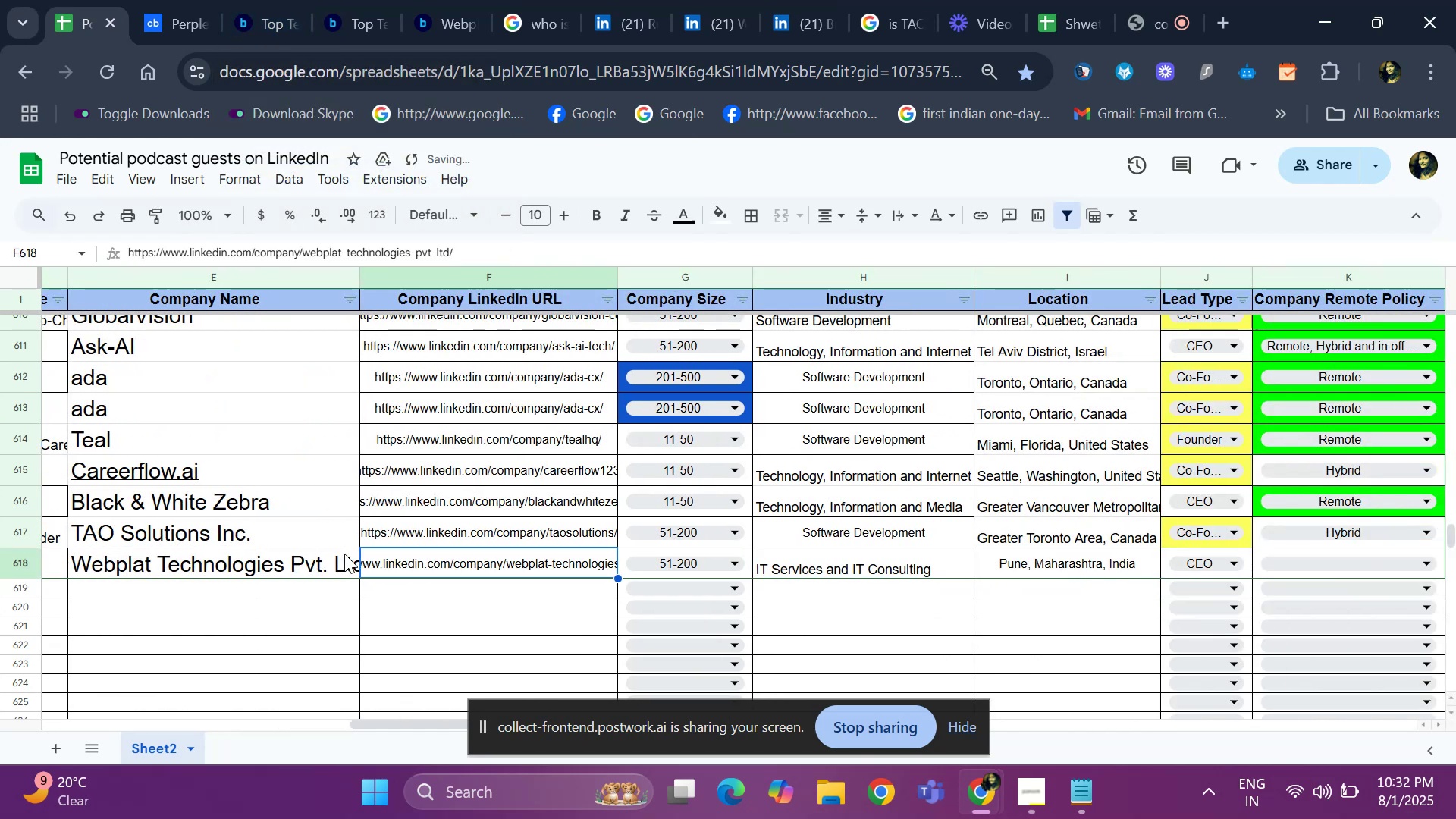 
key(ArrowLeft)
 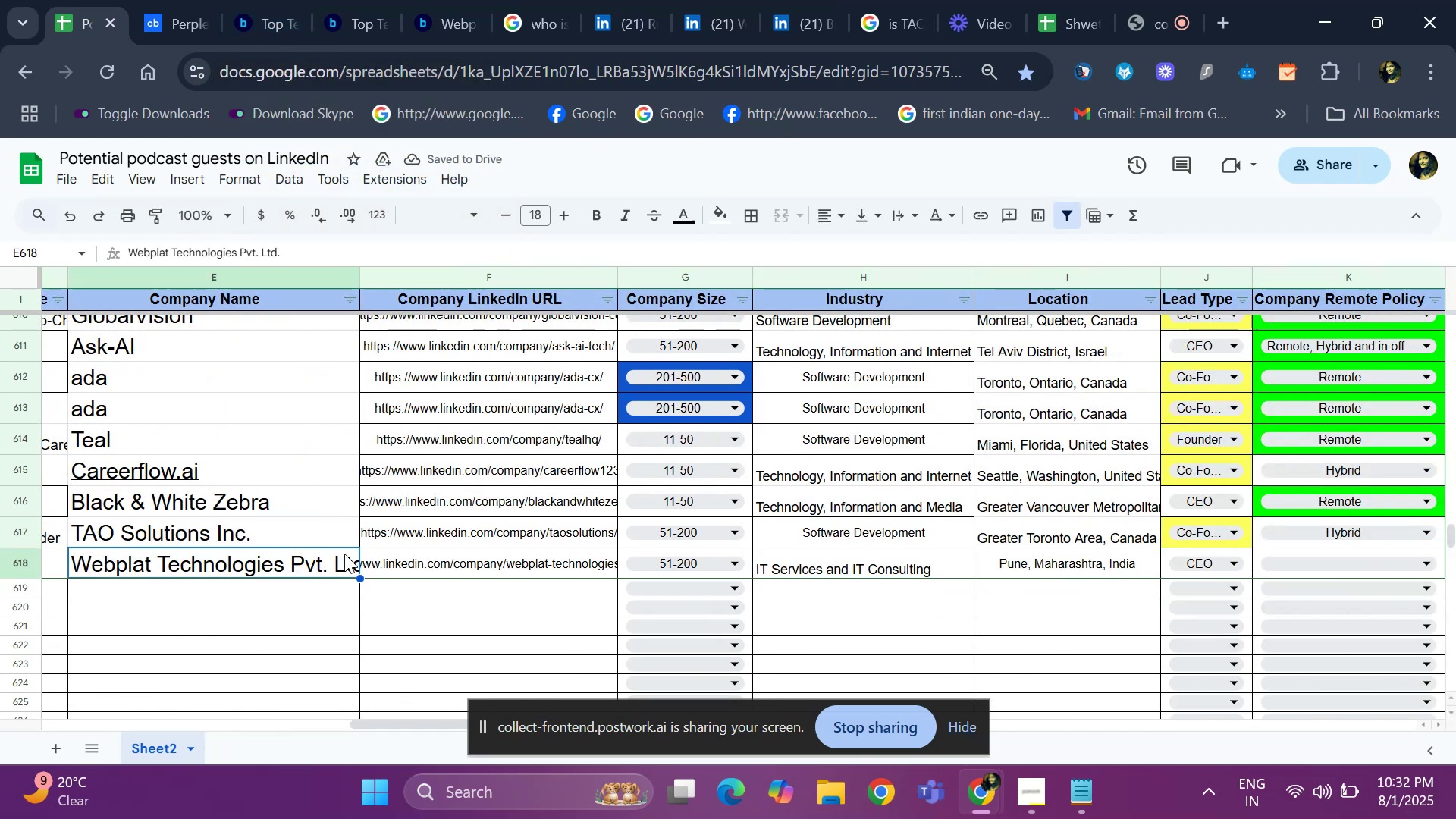 
key(ArrowLeft)
 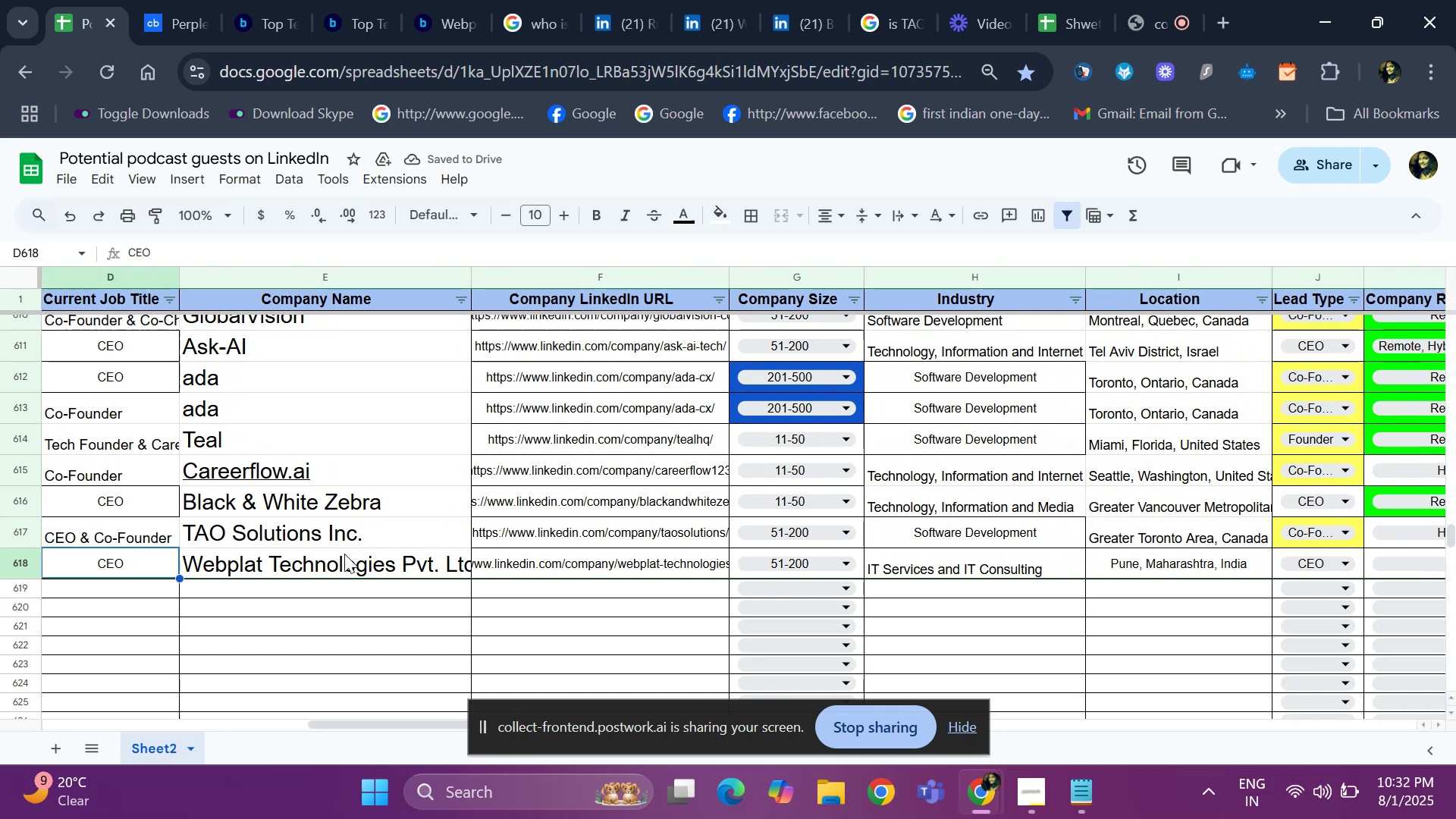 
key(ArrowRight)
 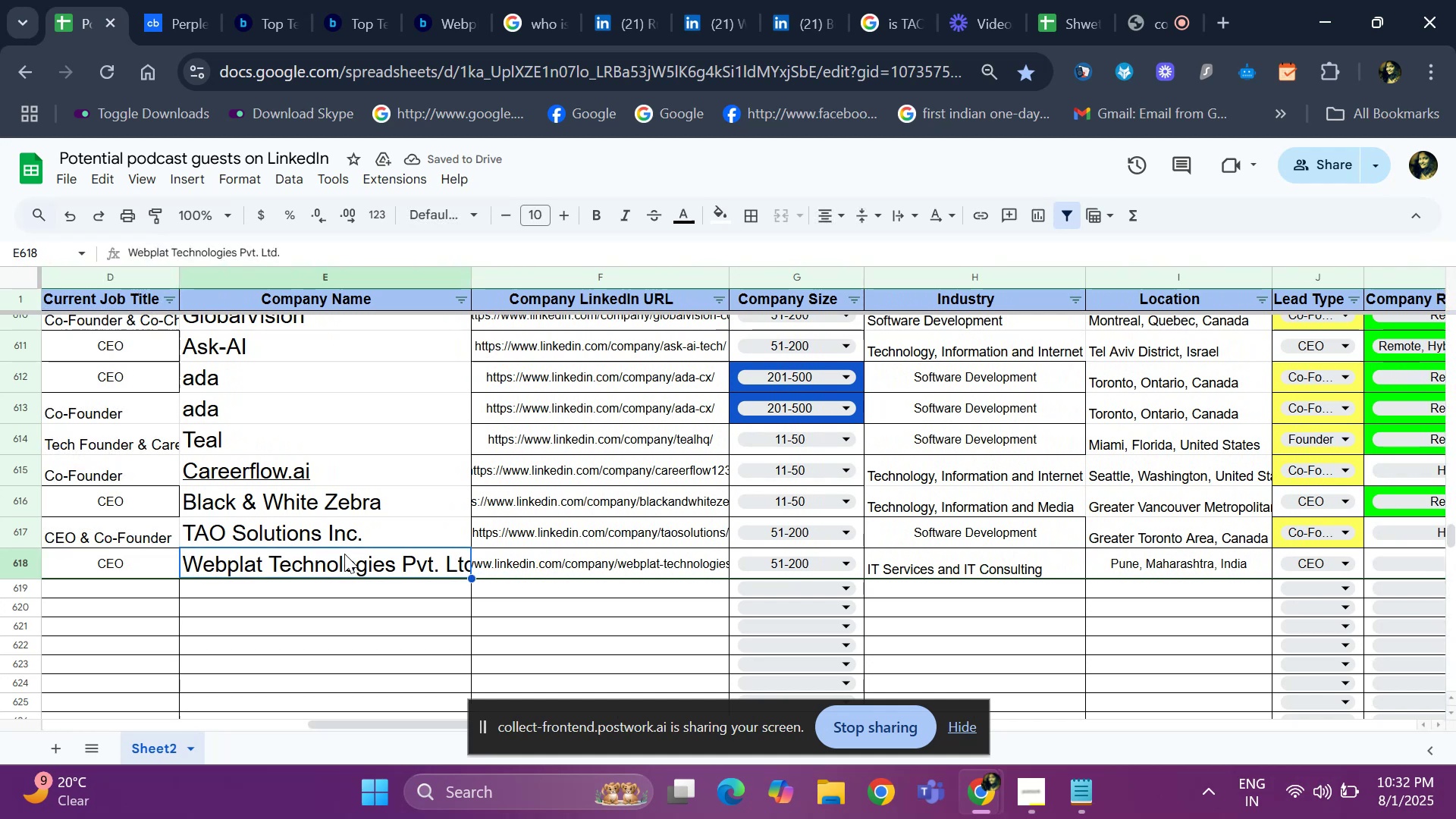 
key(Control+C)
 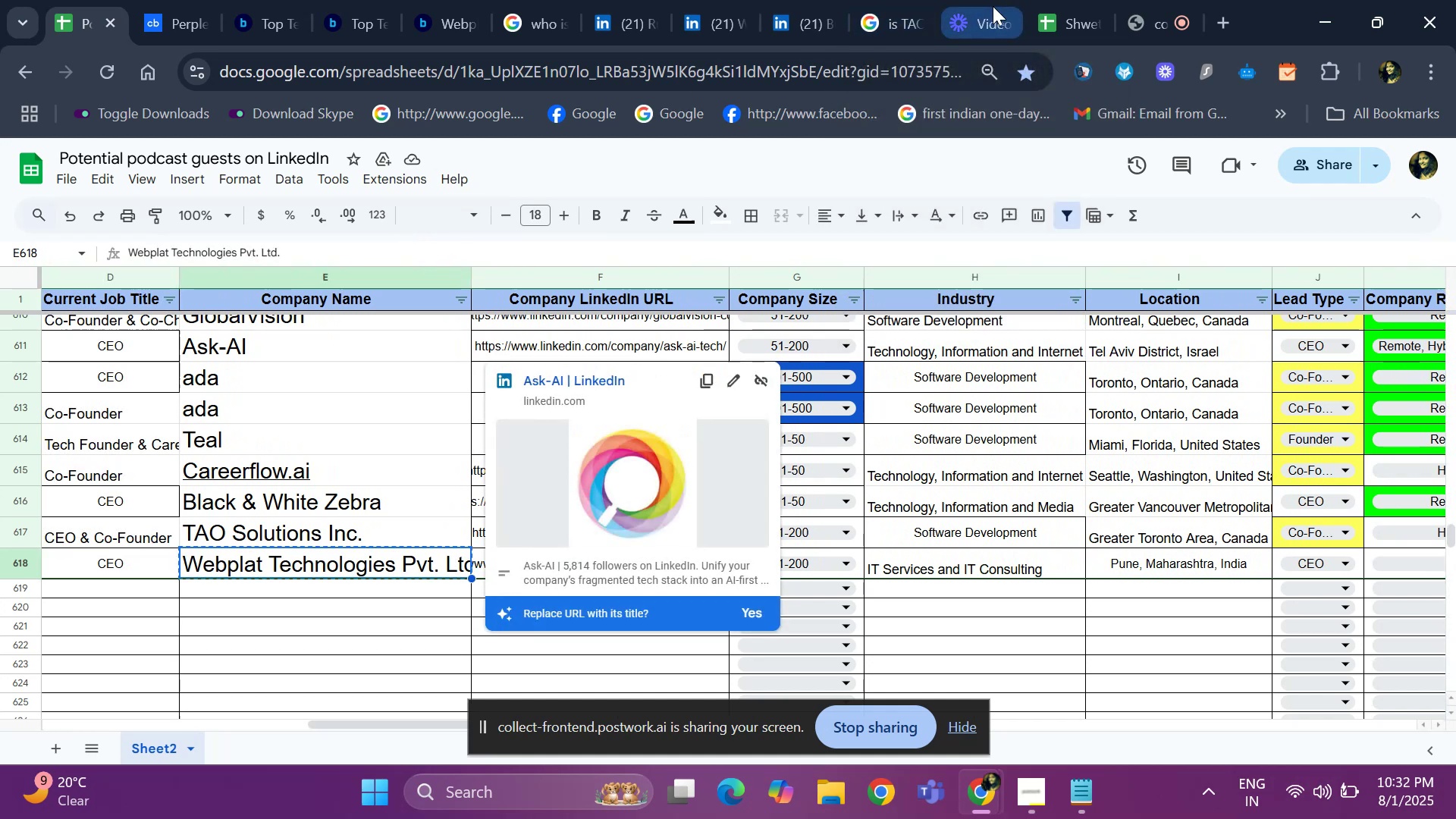 
left_click([871, 22])
 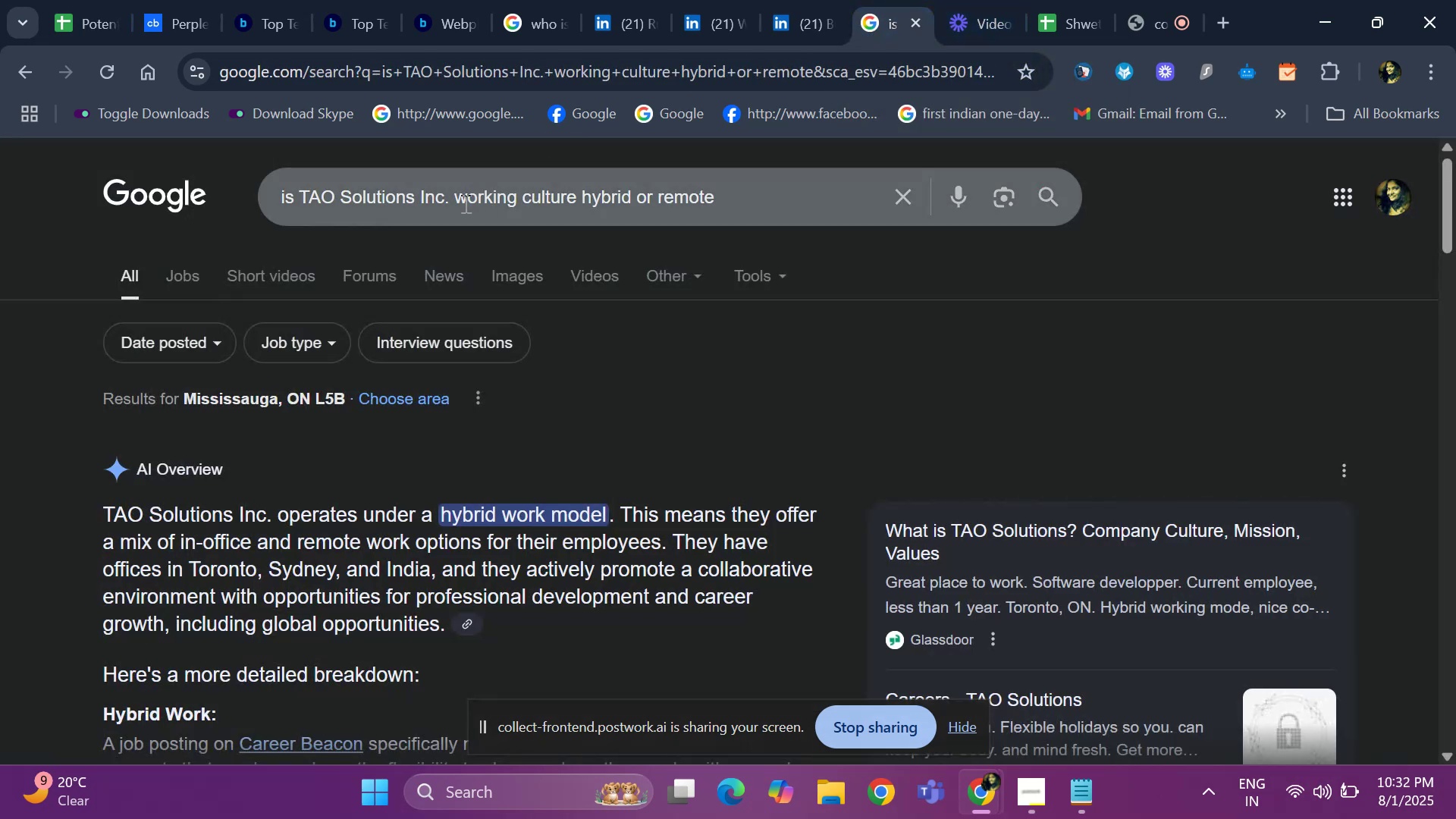 
key(ArrowRight)
 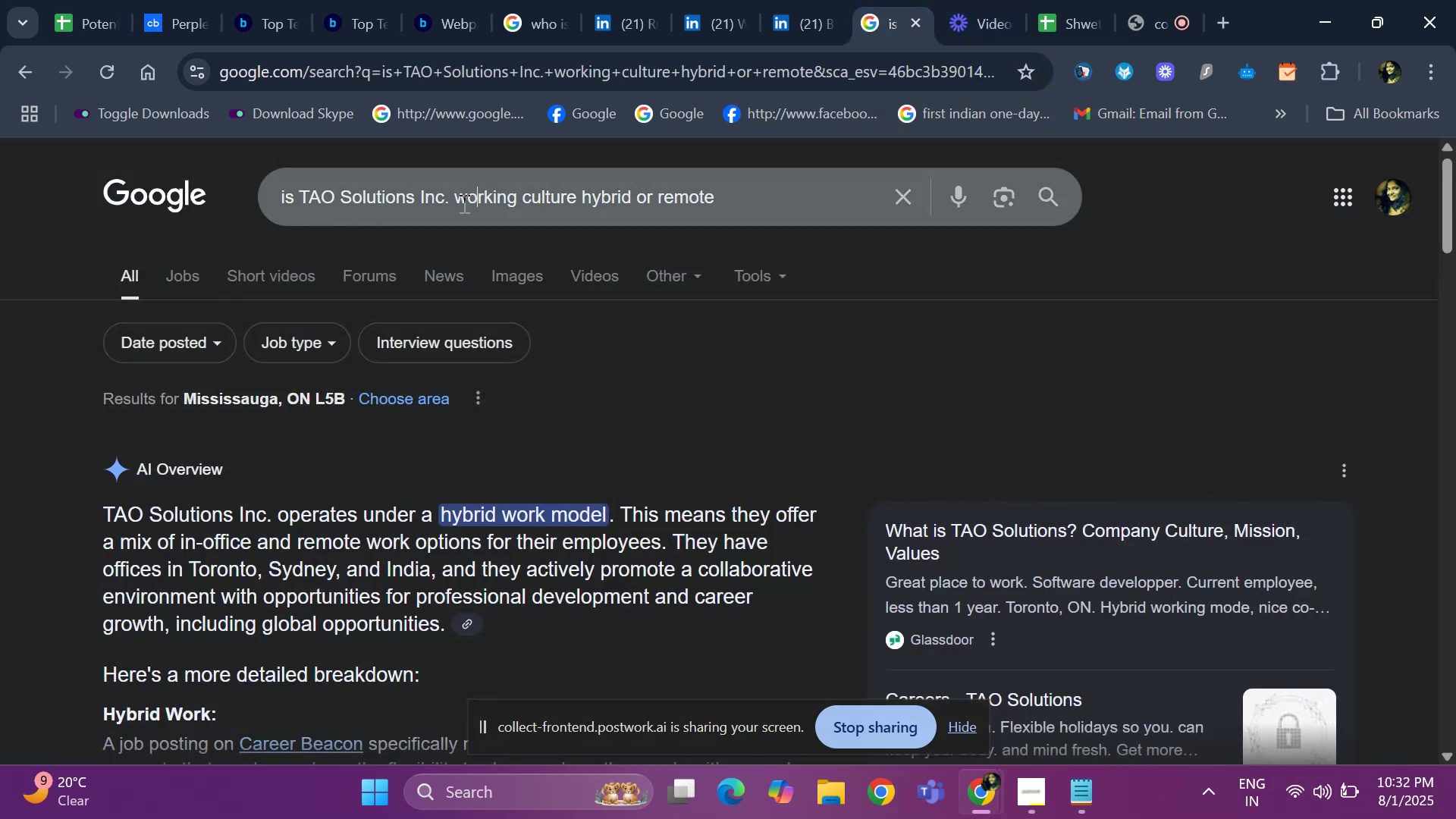 
left_click([463, 203])
 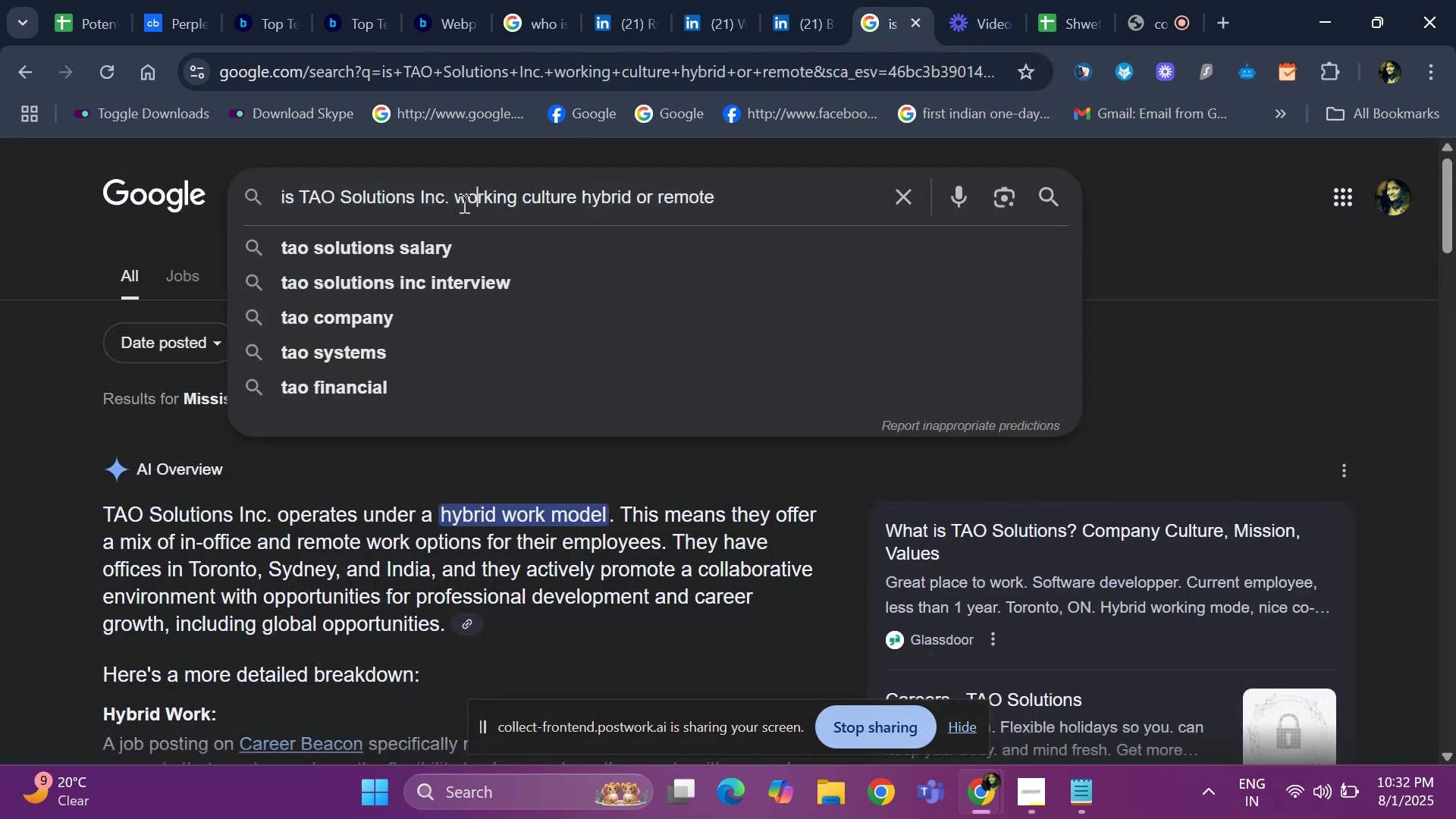 
key(ArrowRight)
 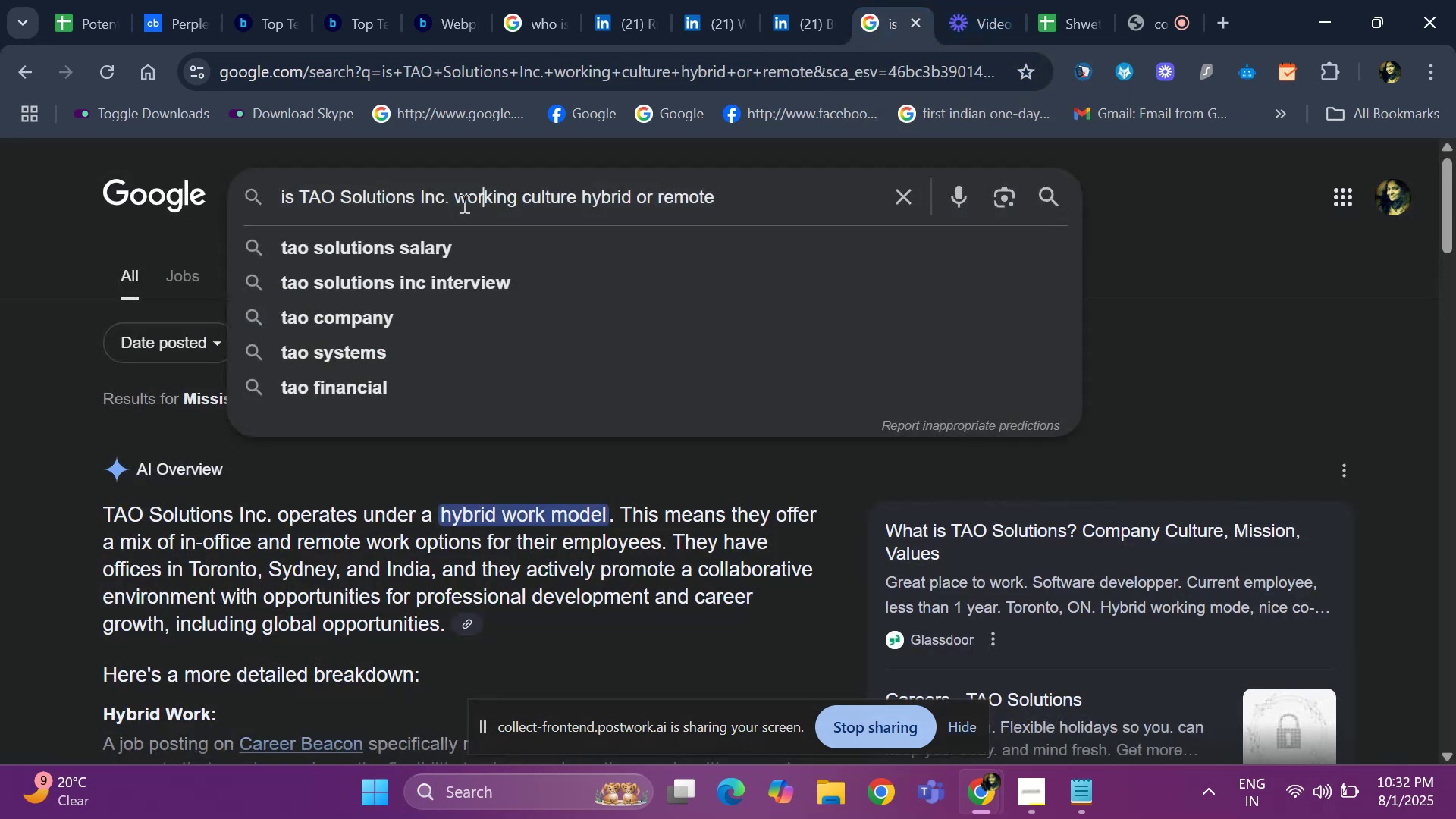 
key(ArrowRight)
 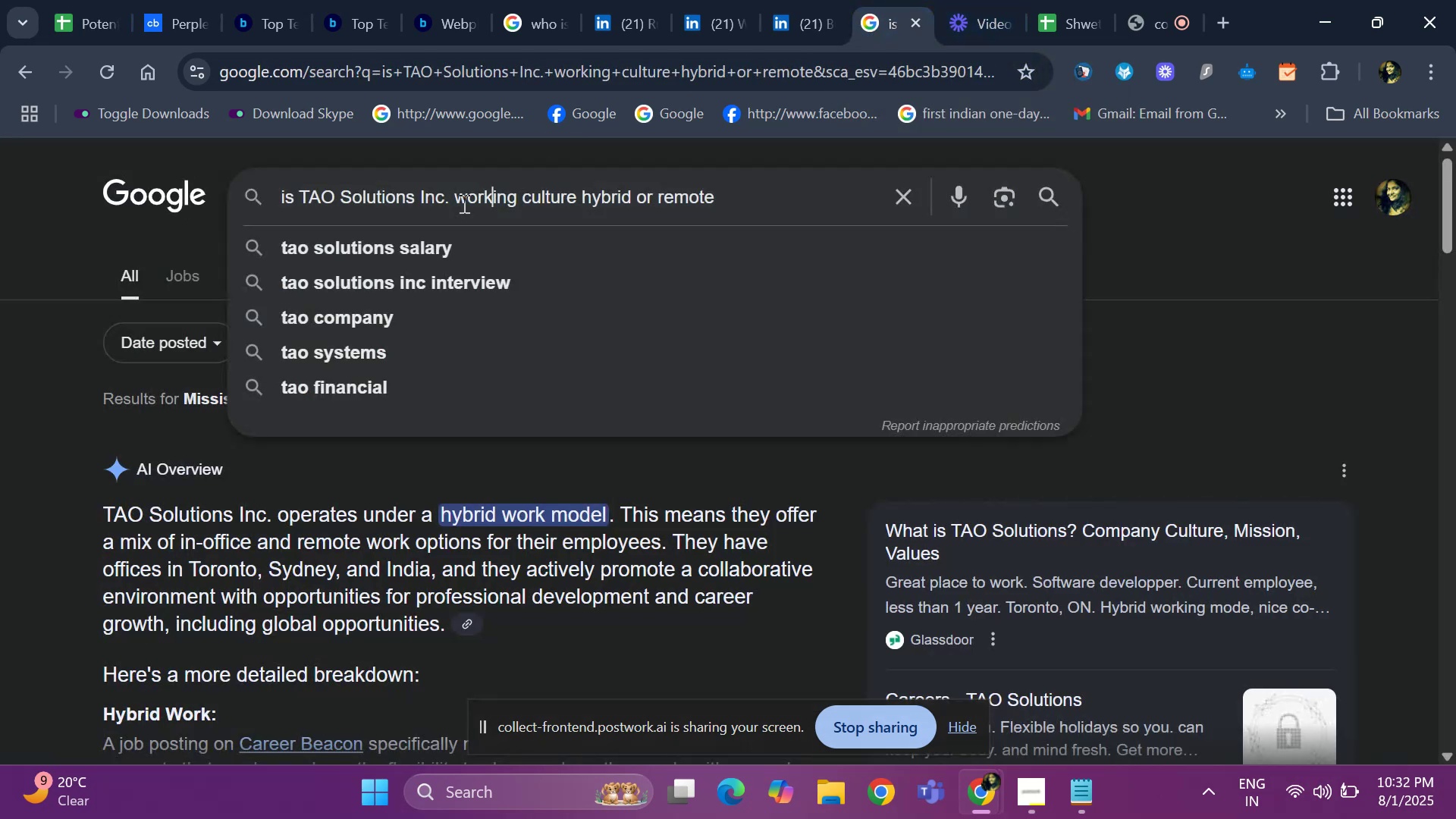 
key(ArrowRight)
 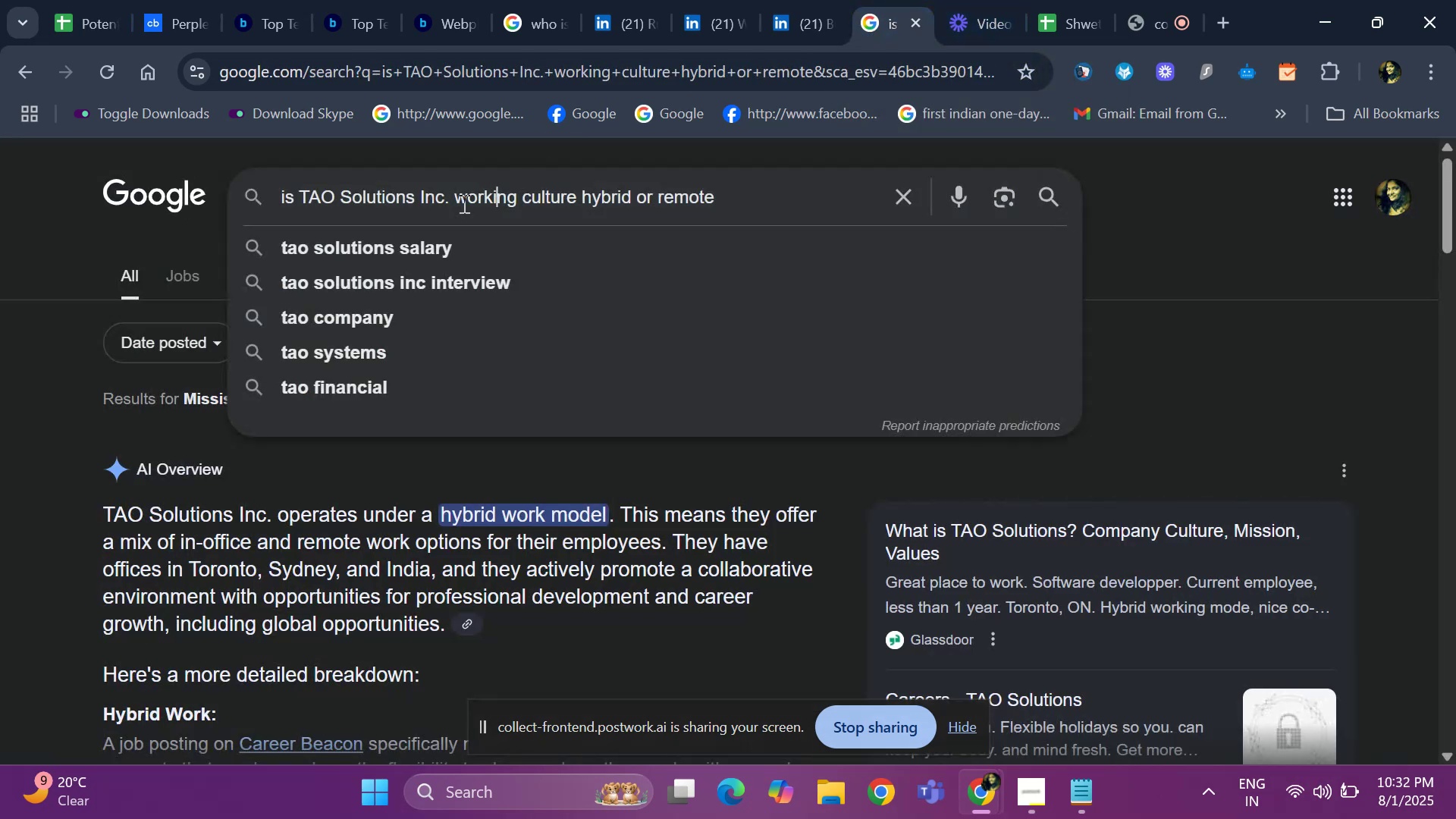 
key(ArrowRight)
 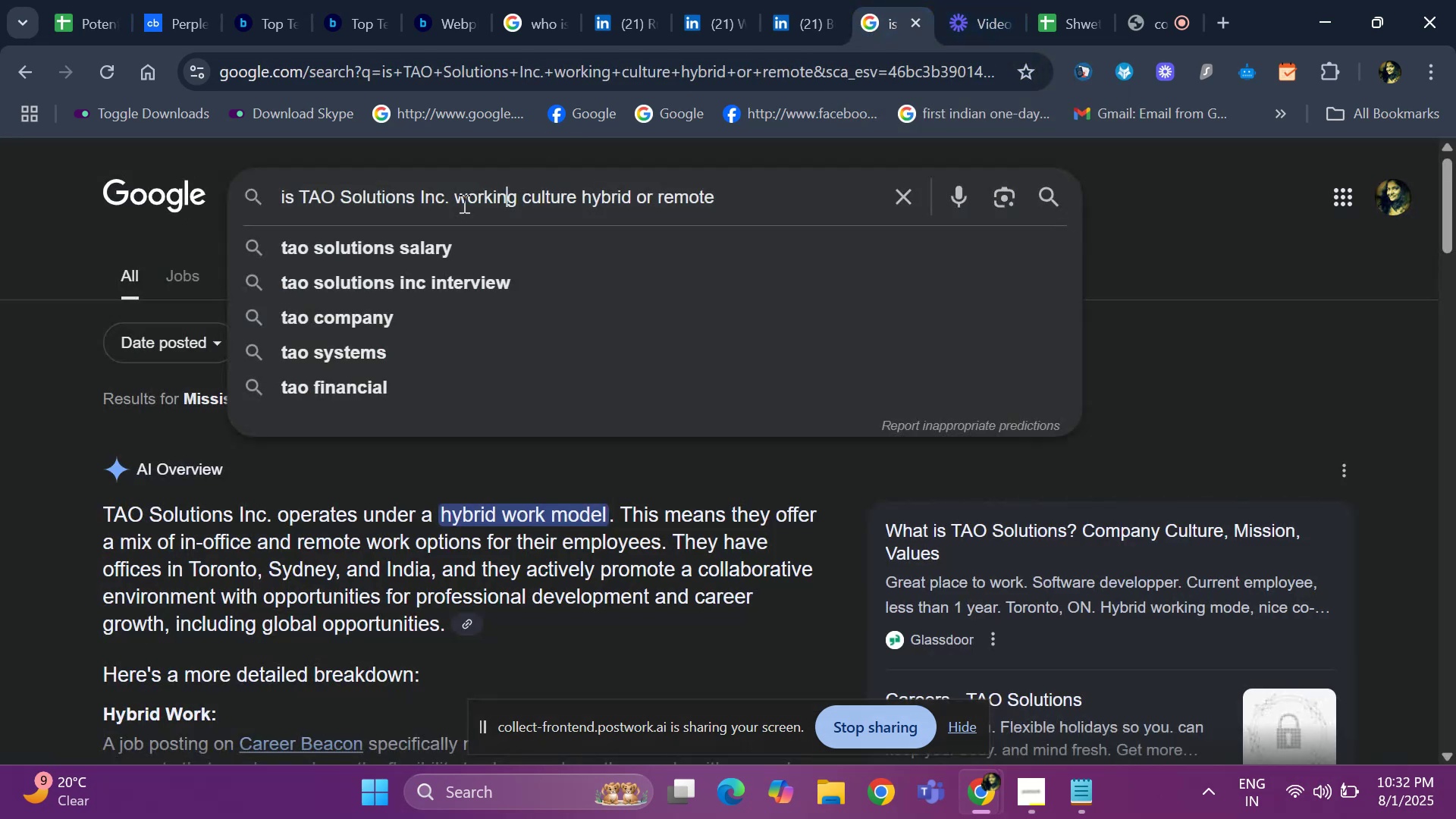 
key(ArrowRight)
 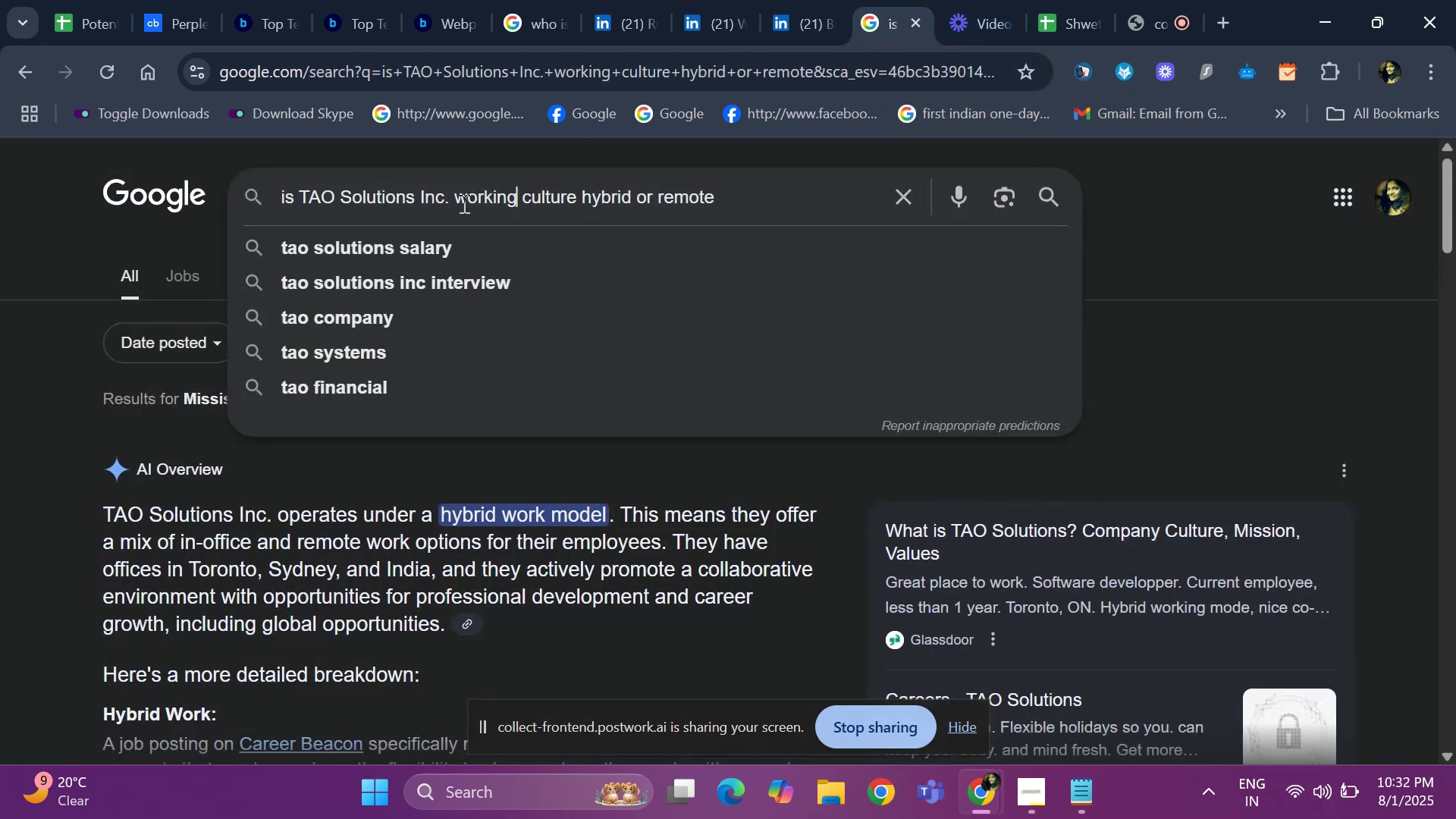 
key(ArrowRight)
 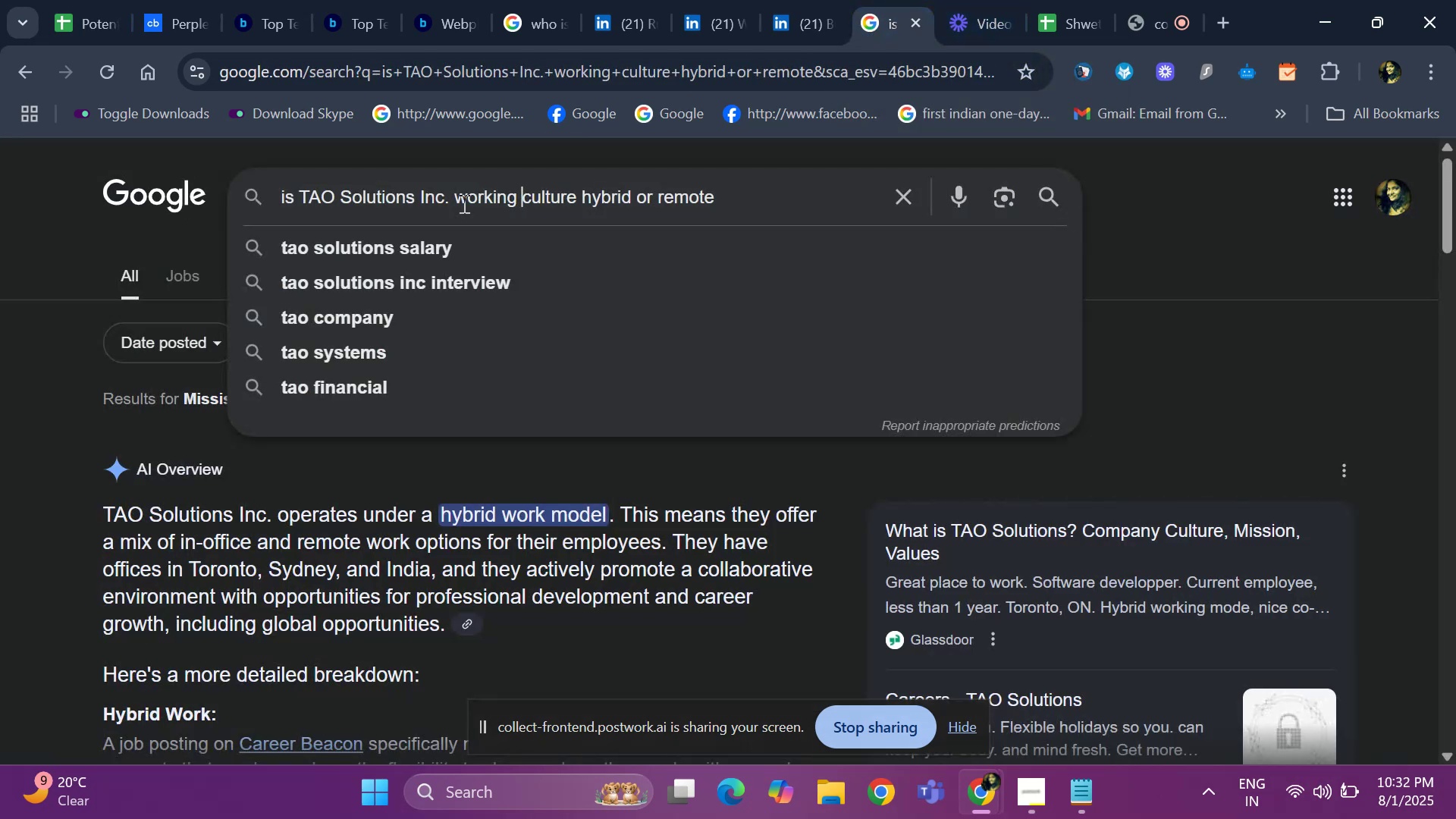 
key(ArrowLeft)
 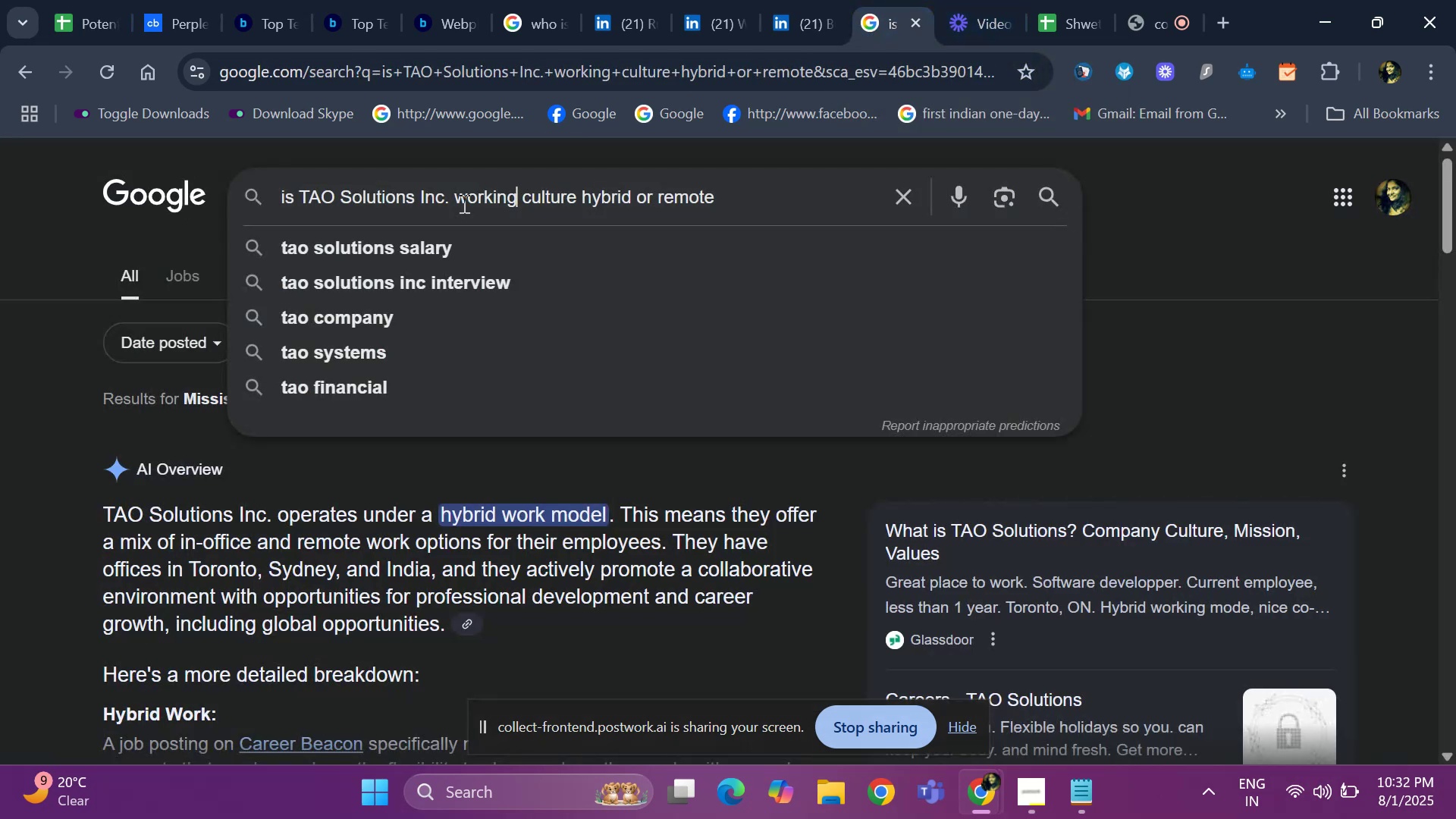 
hold_key(key=Backspace, duration=1.09)
 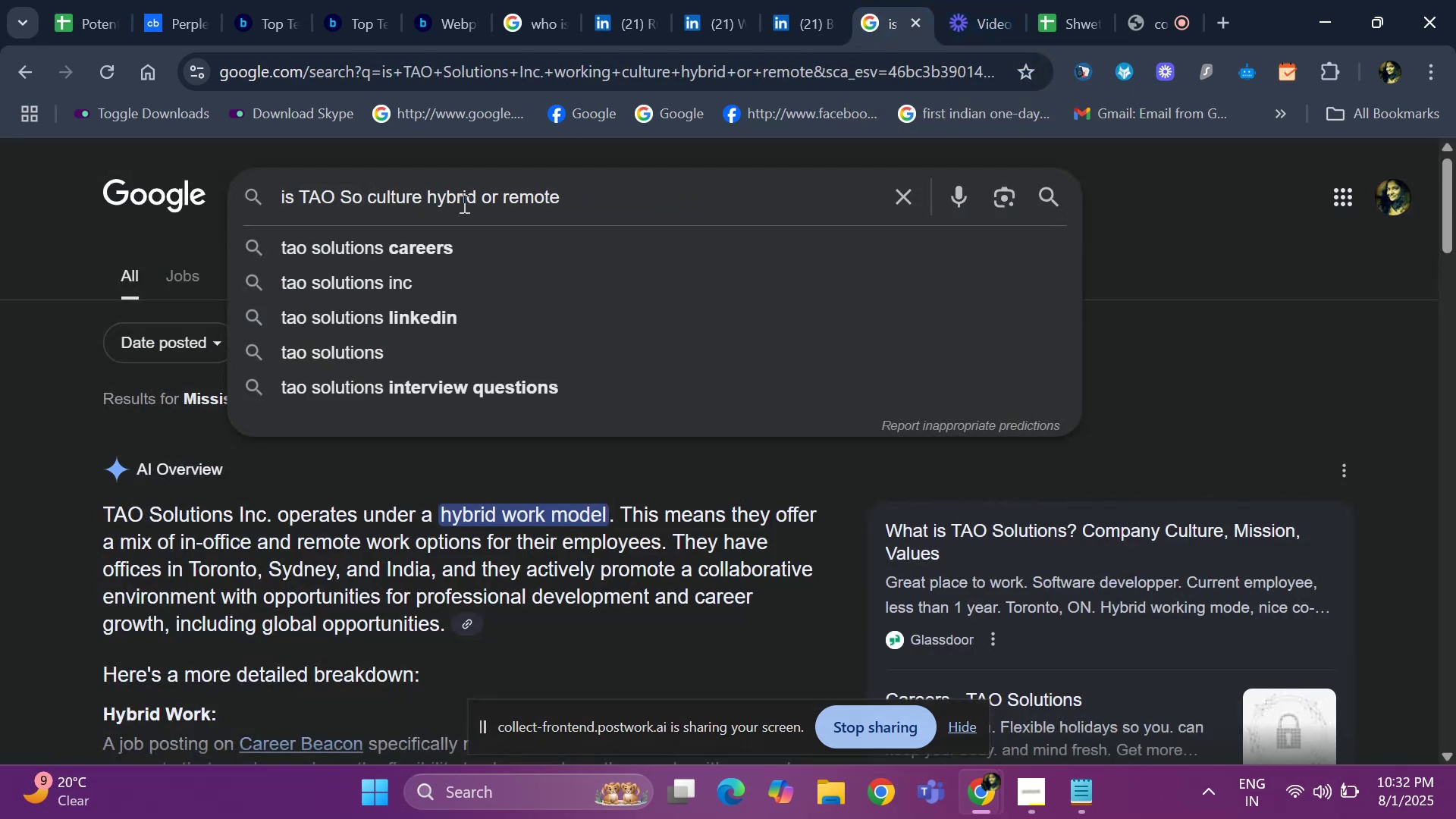 
key(Backspace)
 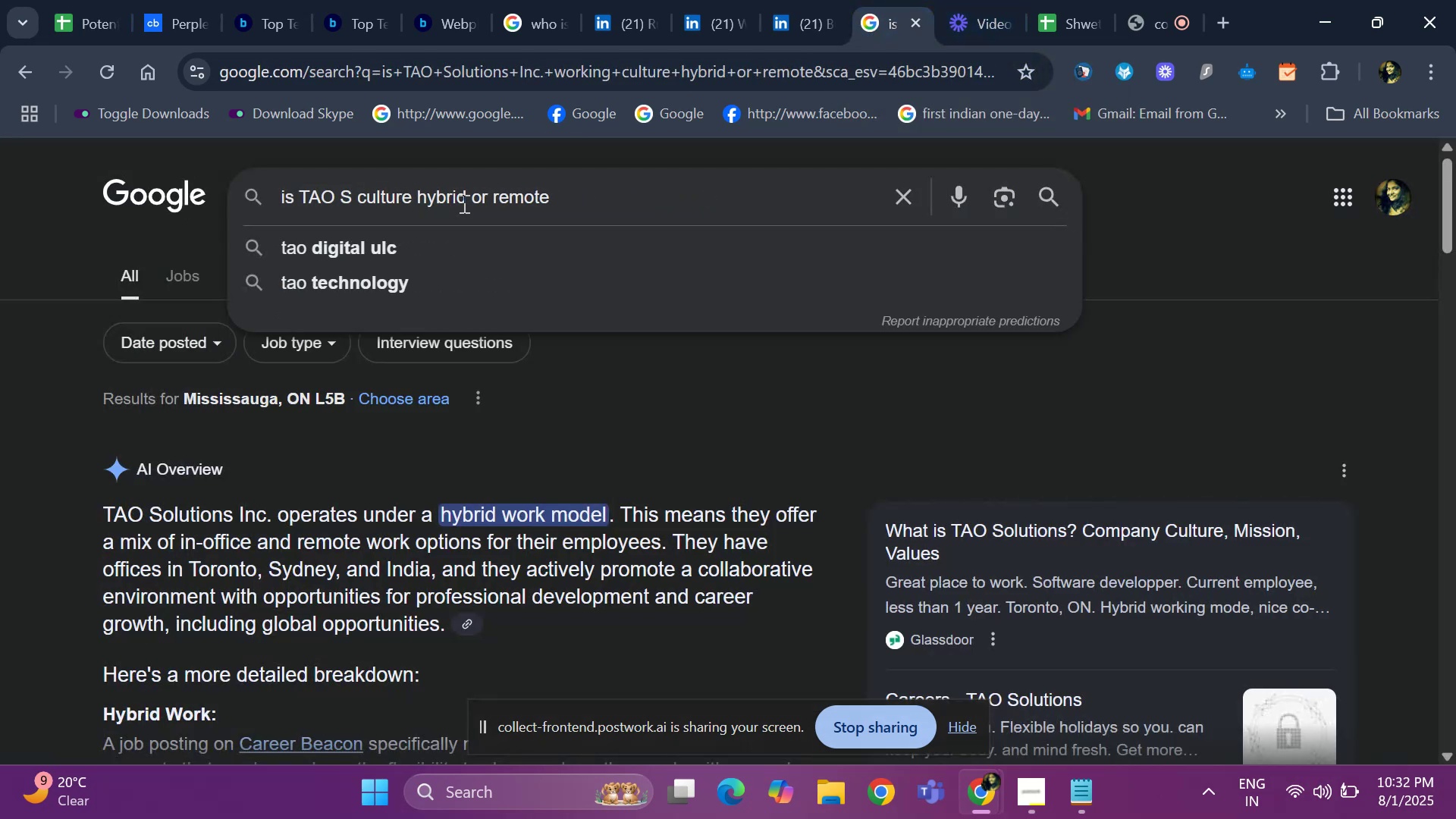 
key(Backspace)
 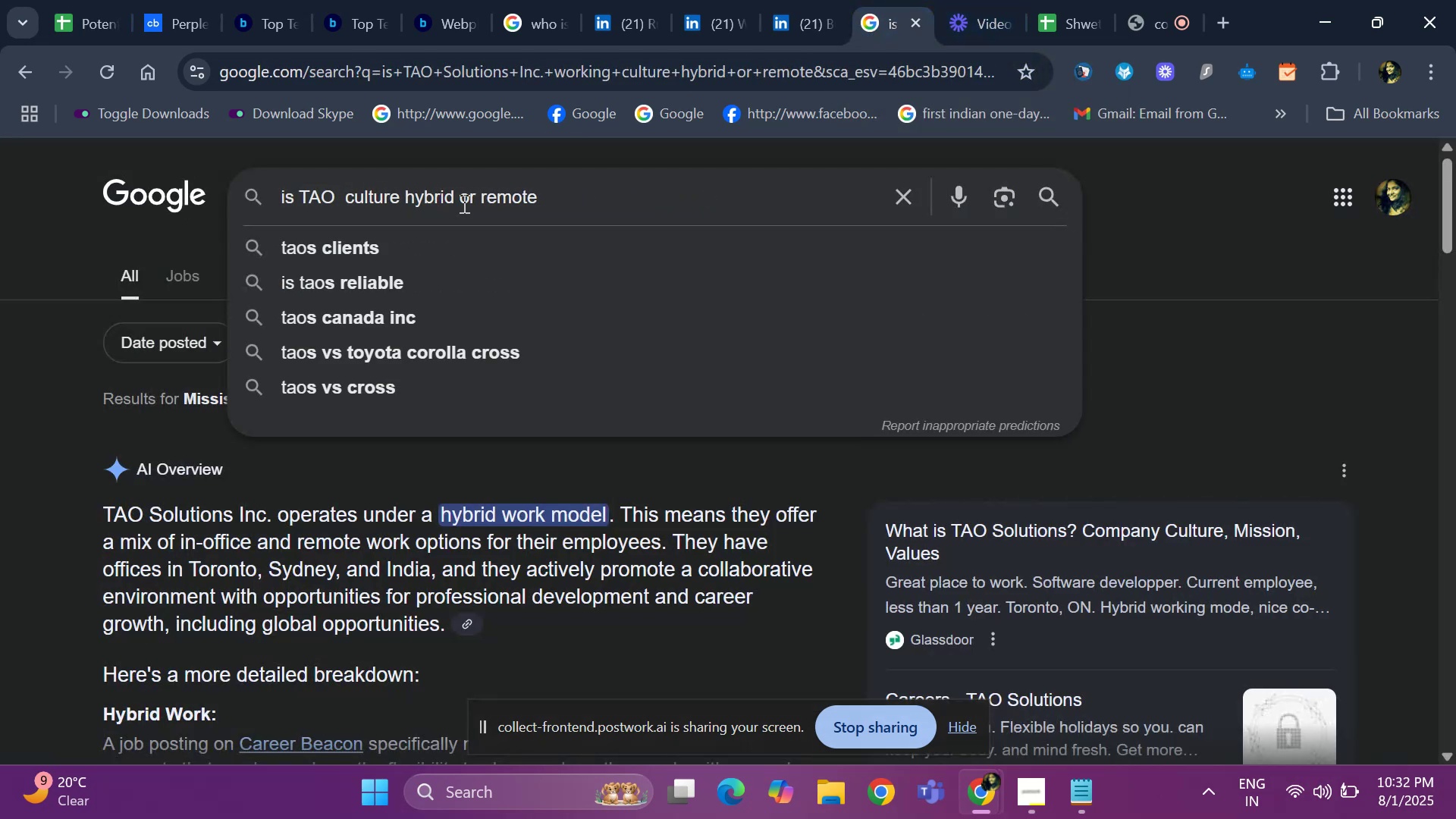 
key(Backspace)
 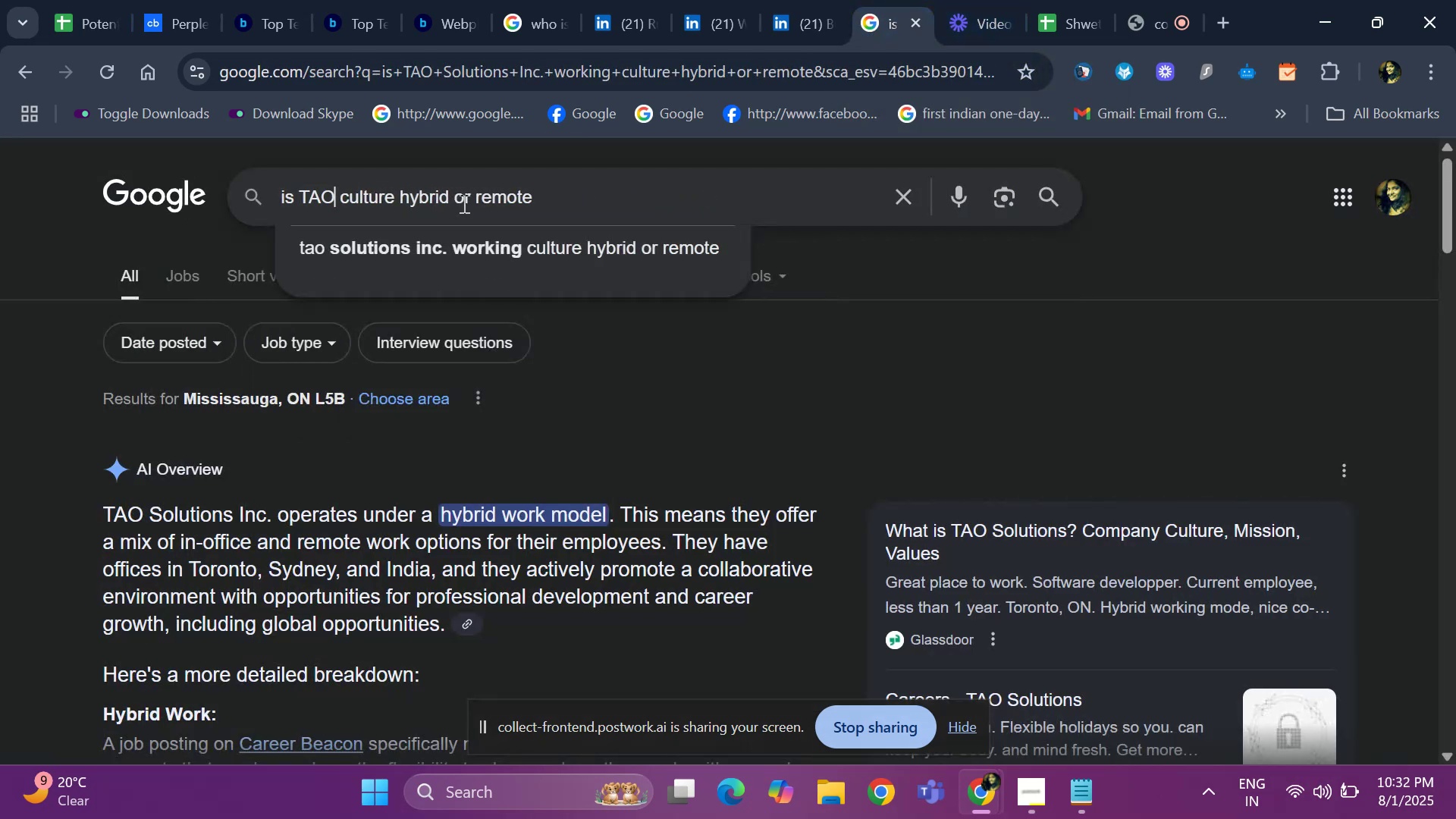 
key(Backspace)
 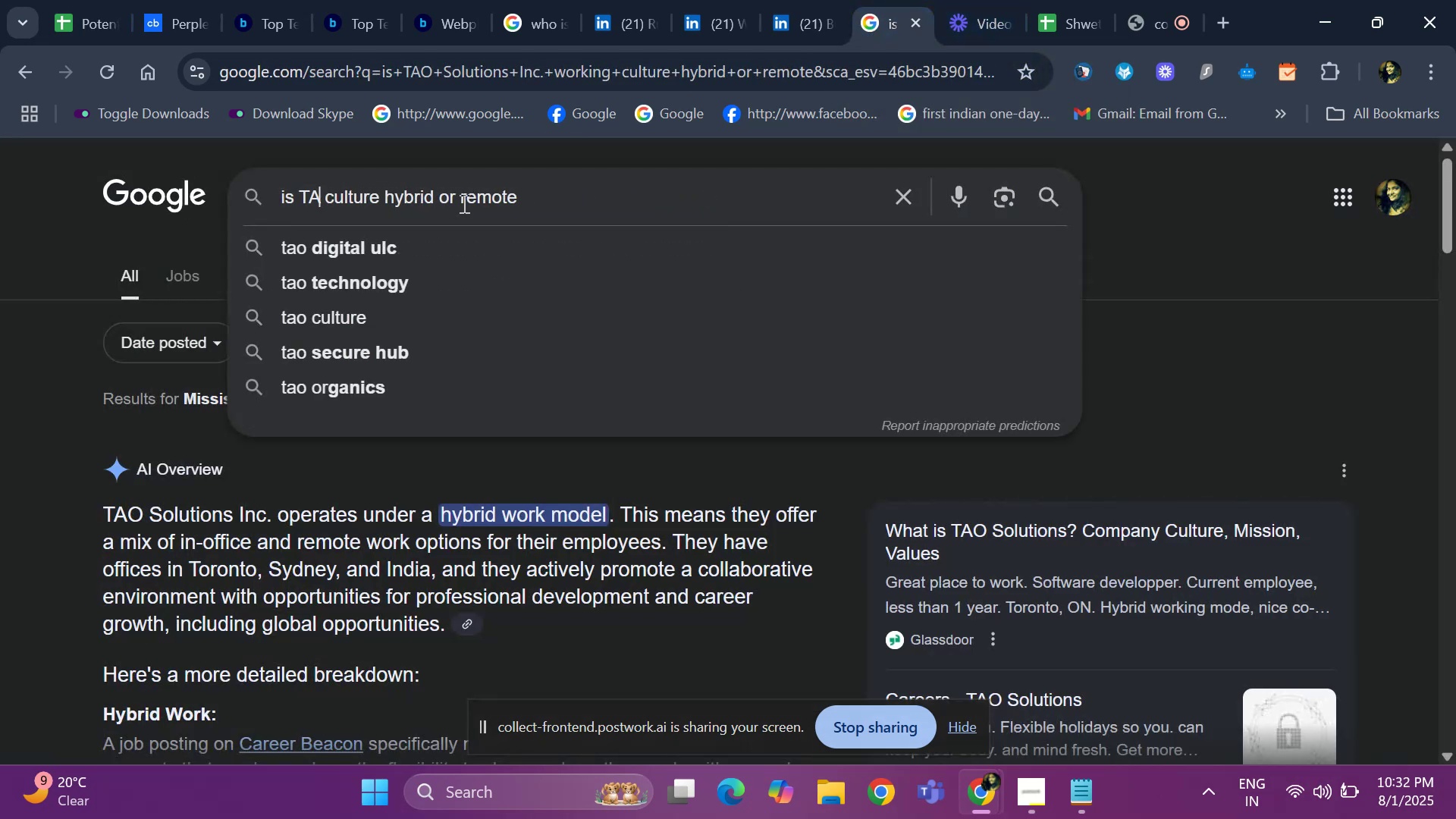 
key(Backspace)
 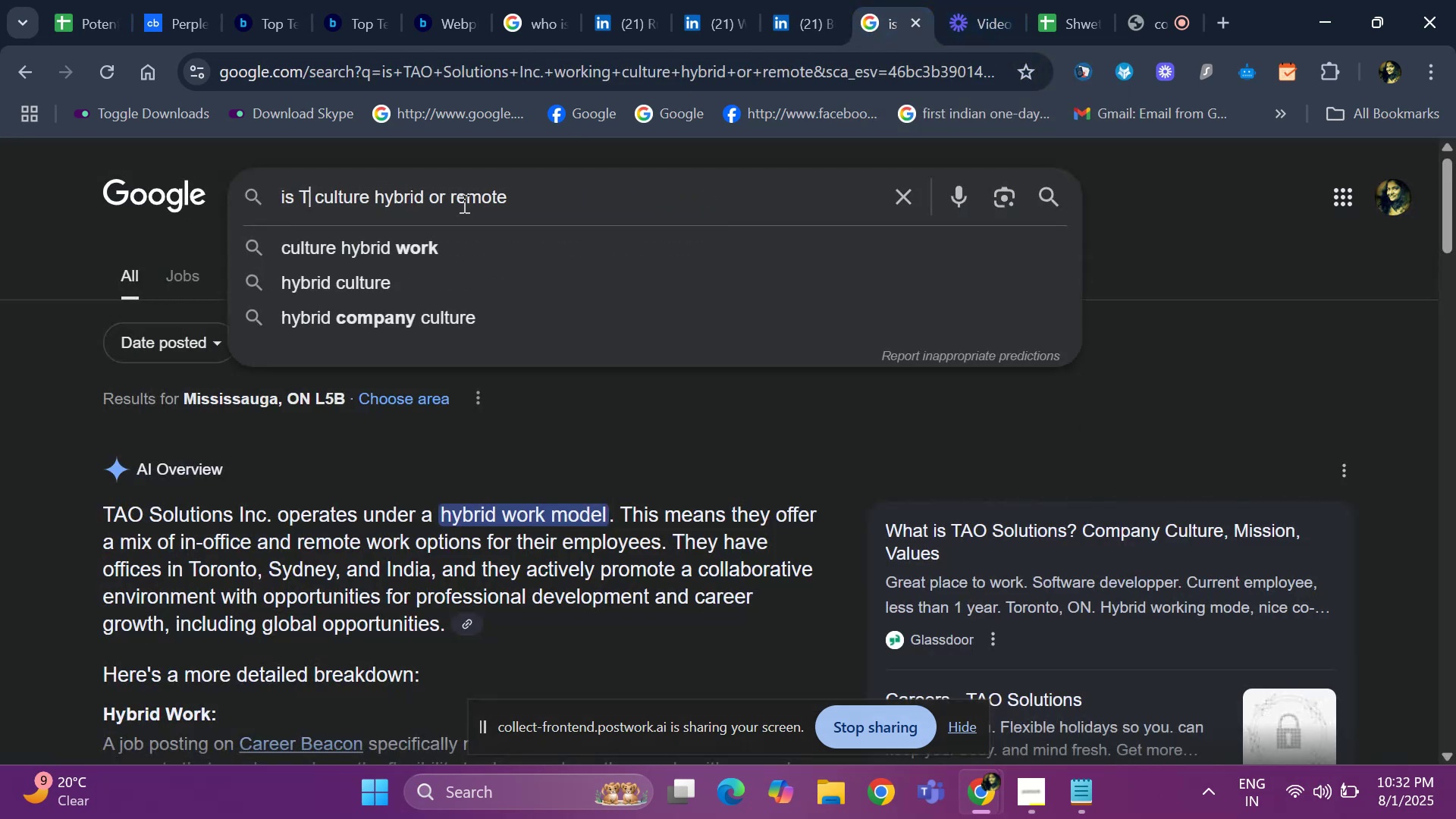 
key(Backspace)
 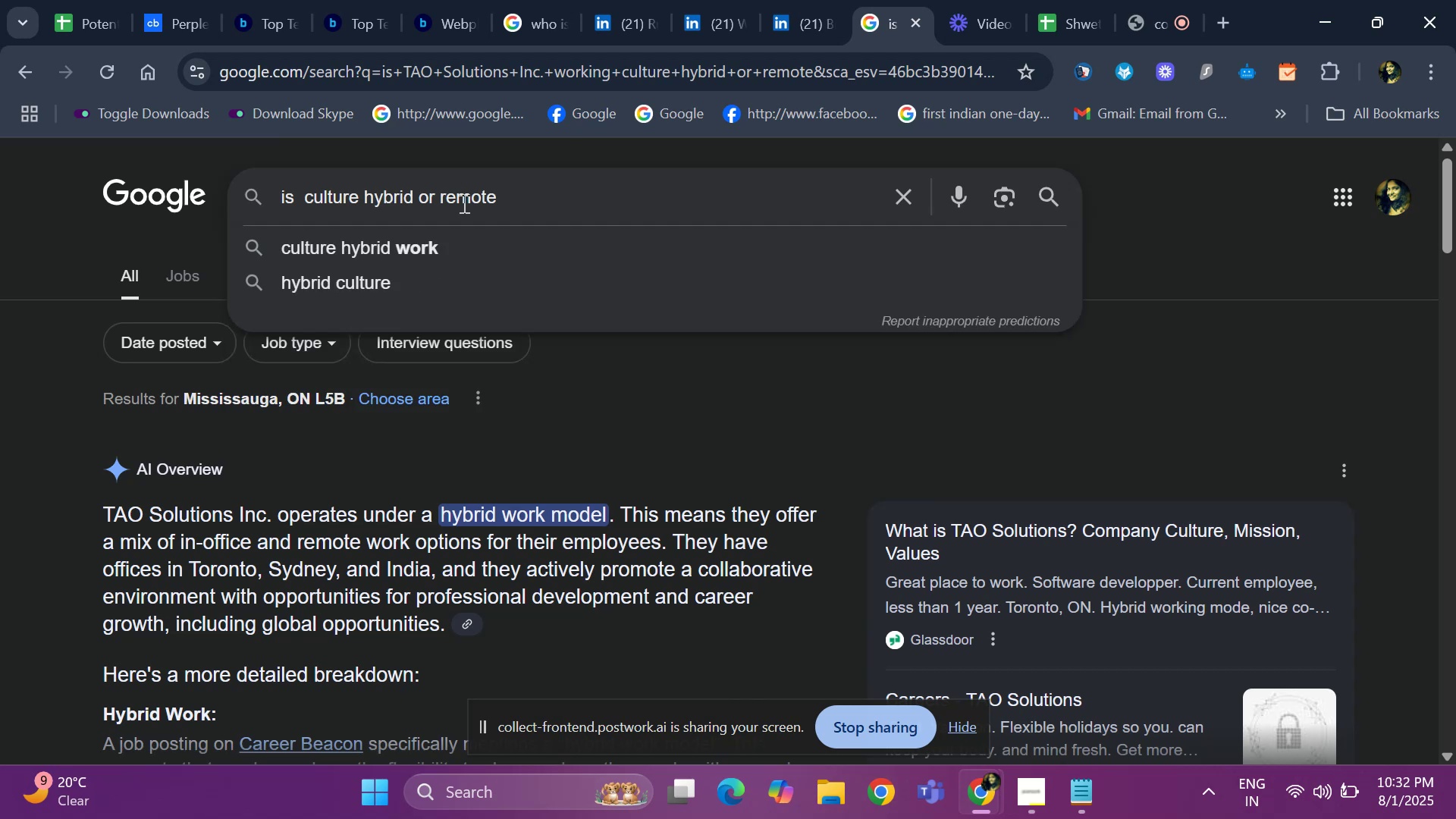 
key(Control+ControlLeft)
 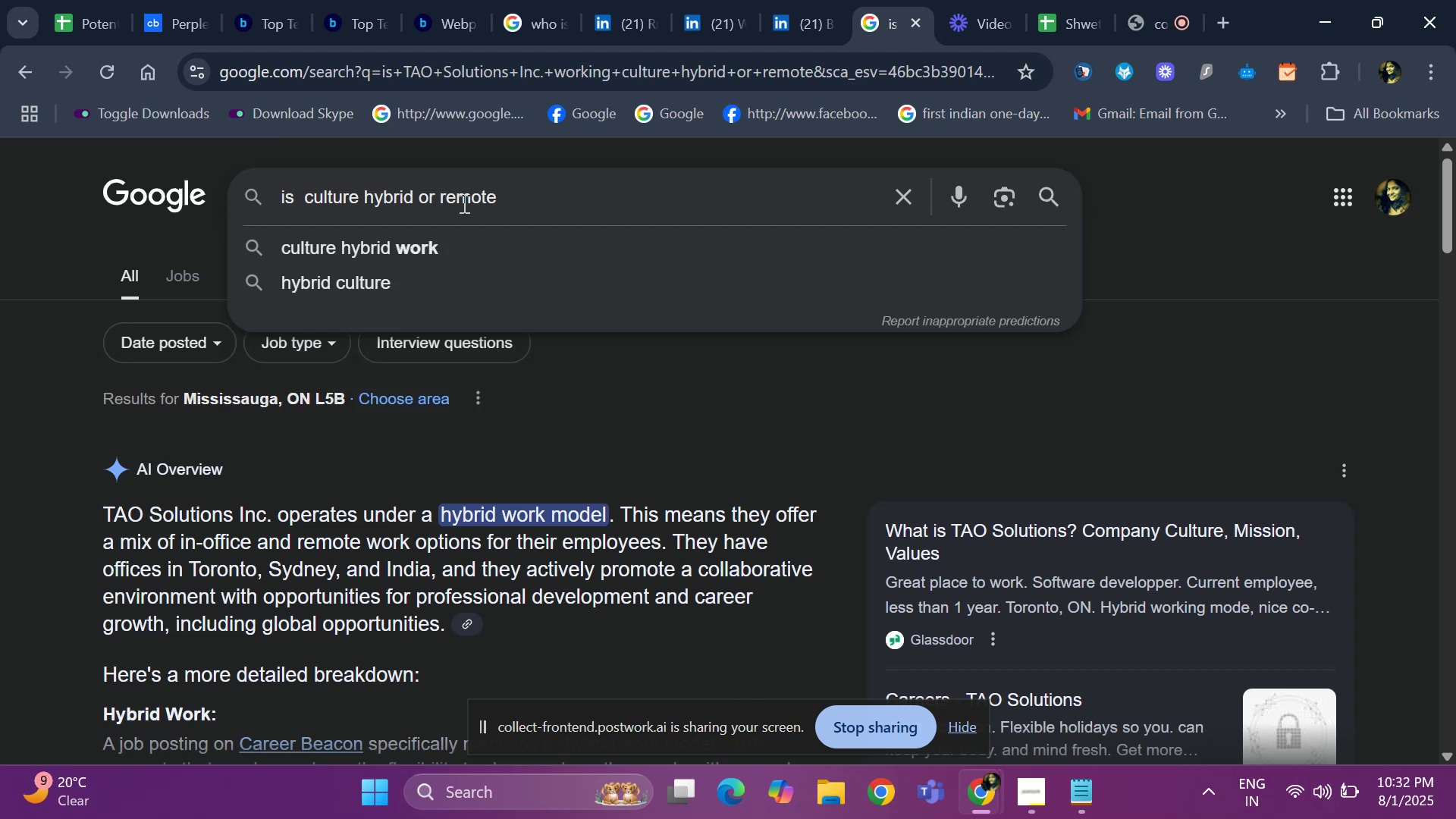 
key(Control+V)
 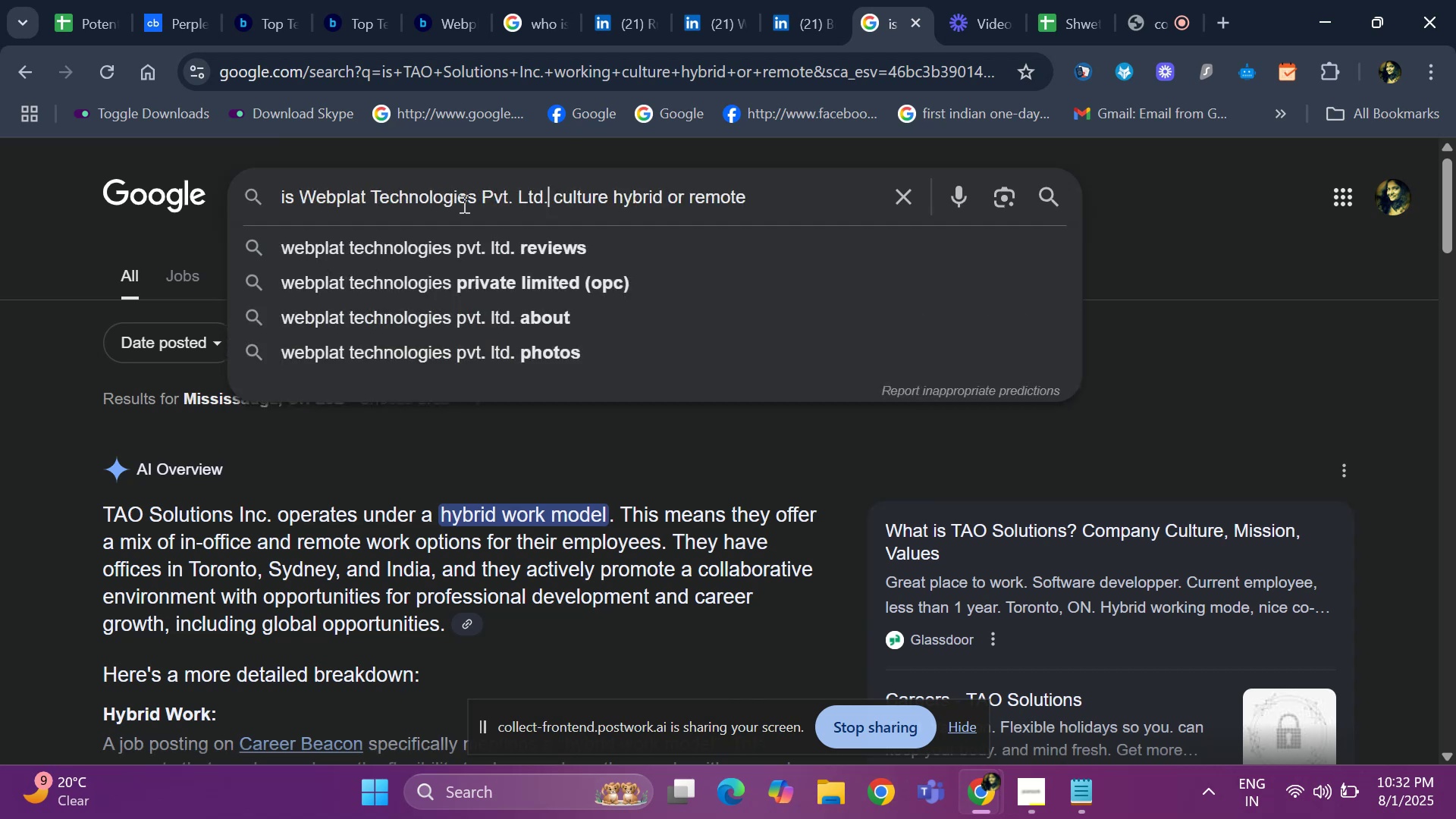 
key(Space)
 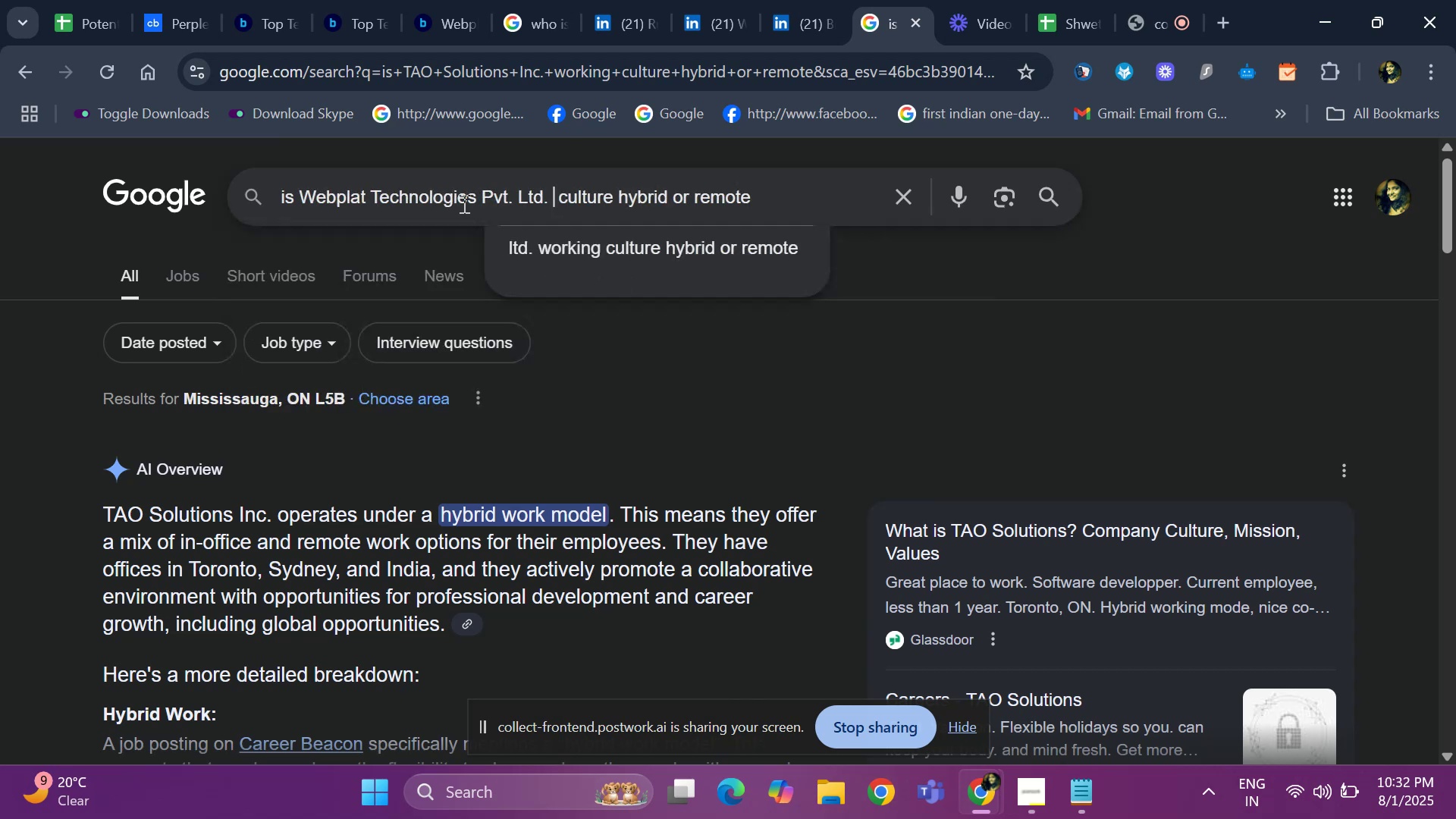 
key(Enter)
 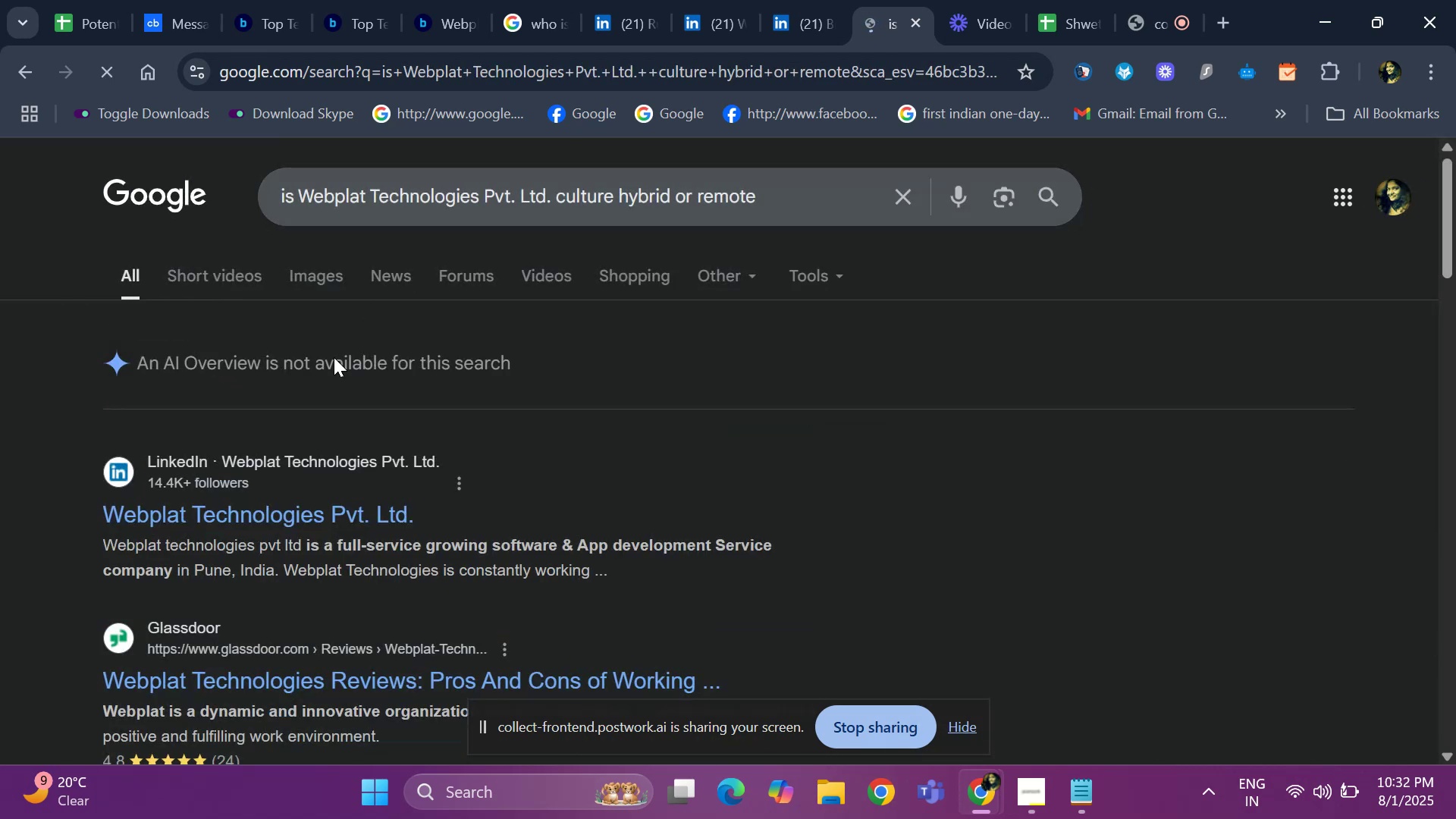 
key(ArrowDown)
 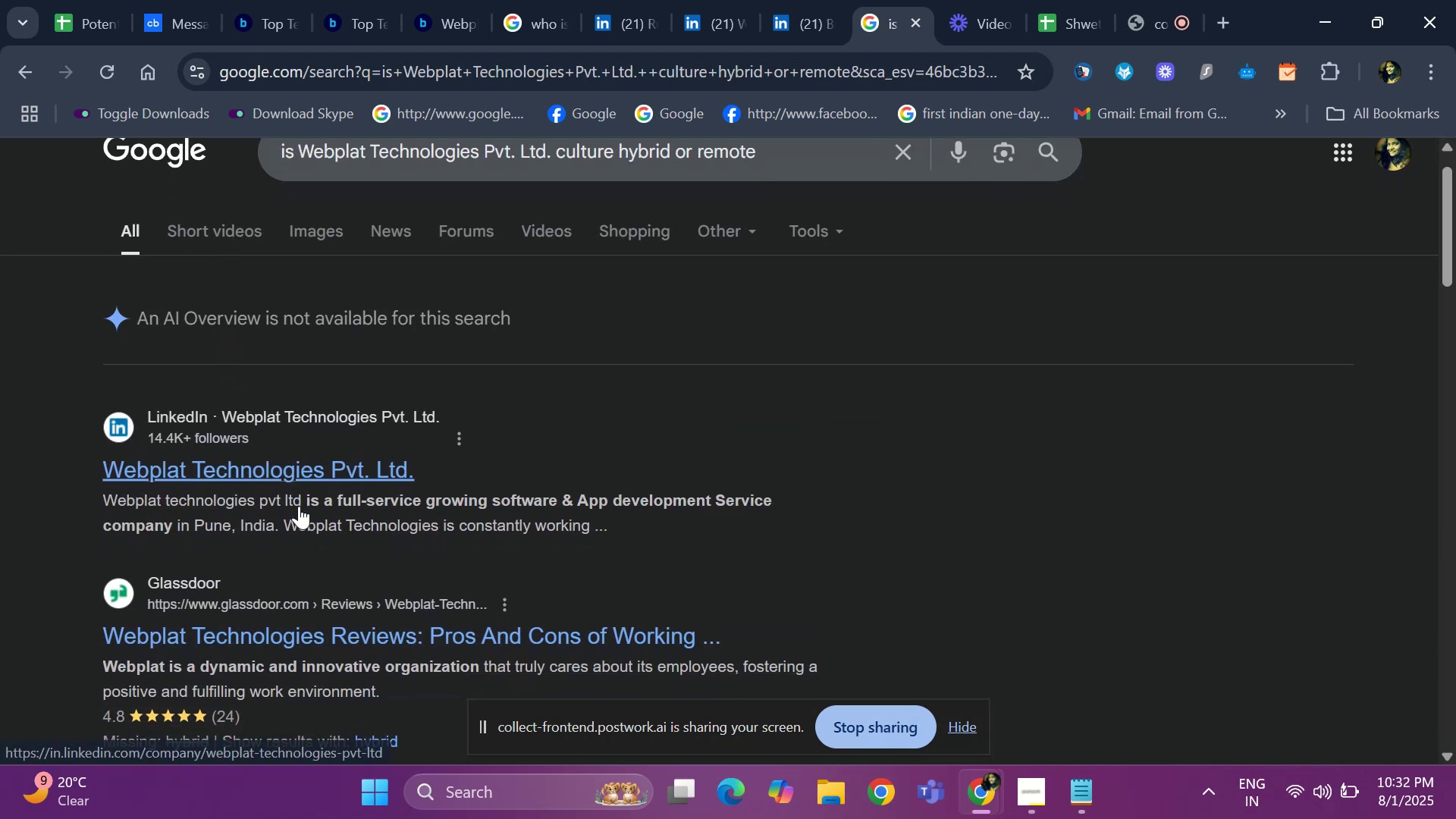 
key(ArrowDown)
 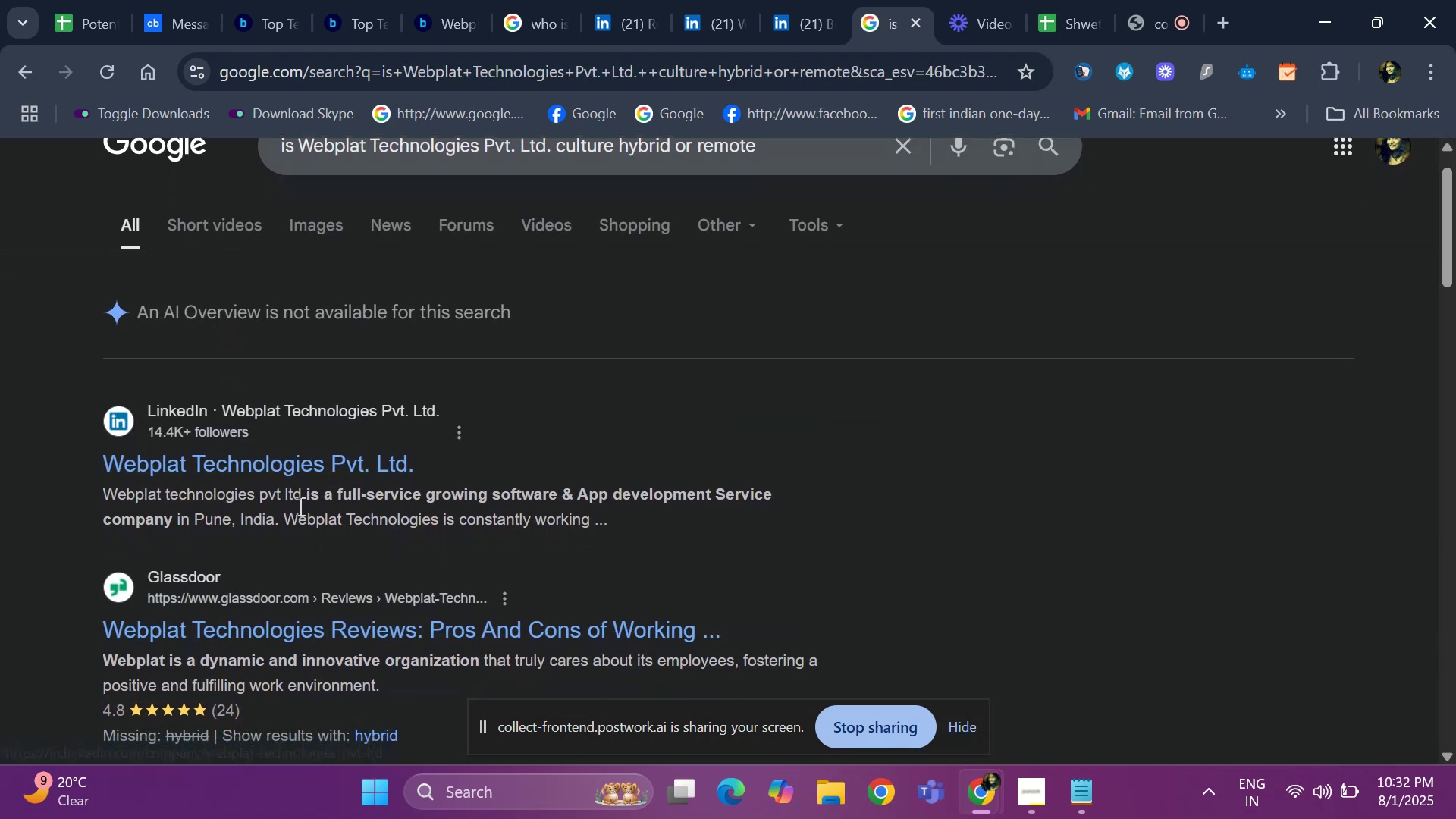 
key(ArrowDown)
 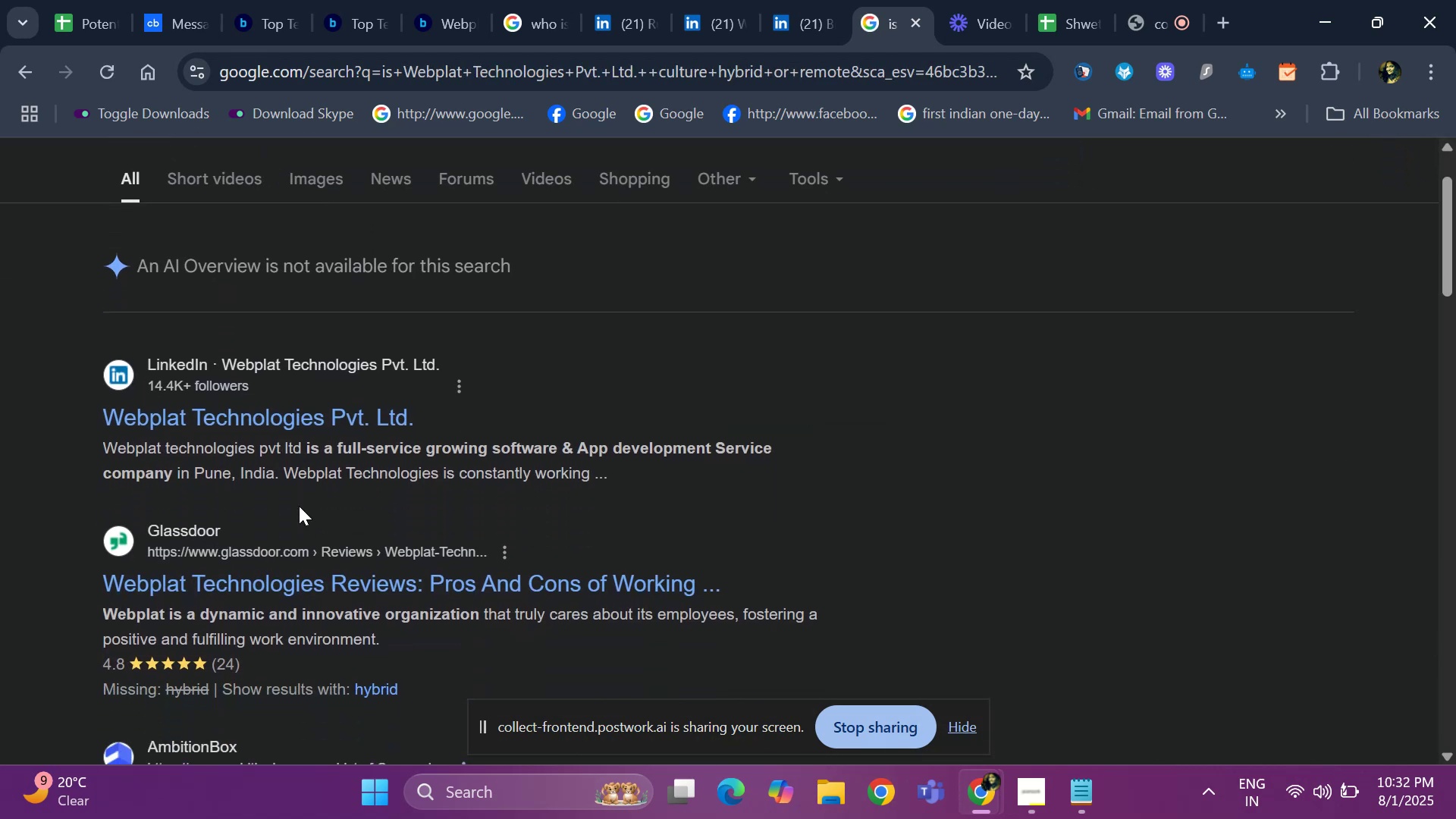 
key(ArrowDown)
 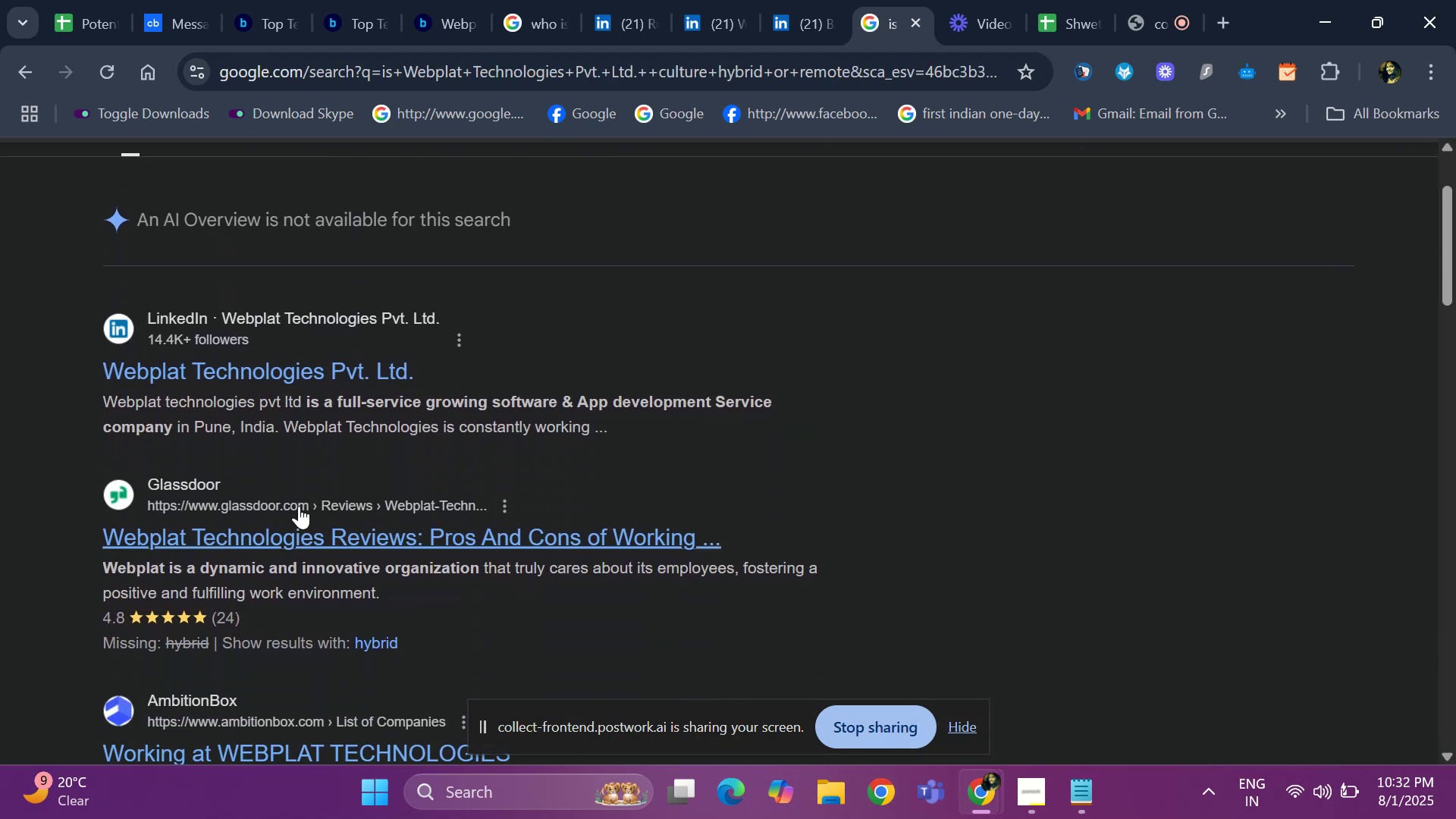 
key(ArrowDown)
 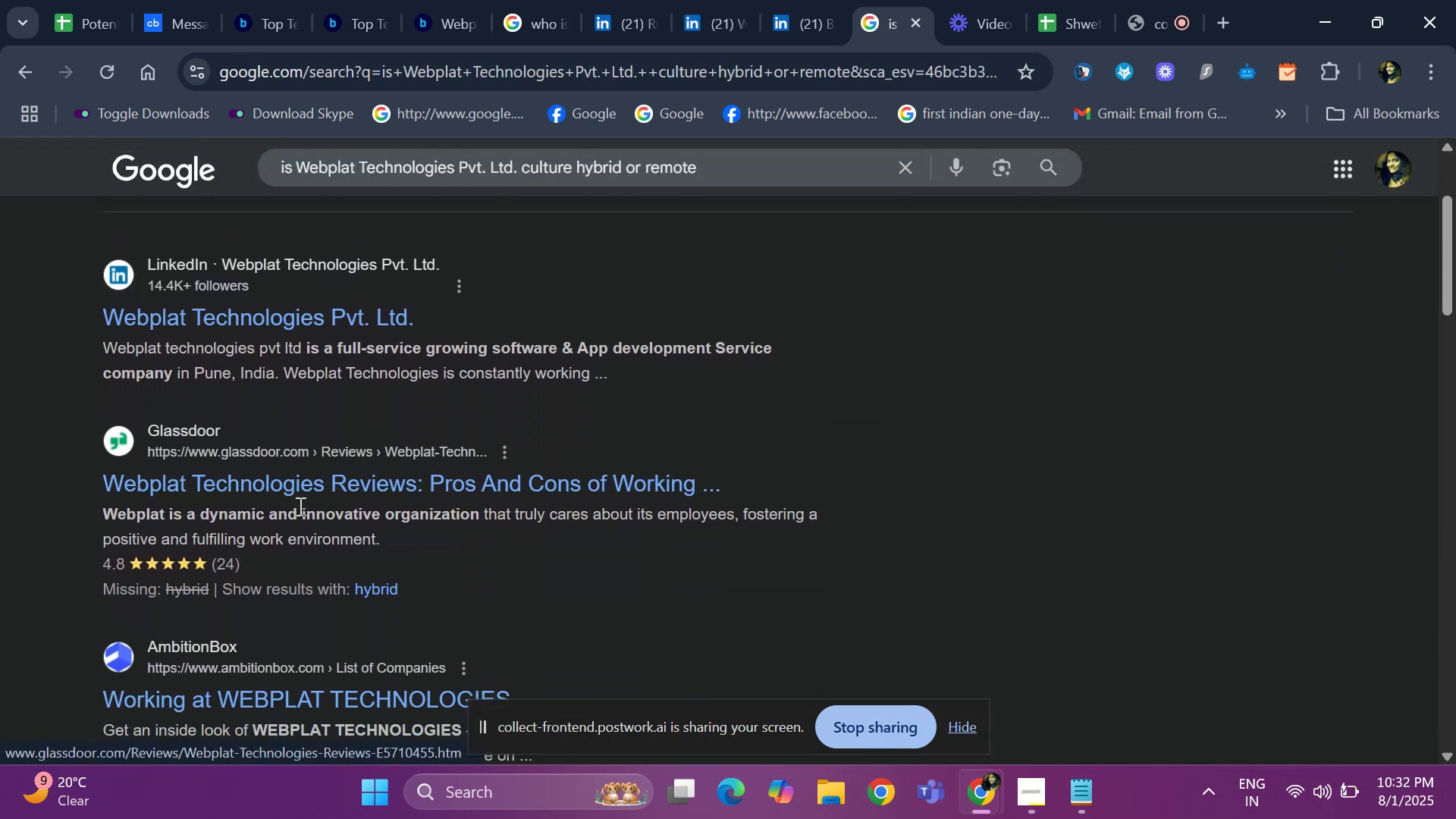 
key(ArrowDown)
 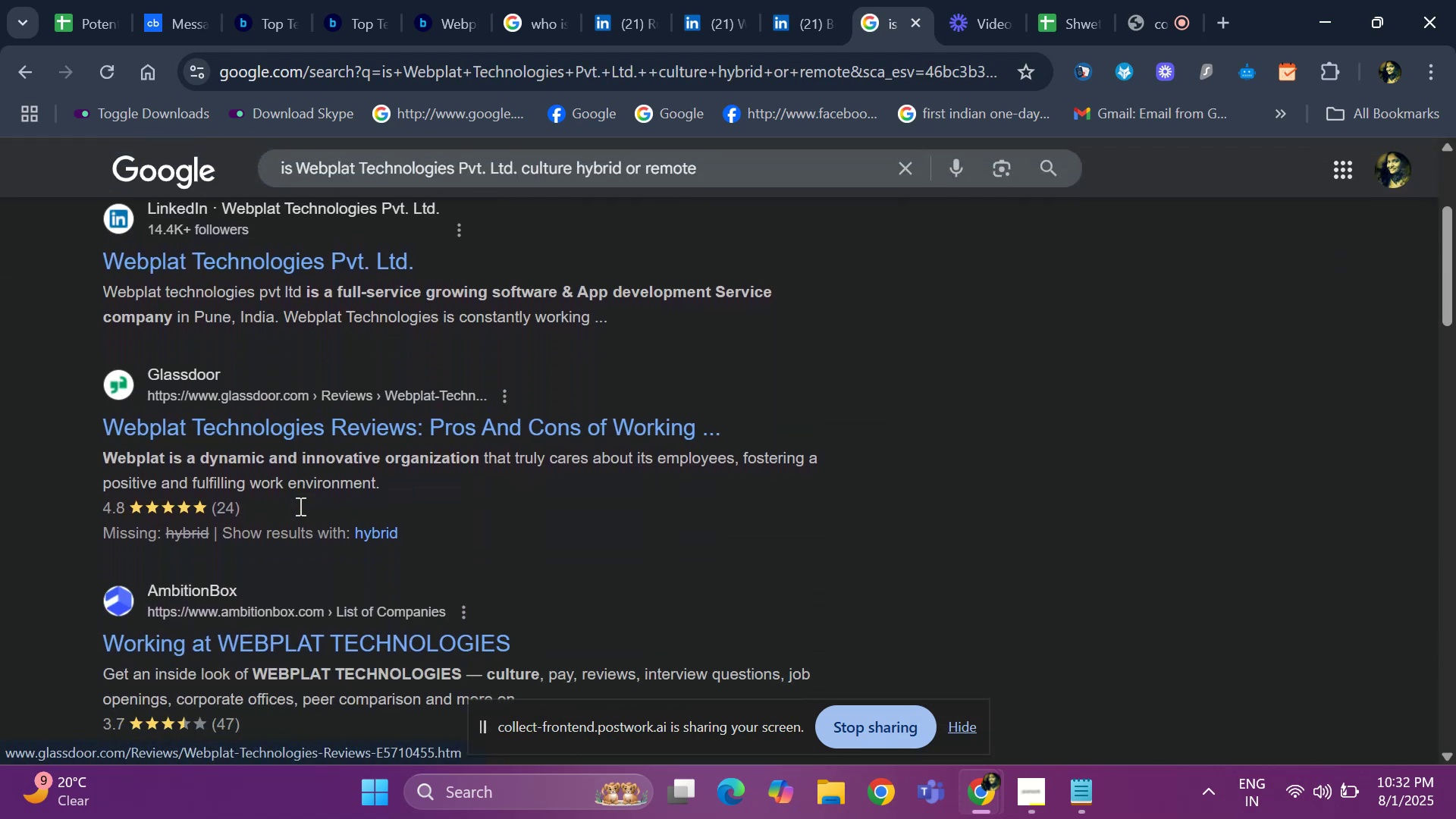 
key(ArrowDown)
 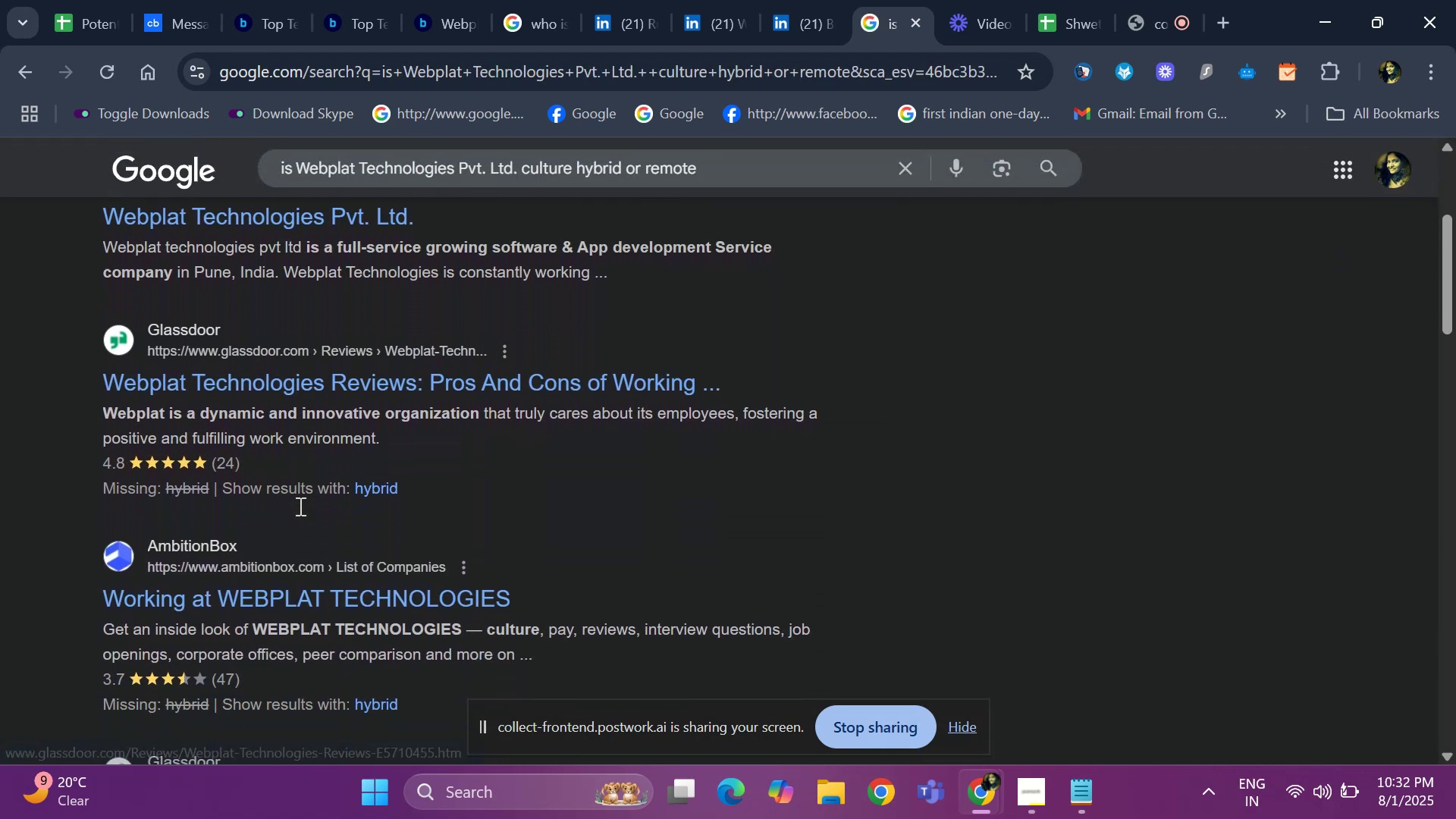 
key(ArrowDown)
 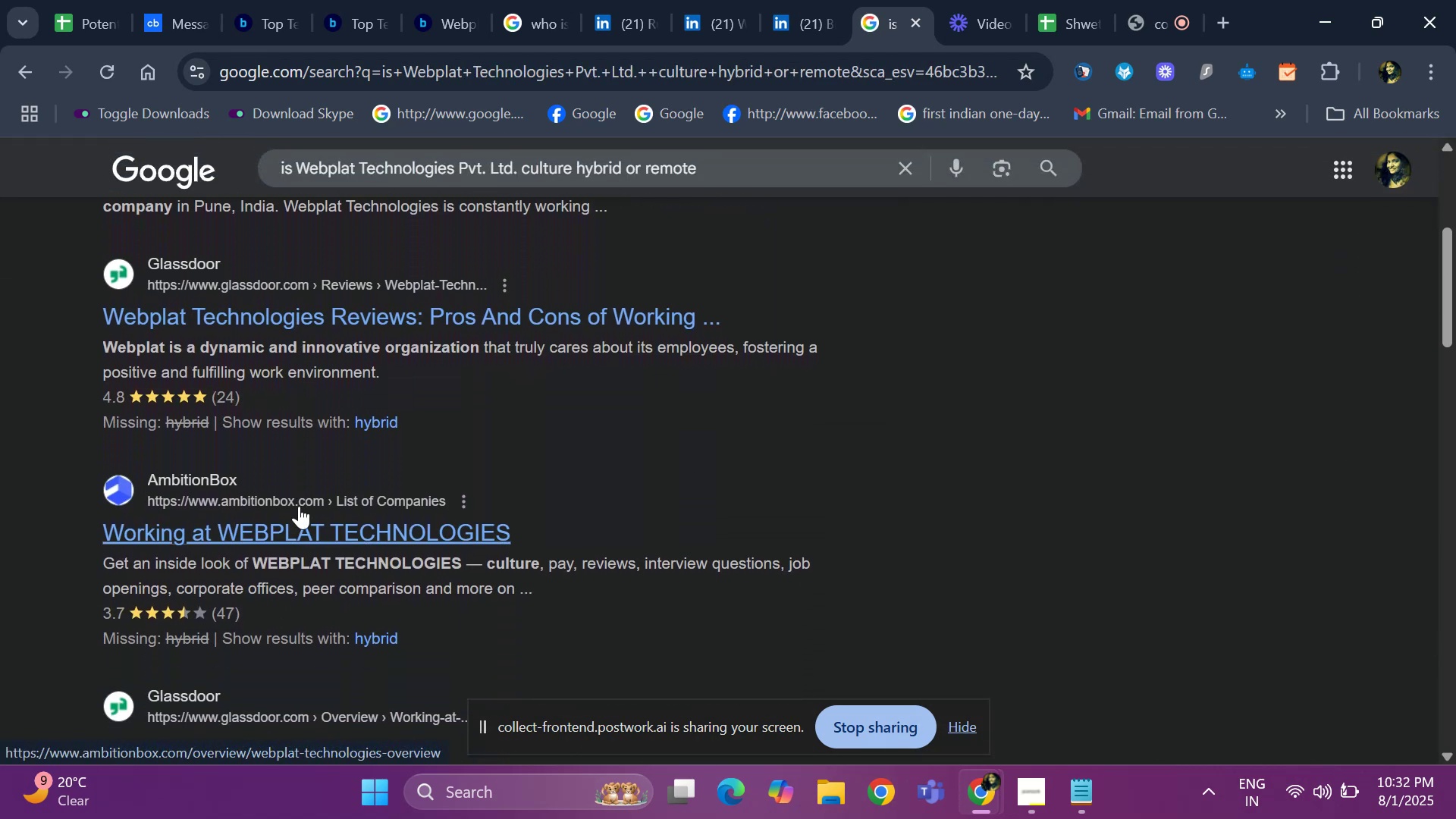 
hold_key(key=ArrowDown, duration=0.65)
 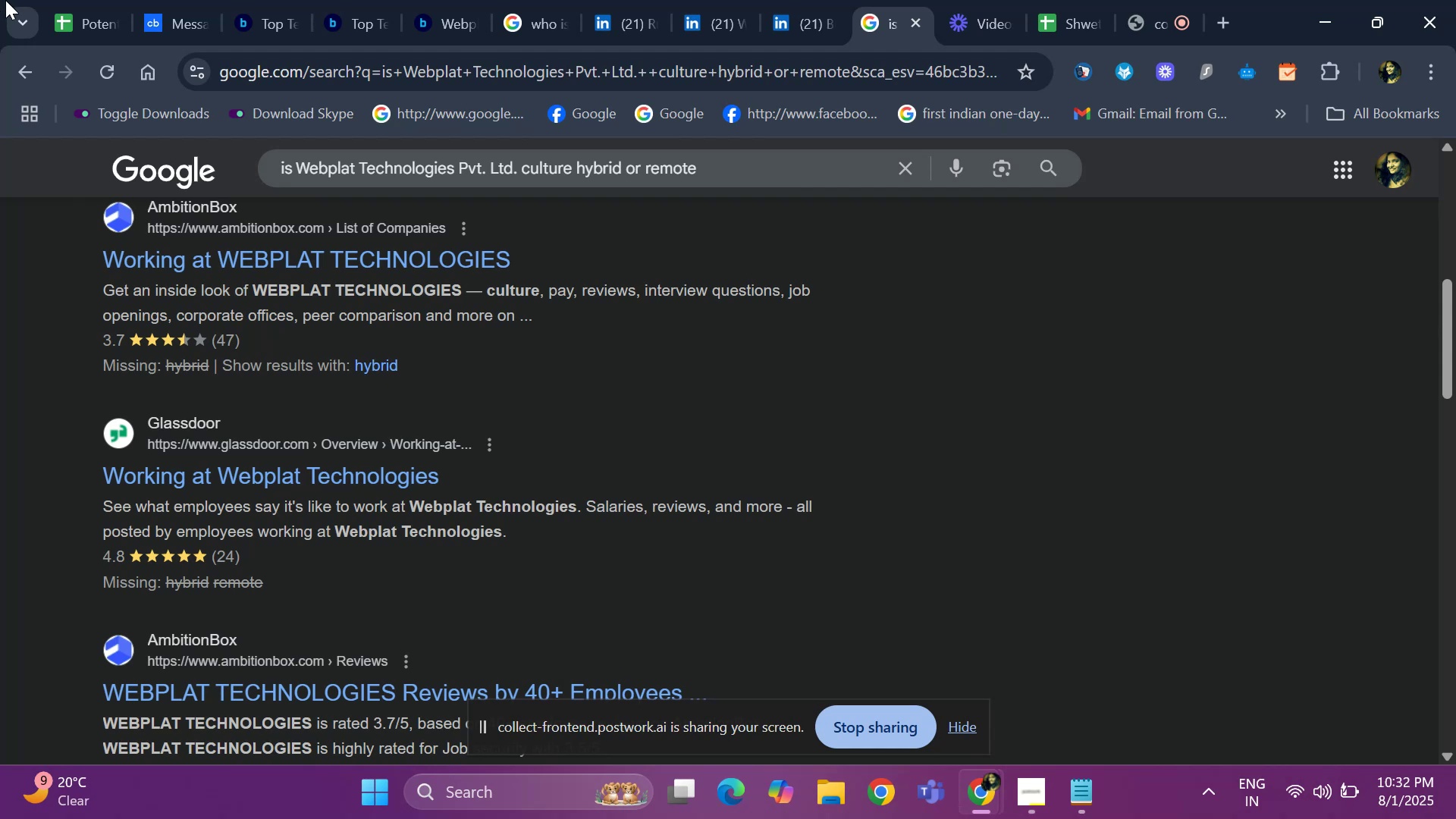 
left_click([65, 8])
 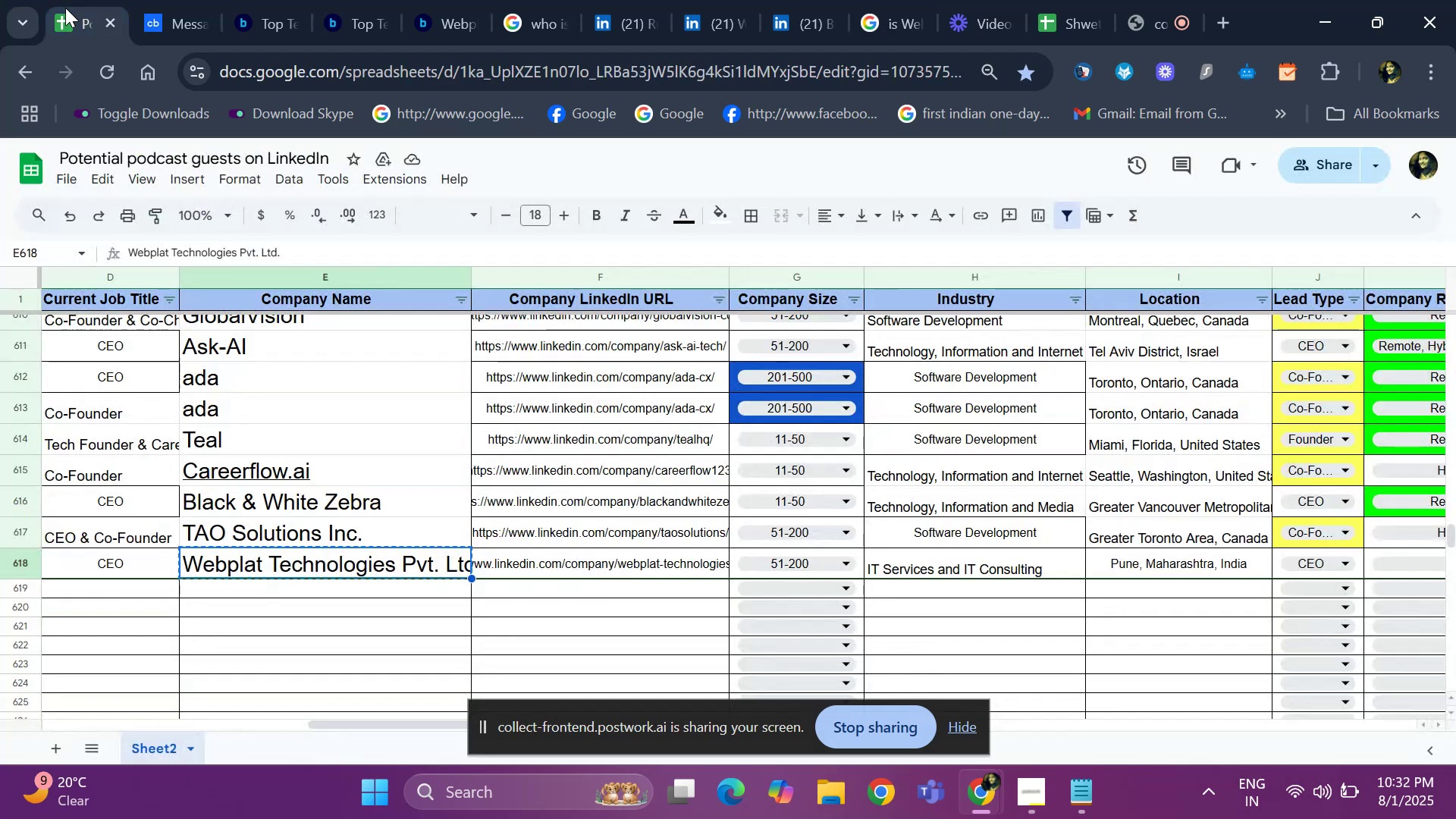 
key(ArrowRight)
 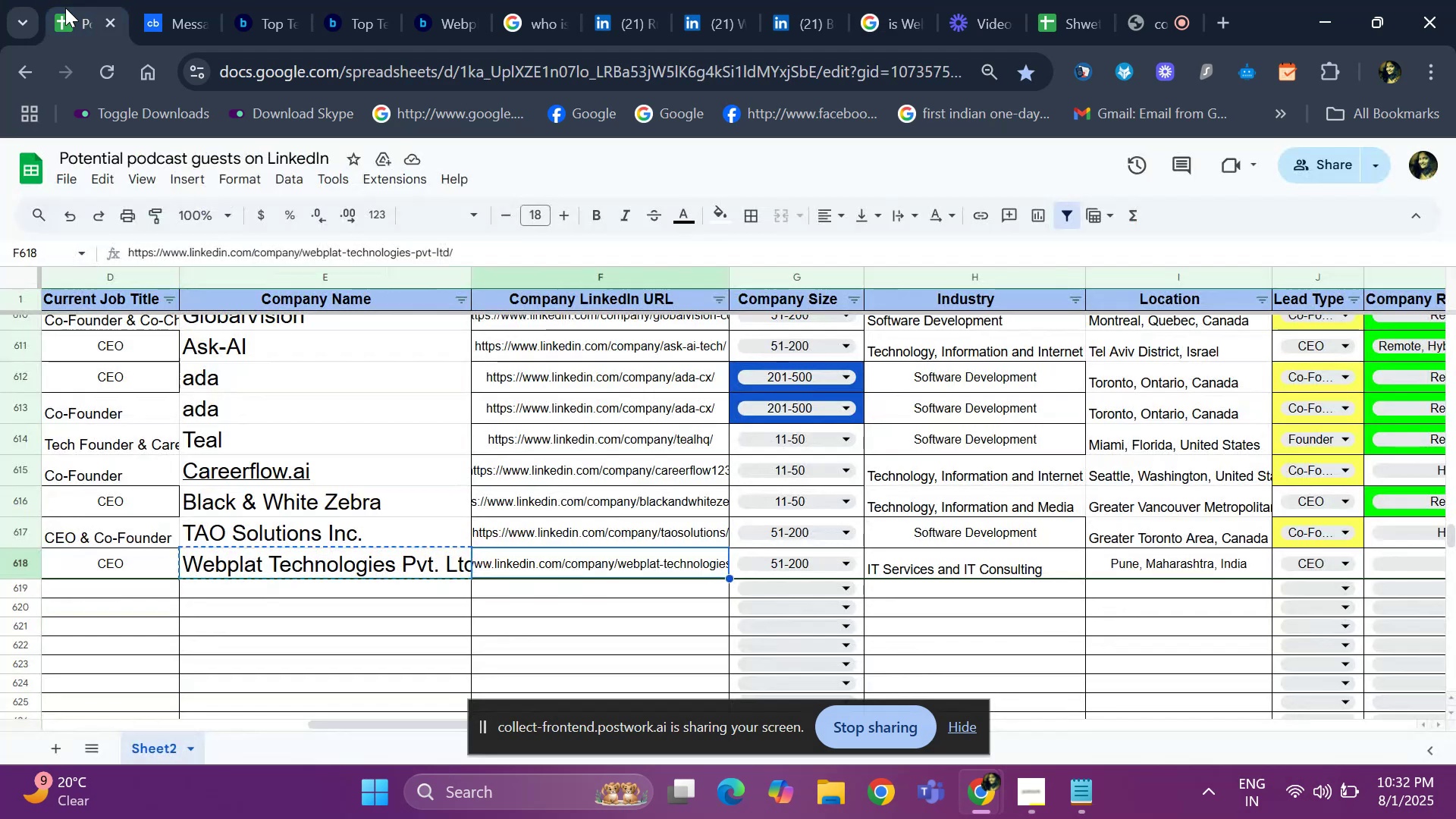 
key(ArrowRight)
 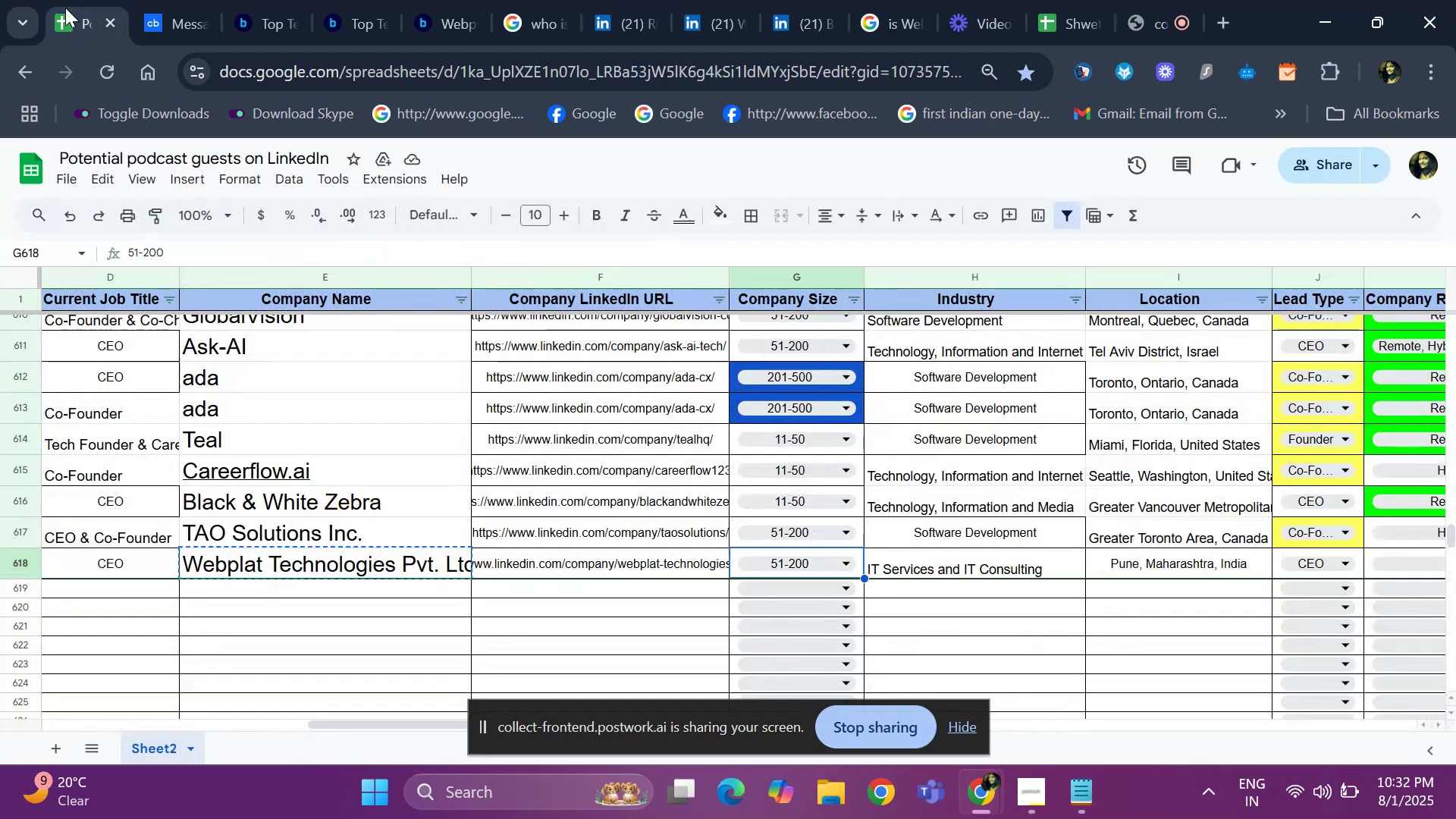 
key(ArrowRight)
 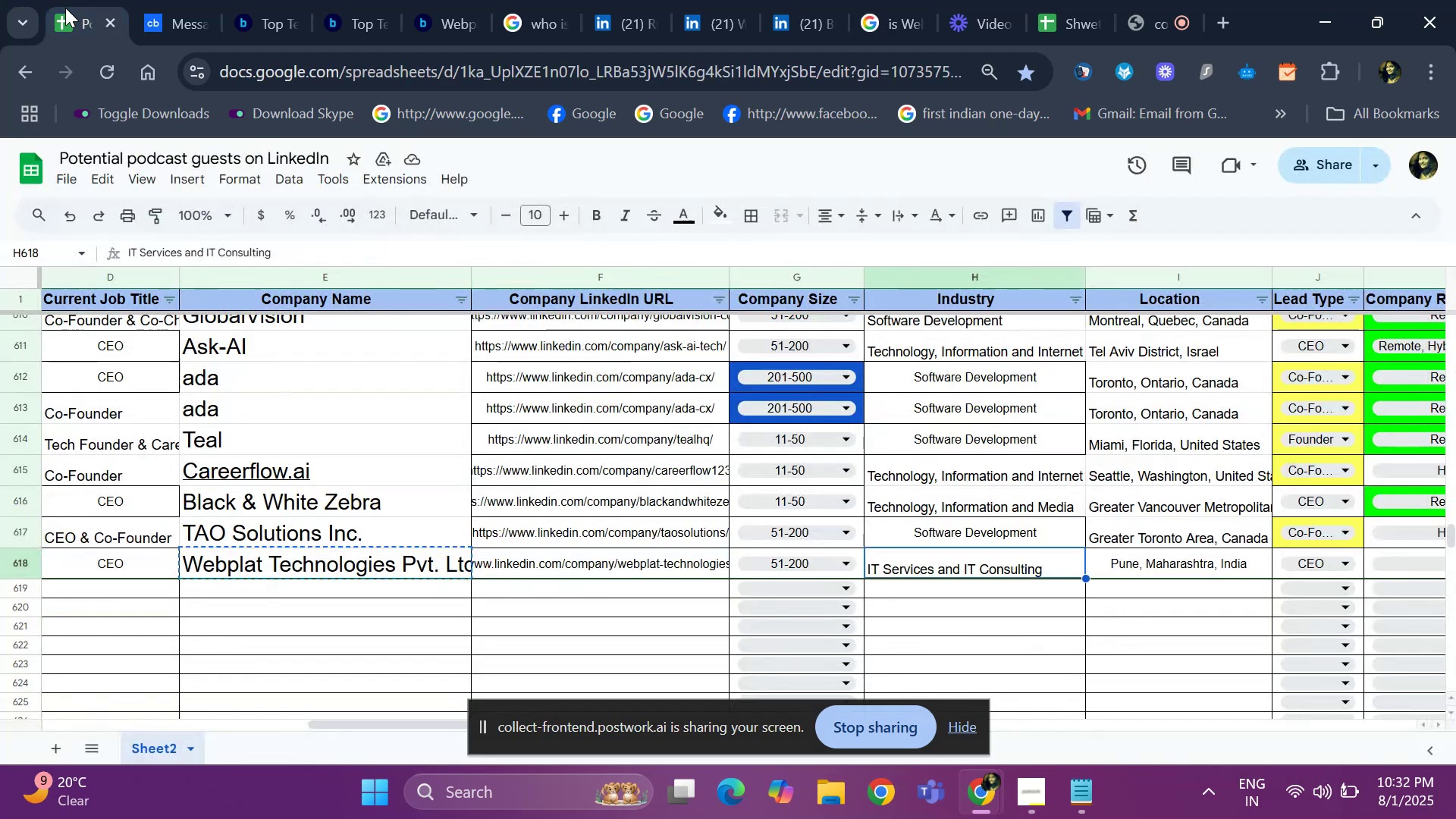 
key(ArrowRight)
 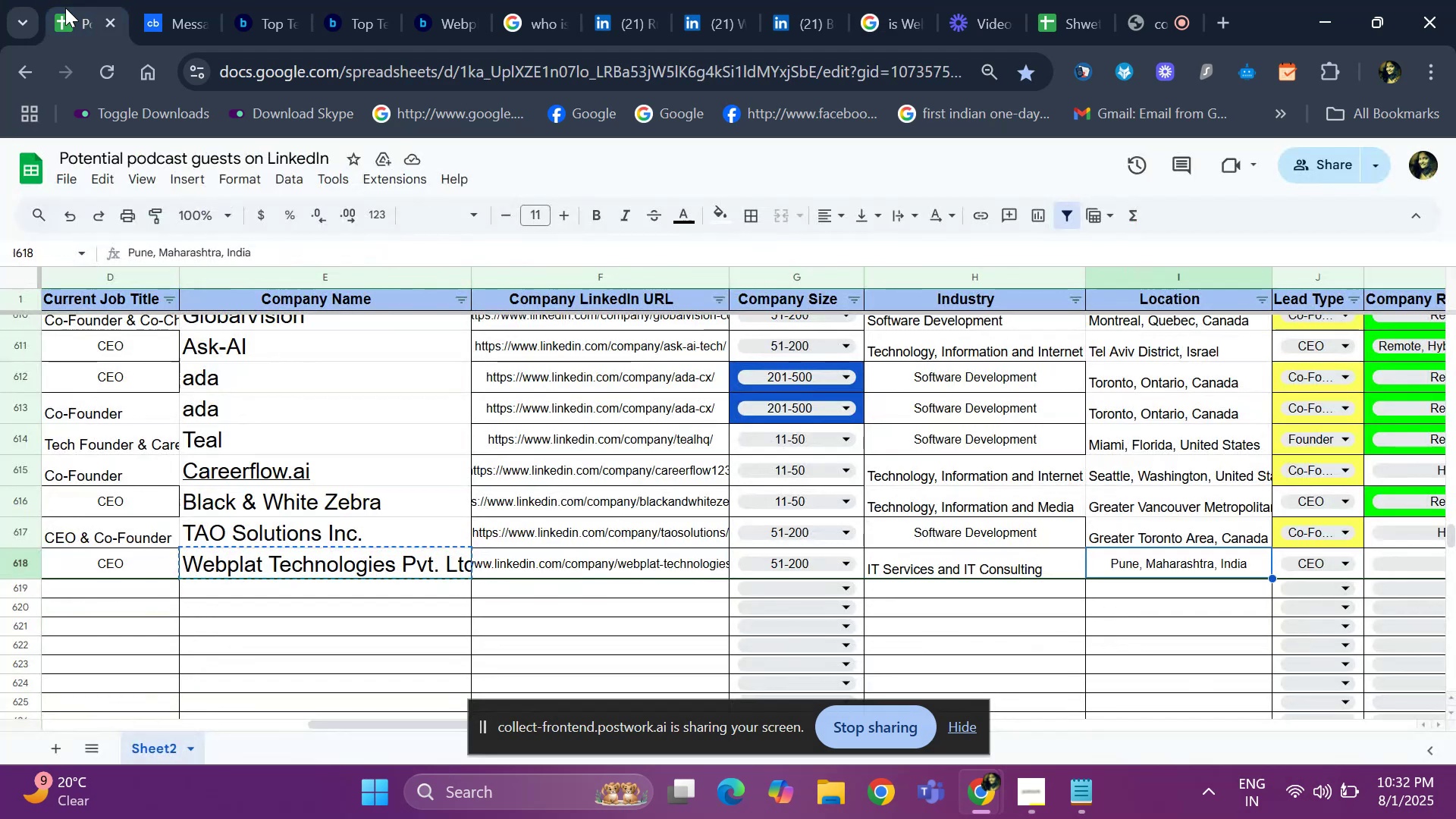 
key(ArrowRight)
 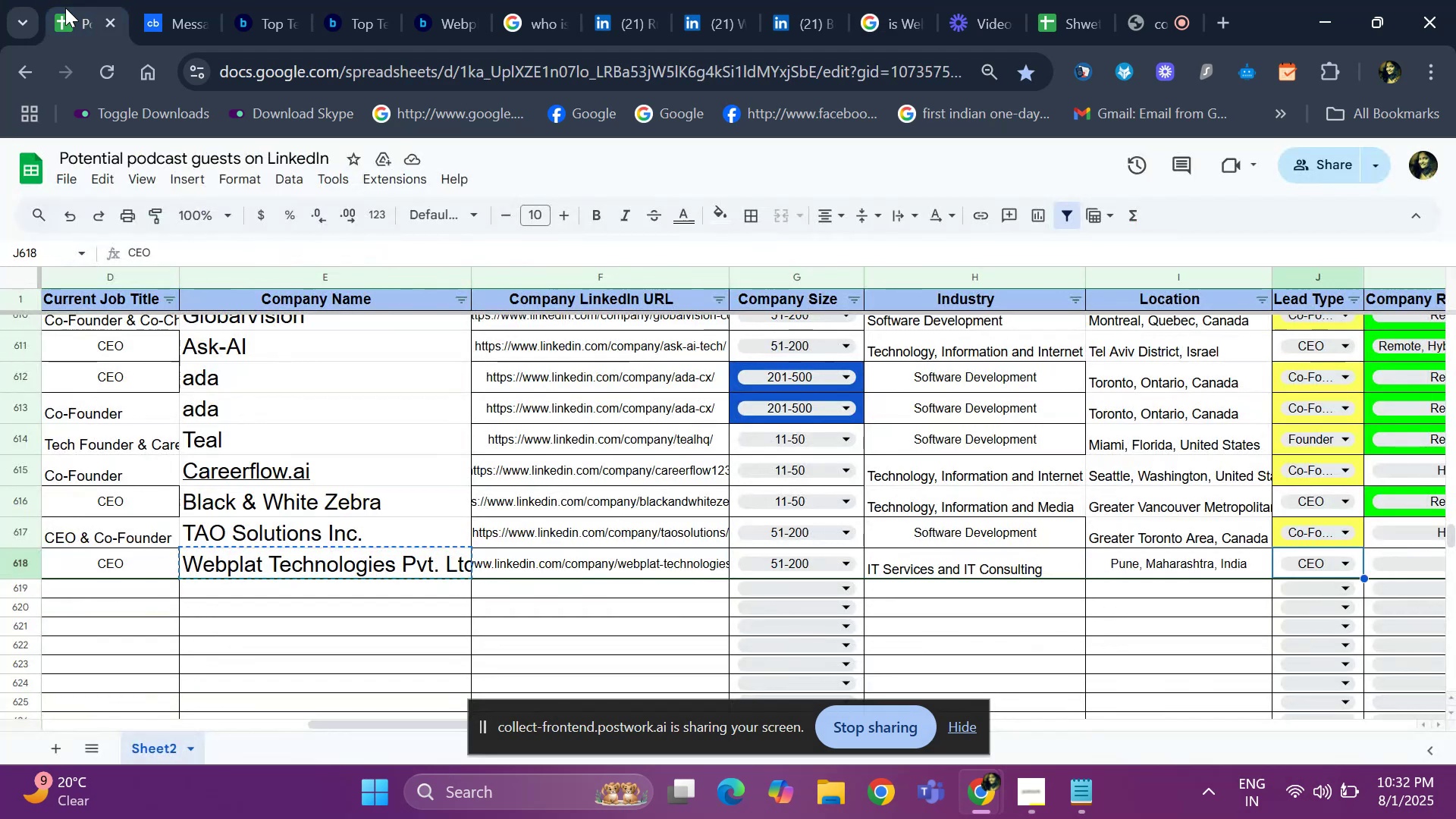 
key(ArrowRight)
 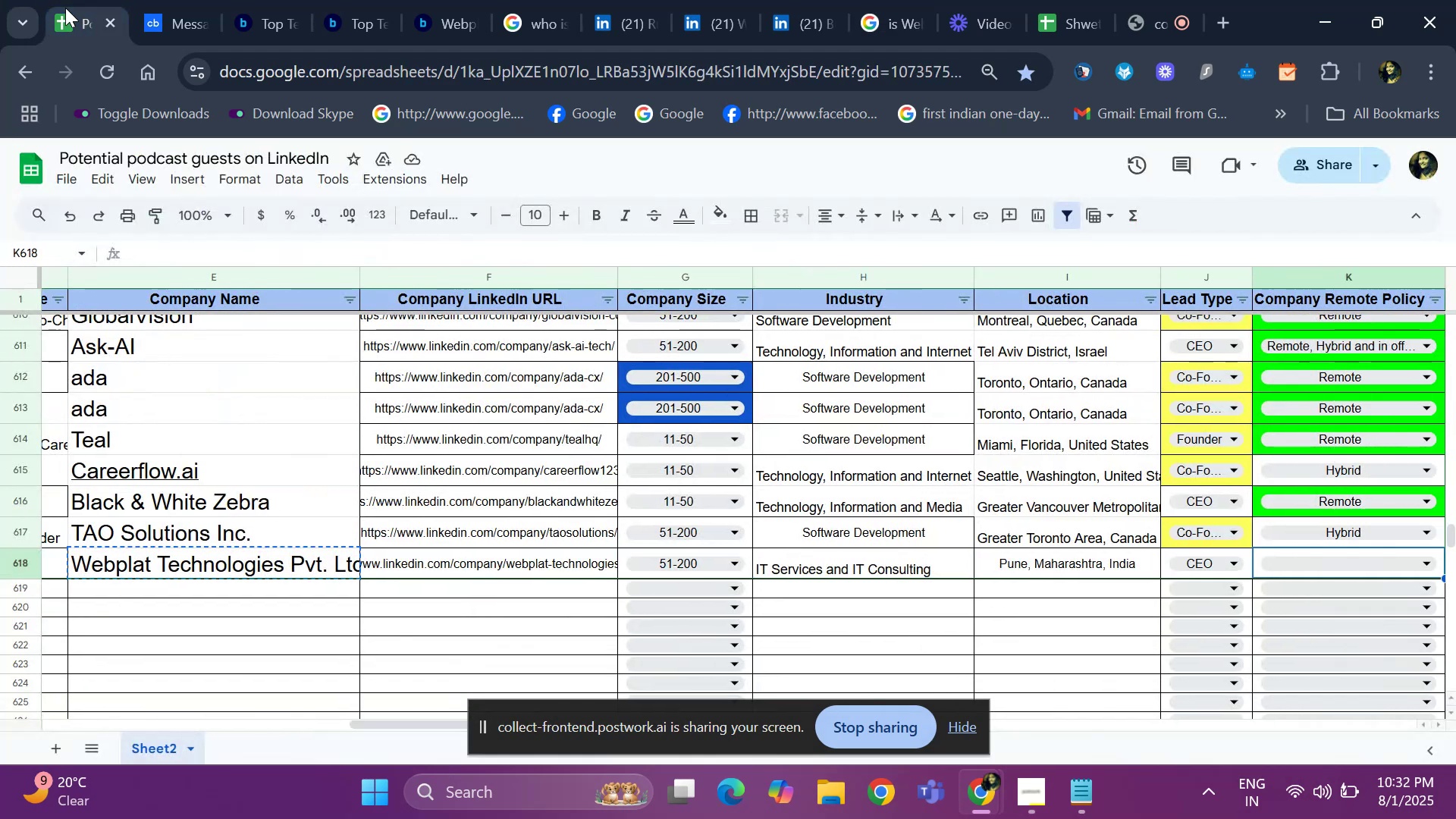 
key(ArrowRight)
 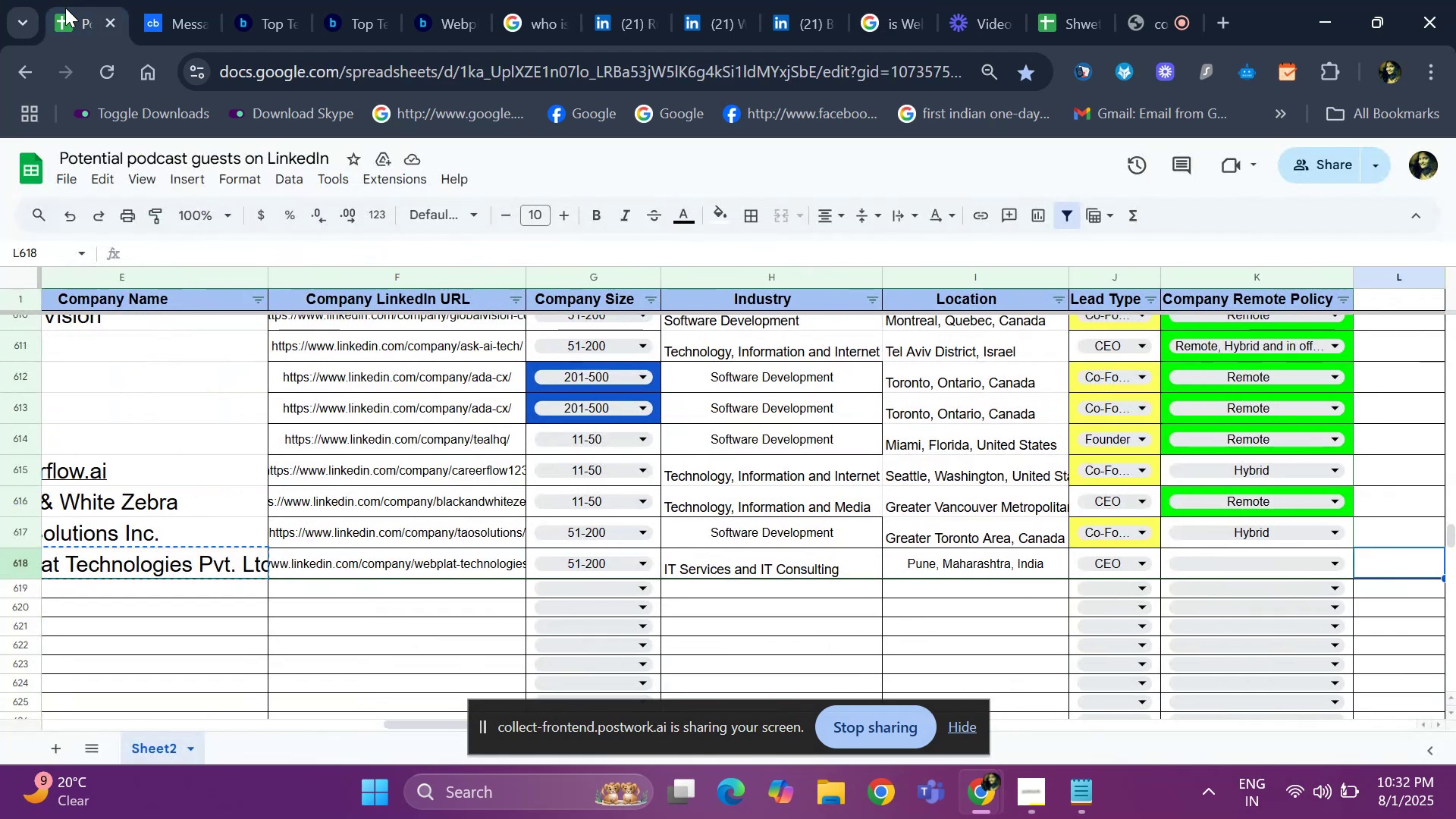 
key(Enter)
 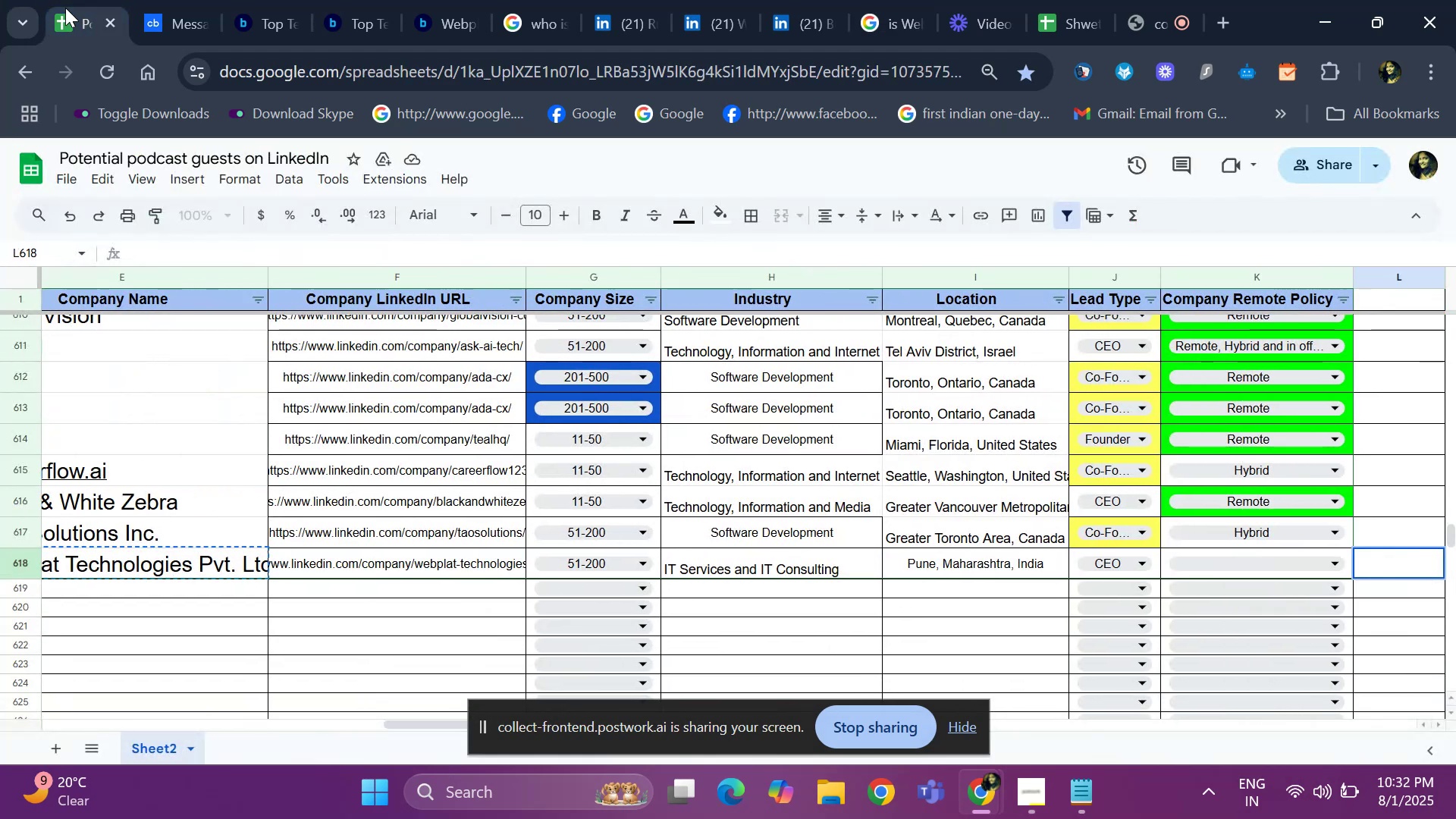 
key(Escape)
 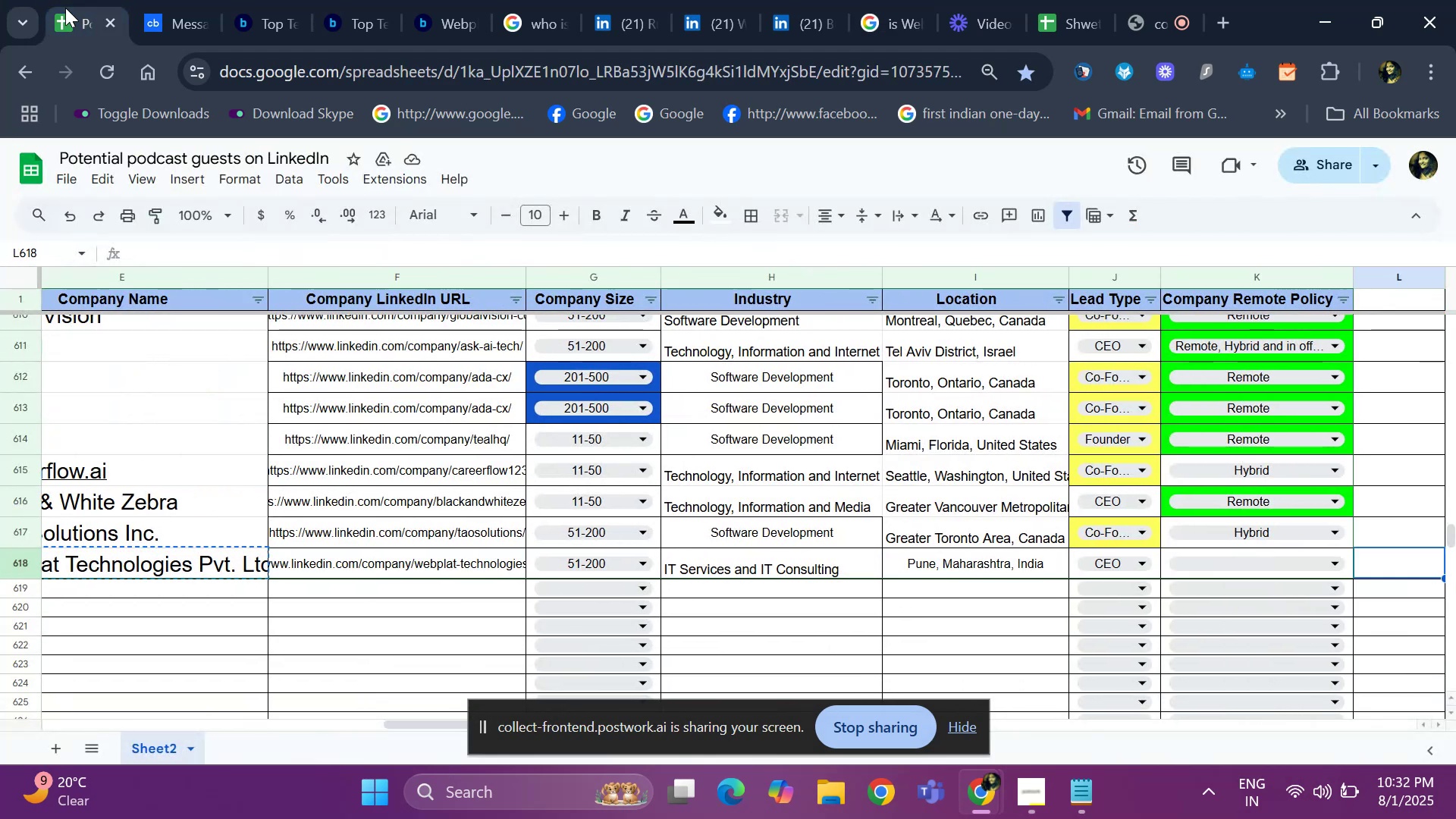 
key(ArrowLeft)
 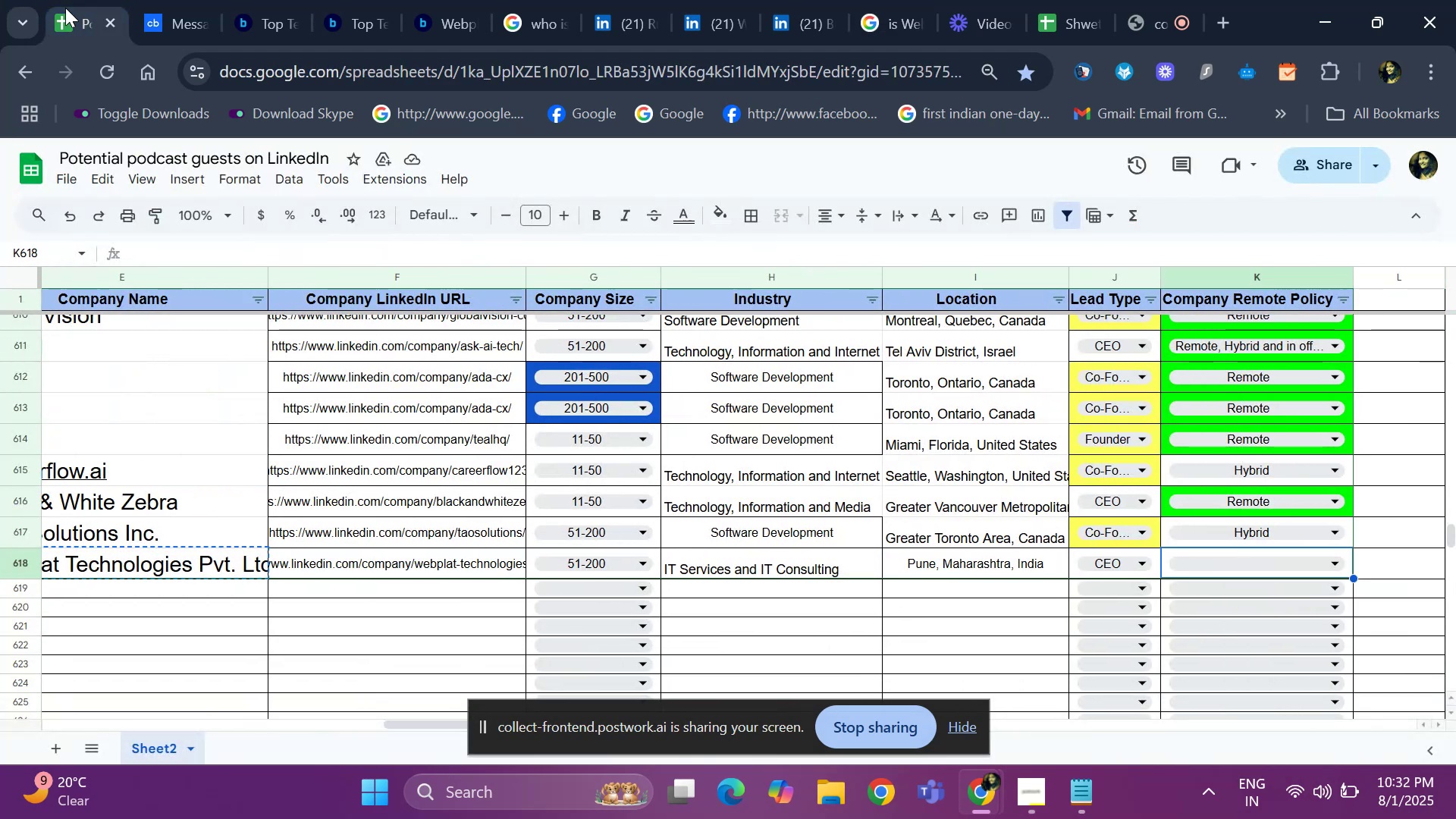 
key(Enter)
 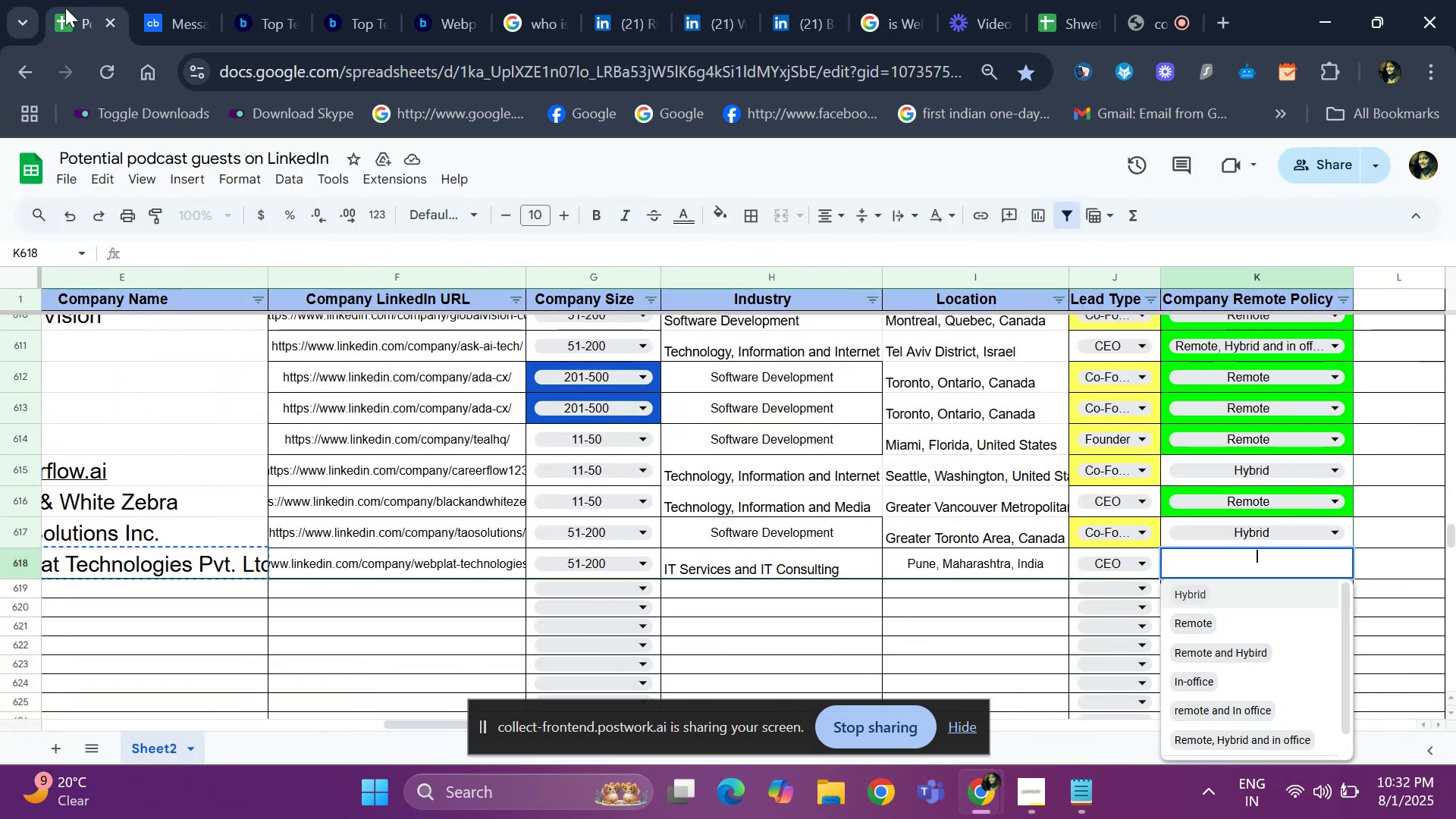 
key(ArrowDown)
 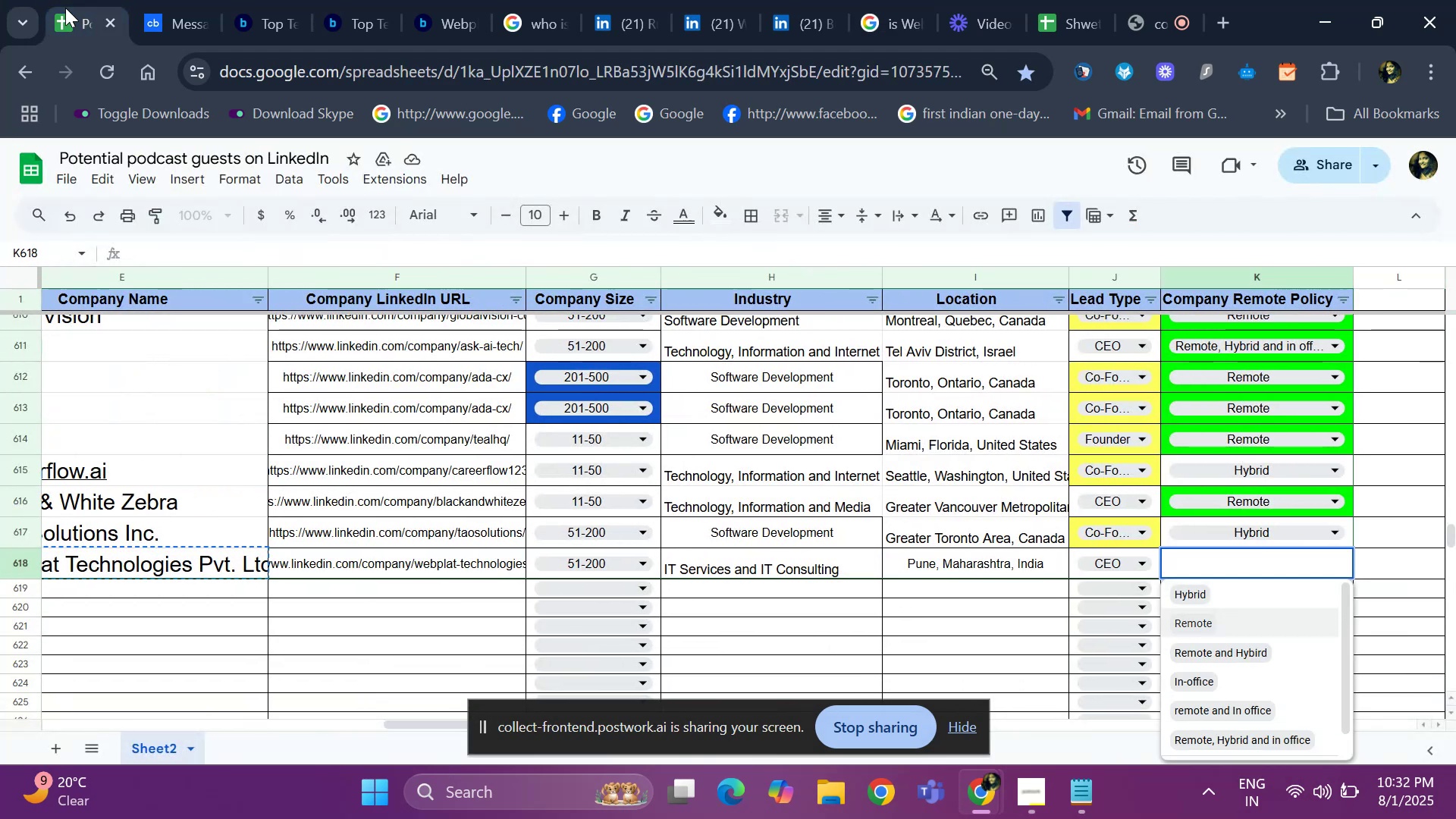 
key(ArrowUp)
 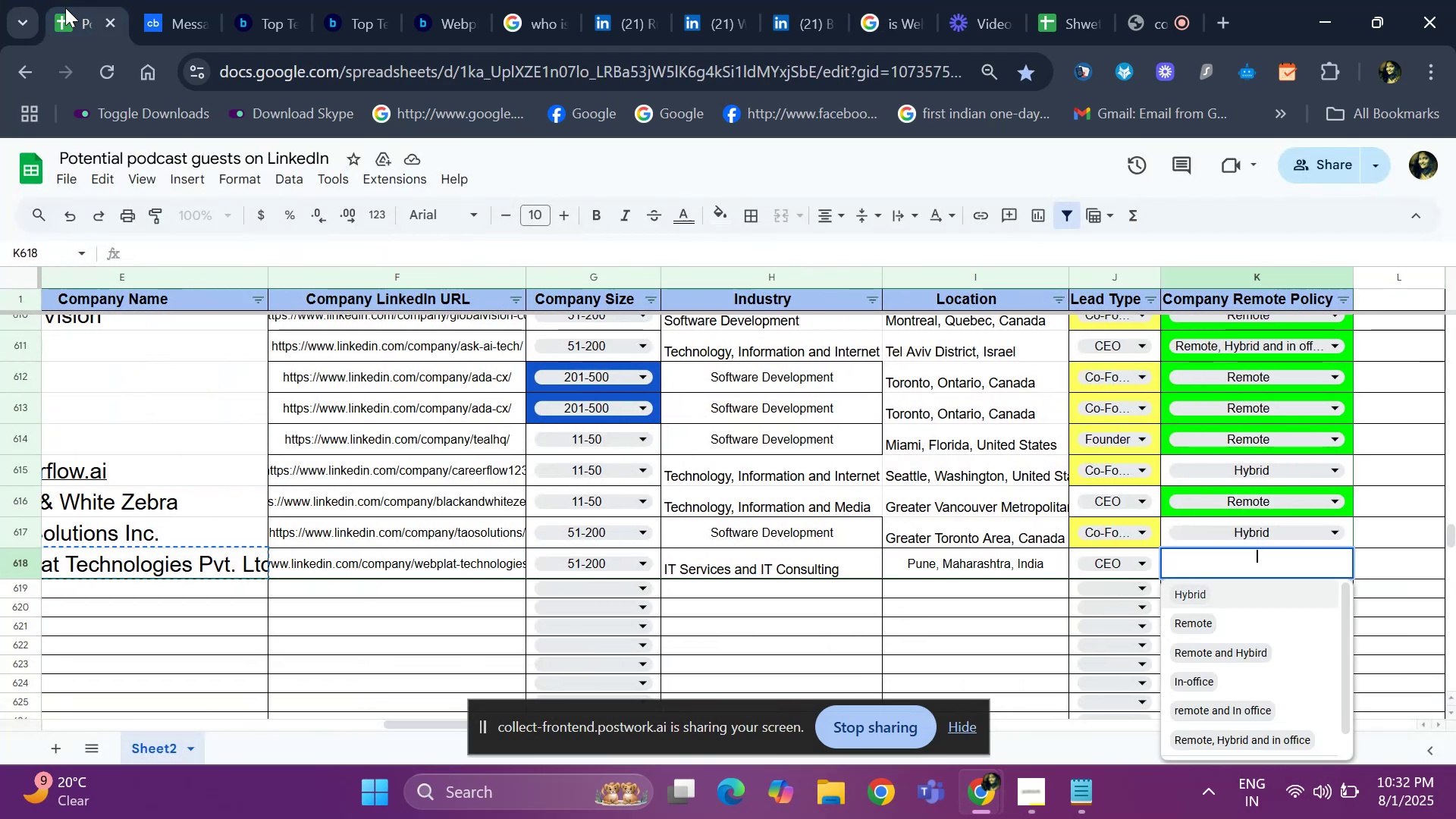 
key(Enter)
 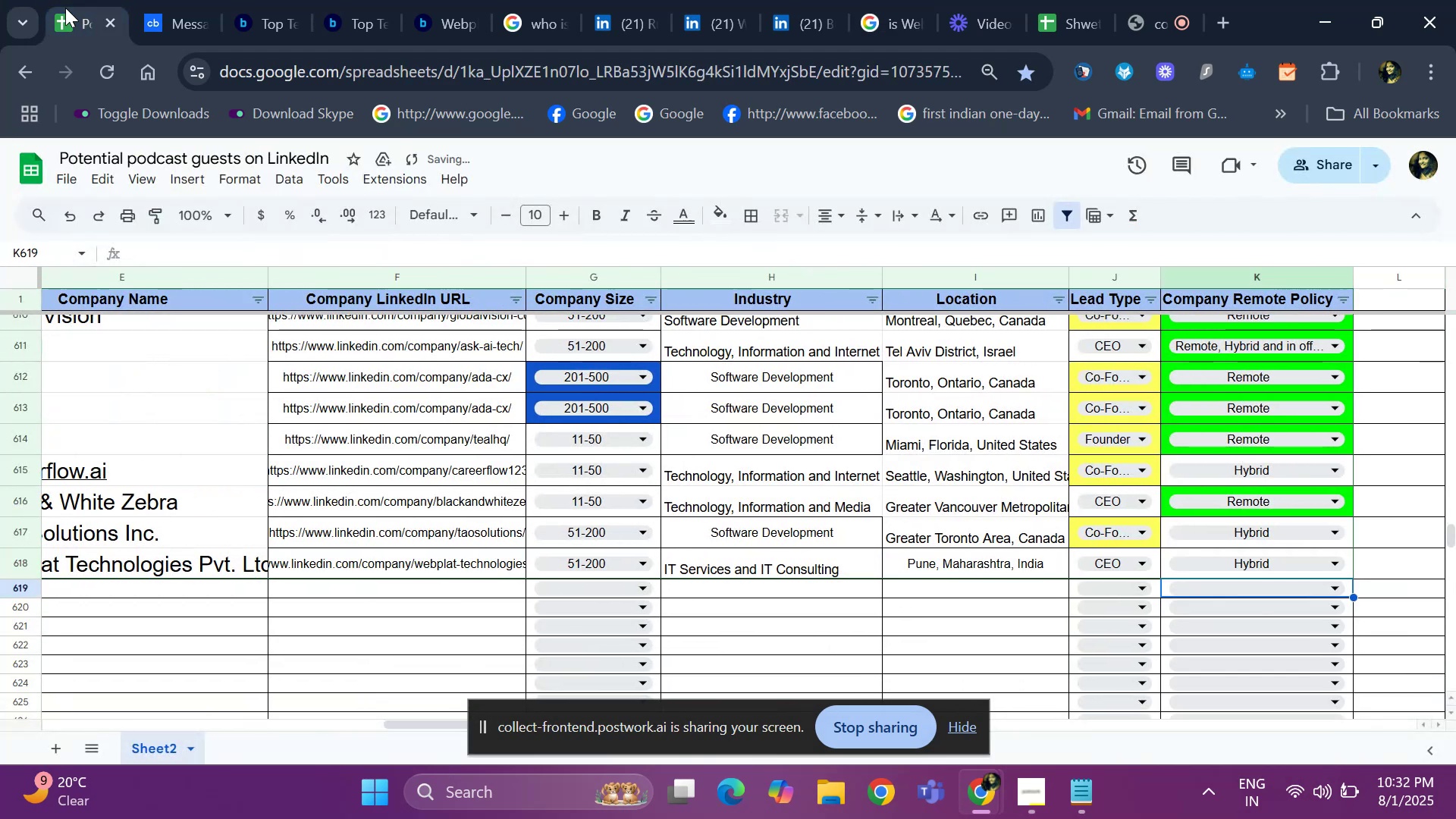 
hold_key(key=ArrowLeft, duration=1.12)
 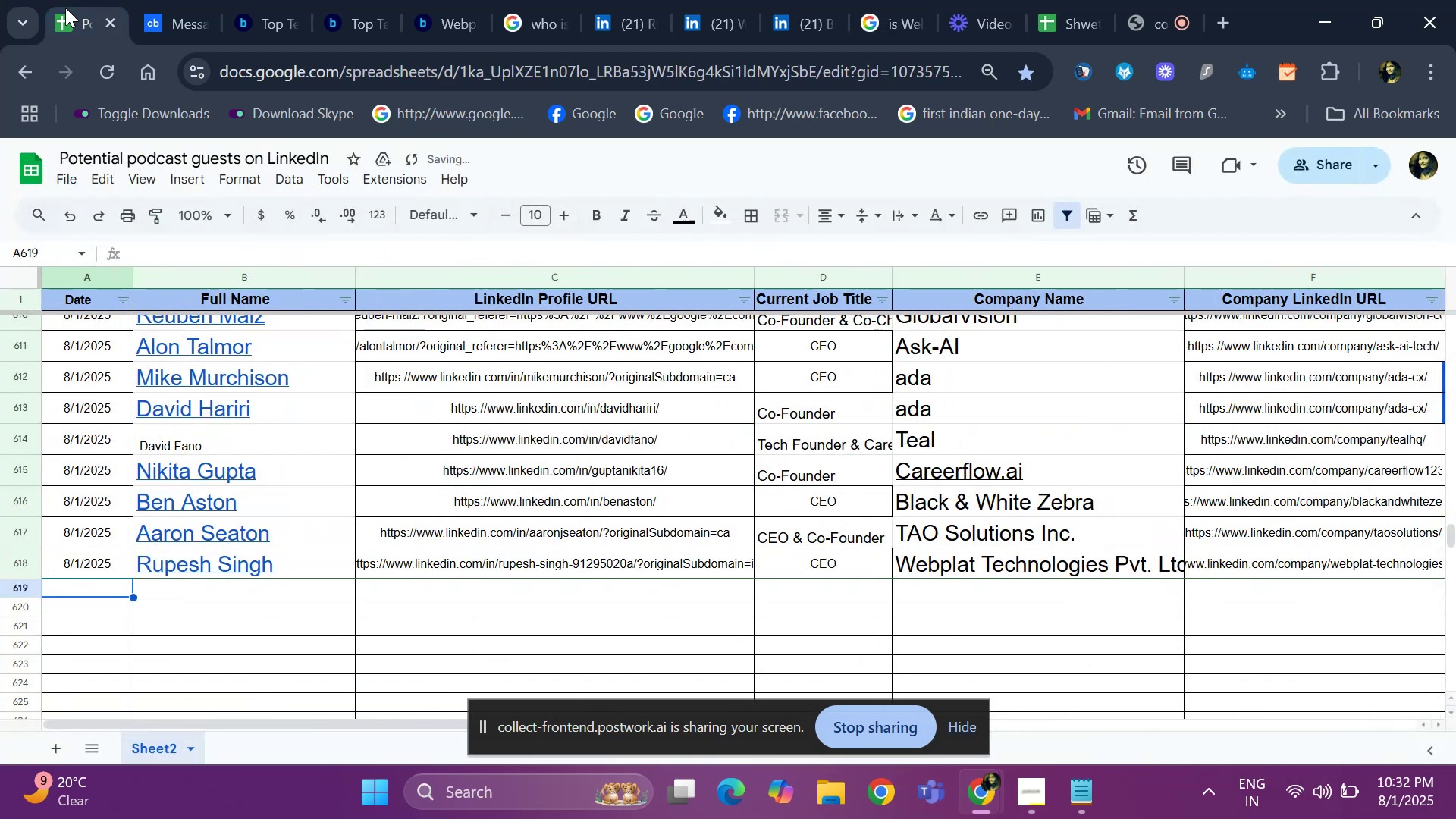 
key(Control+D)
 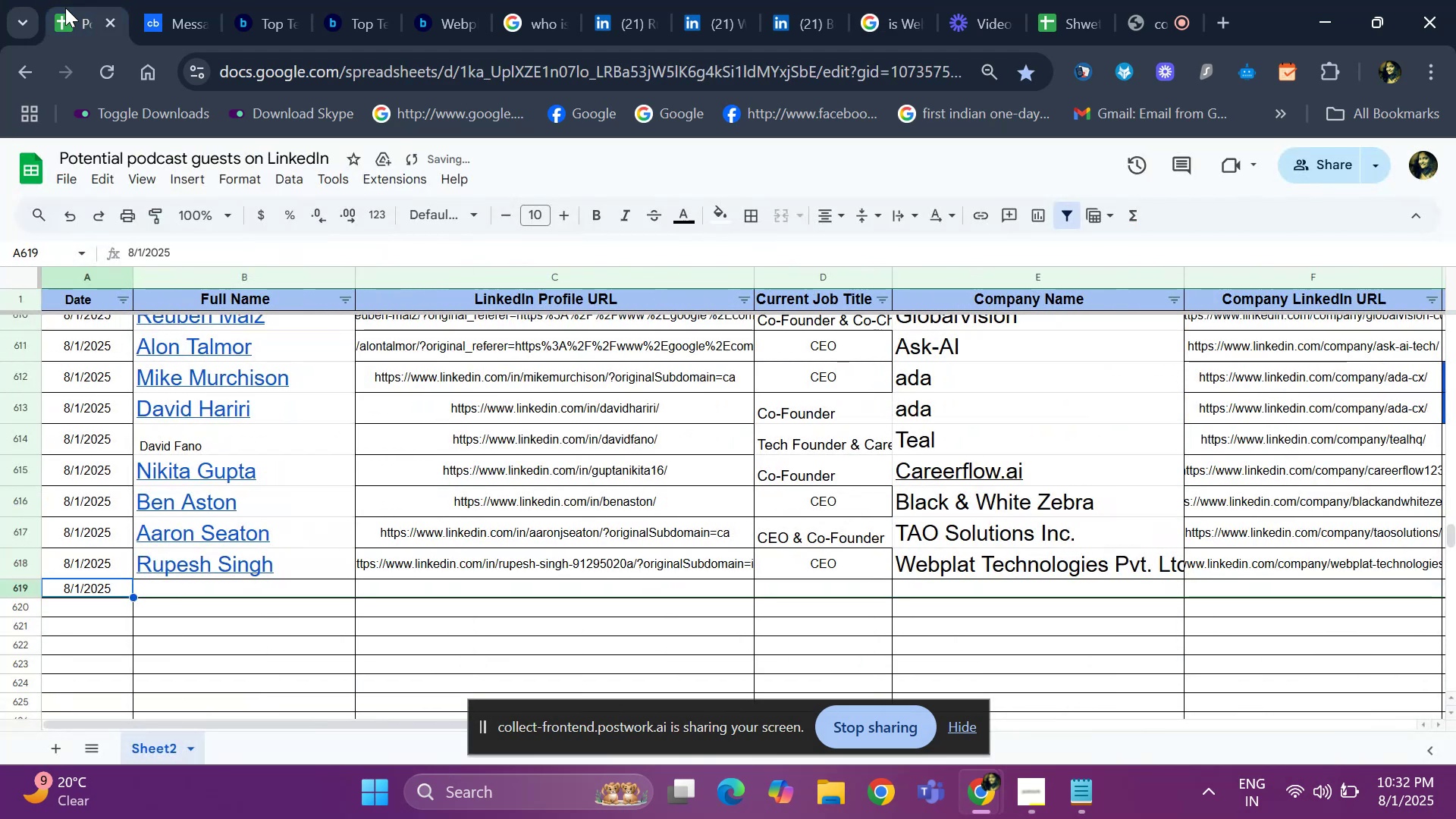 
key(ArrowRight)
 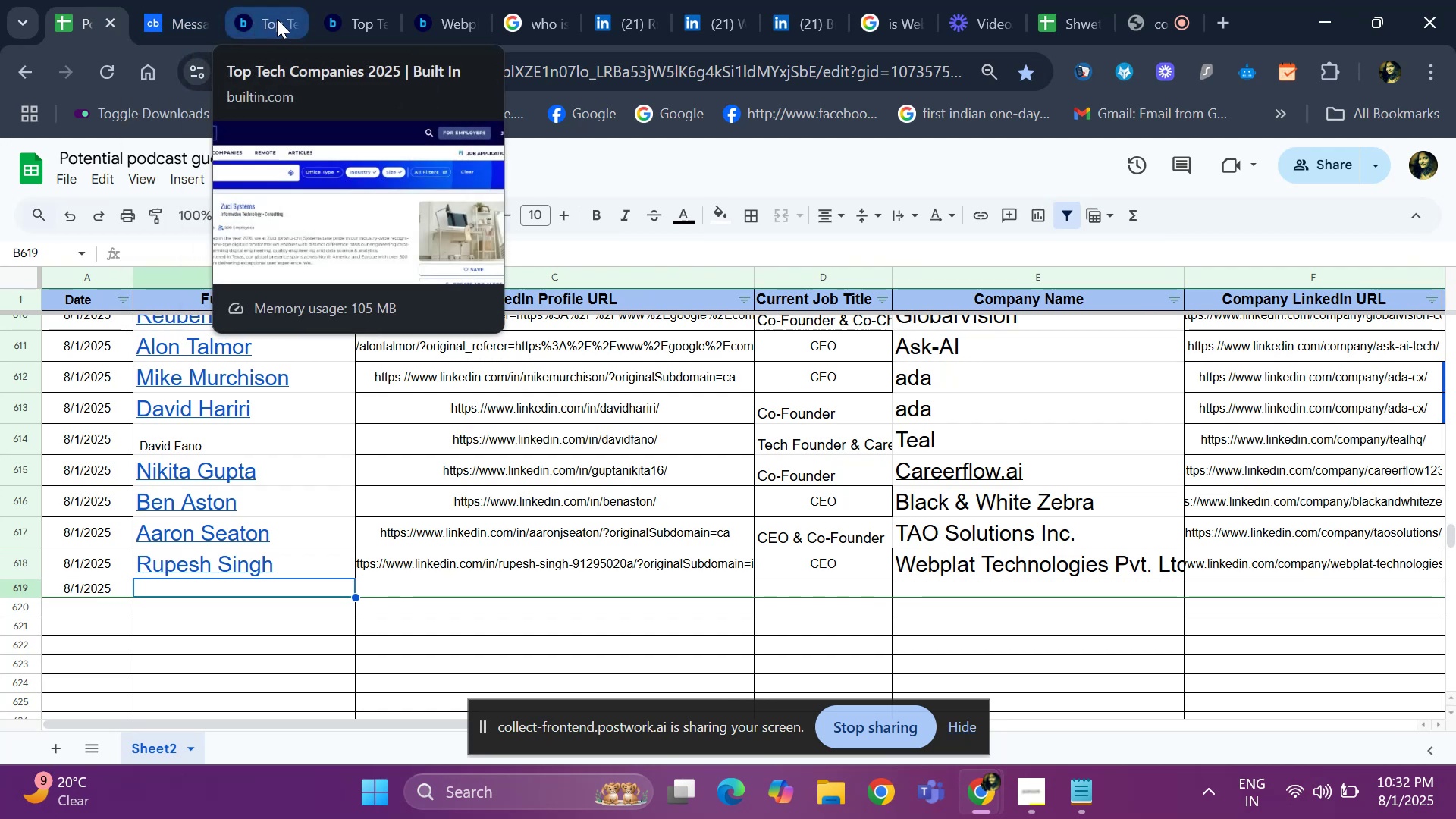 
wait(5.29)
 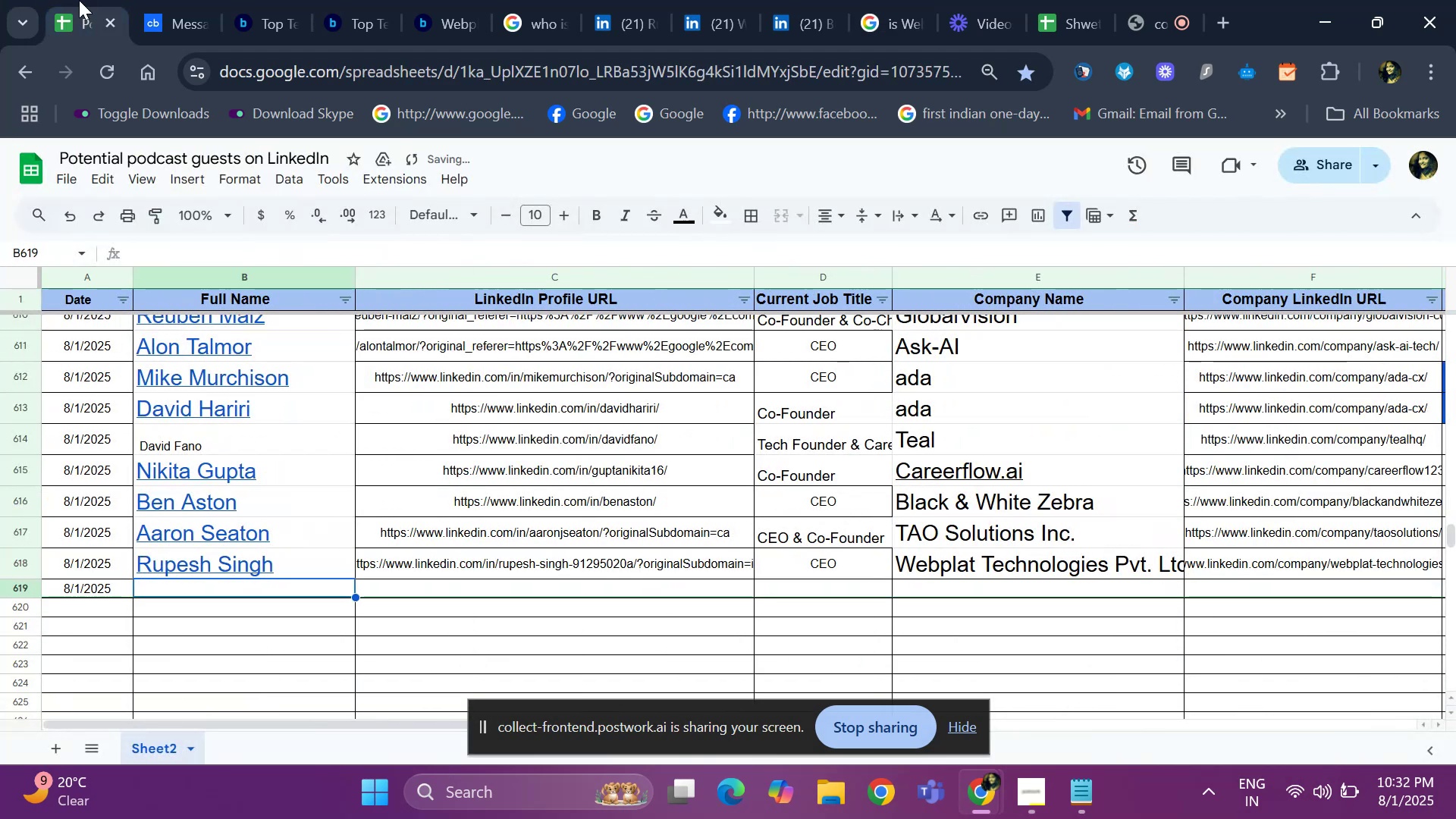 
left_click([611, 28])
 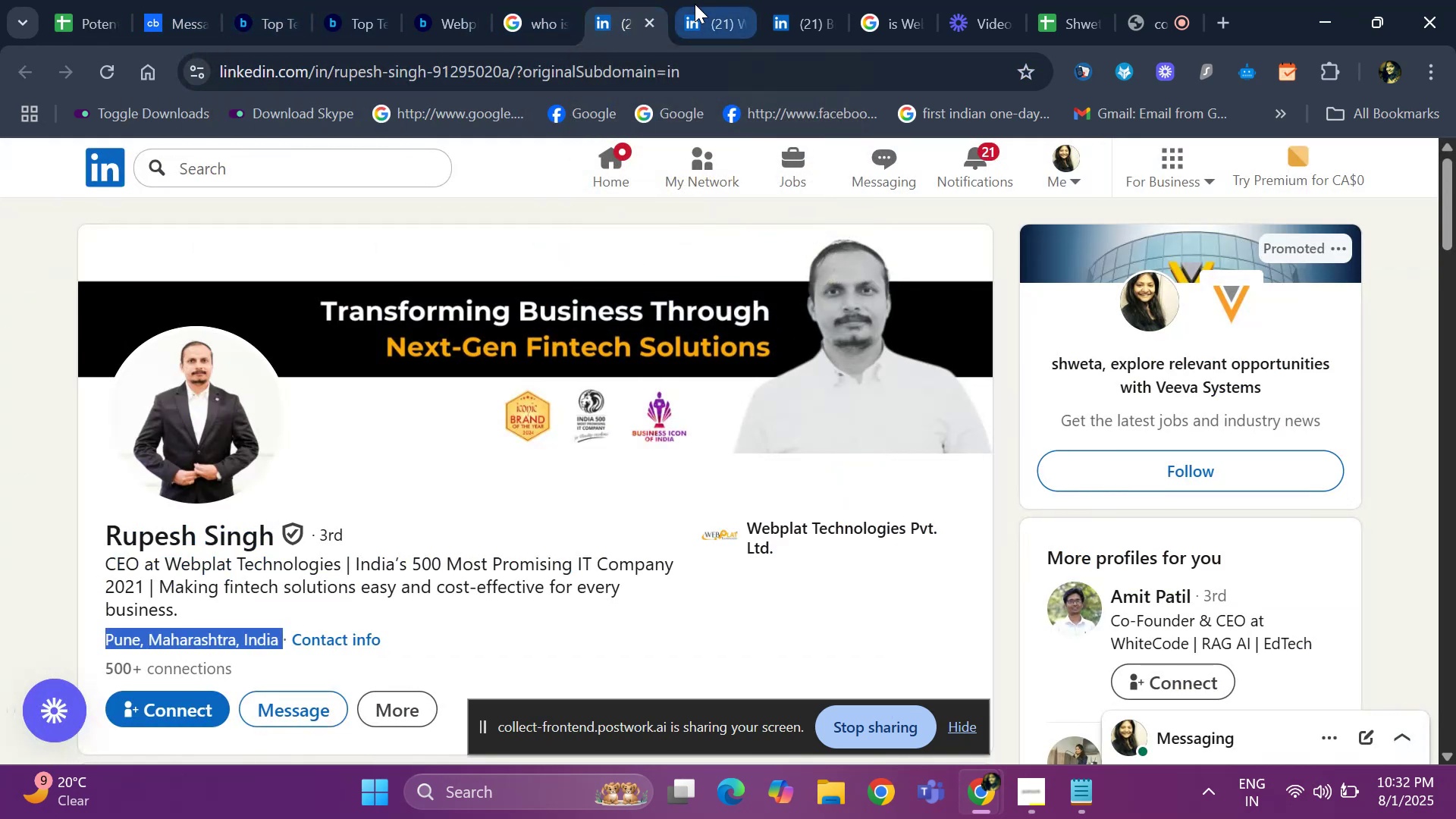 
left_click([695, 4])
 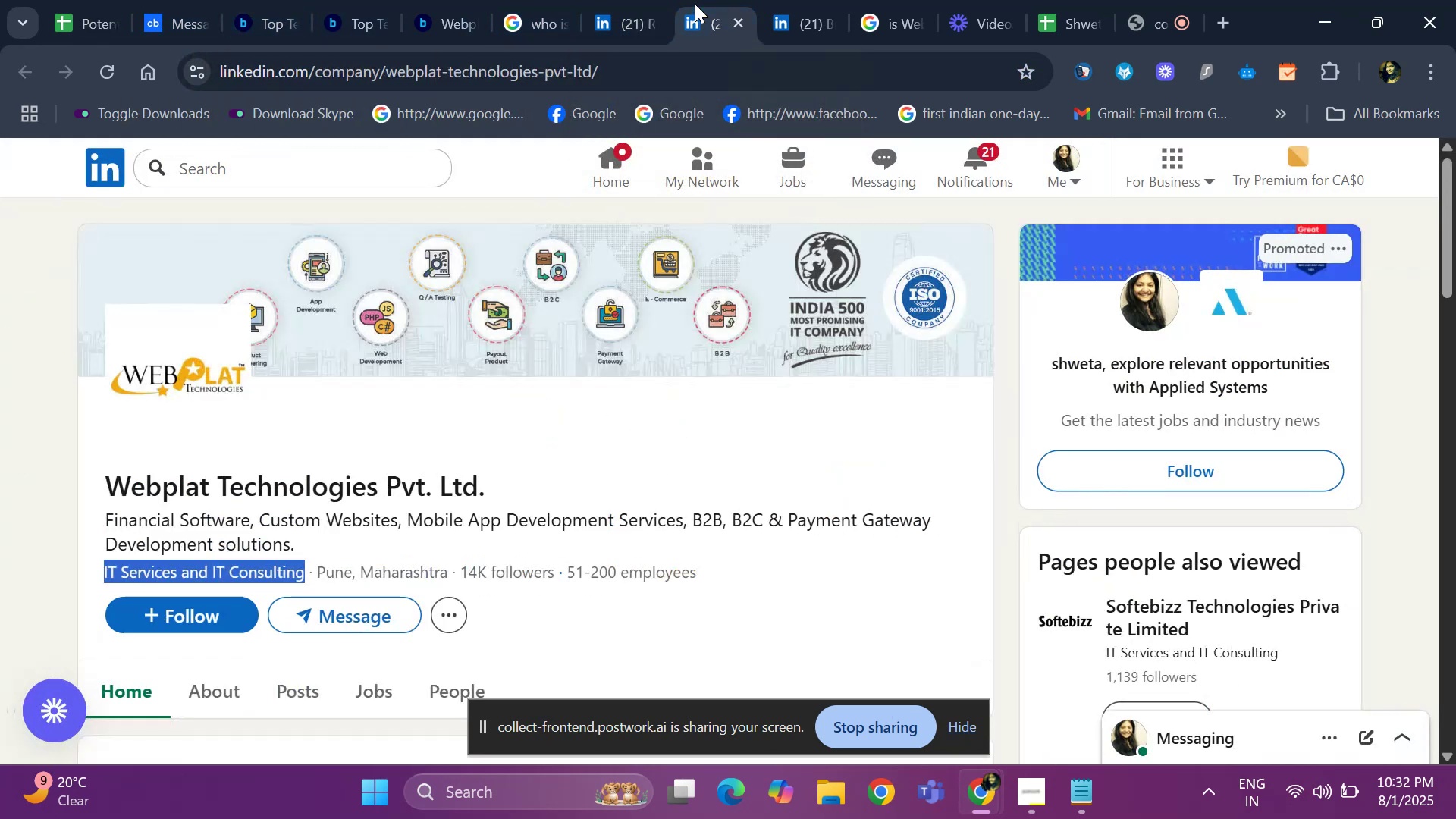 
key(ArrowDown)
 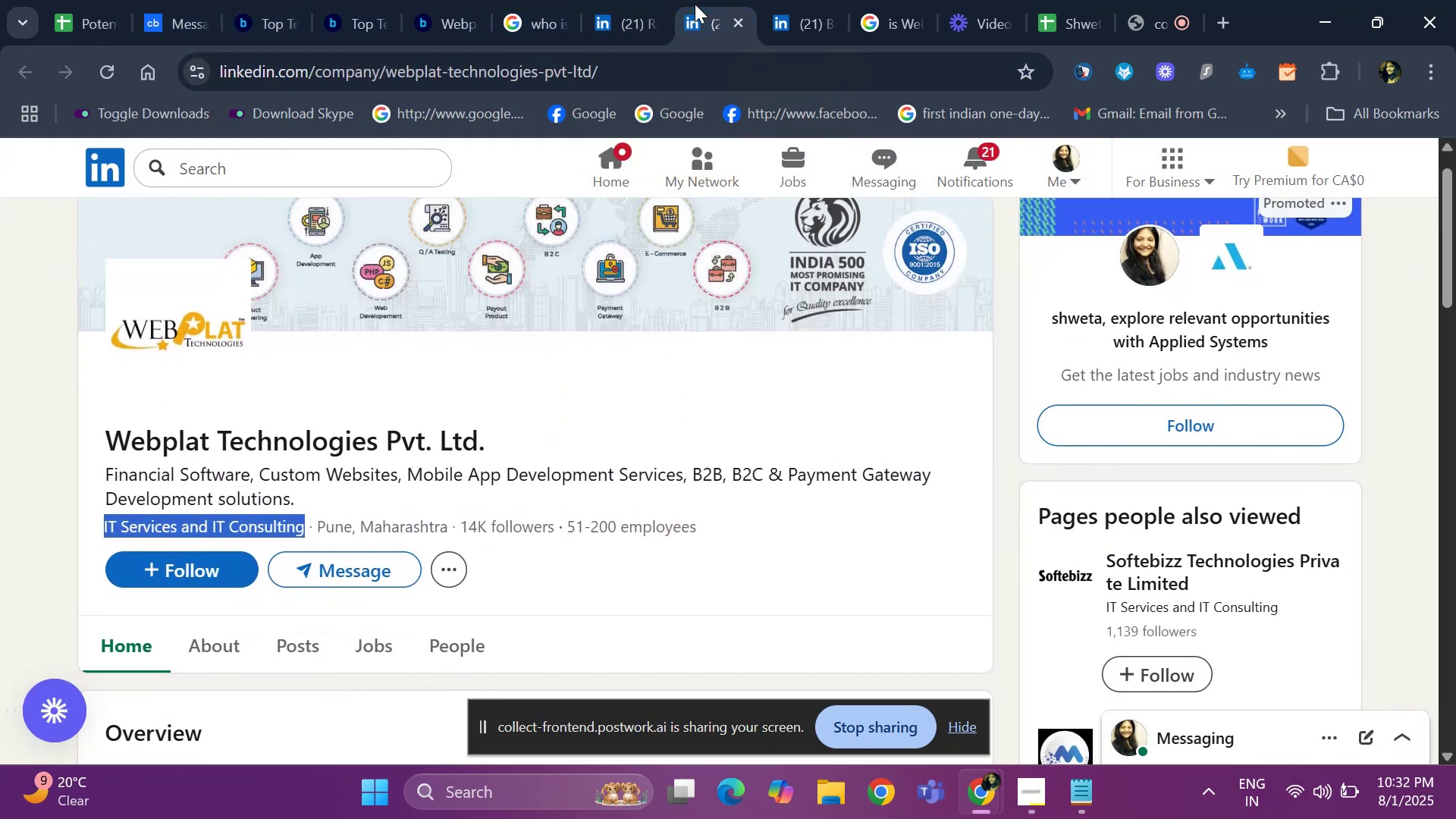 
hold_key(key=ArrowDown, duration=0.79)
 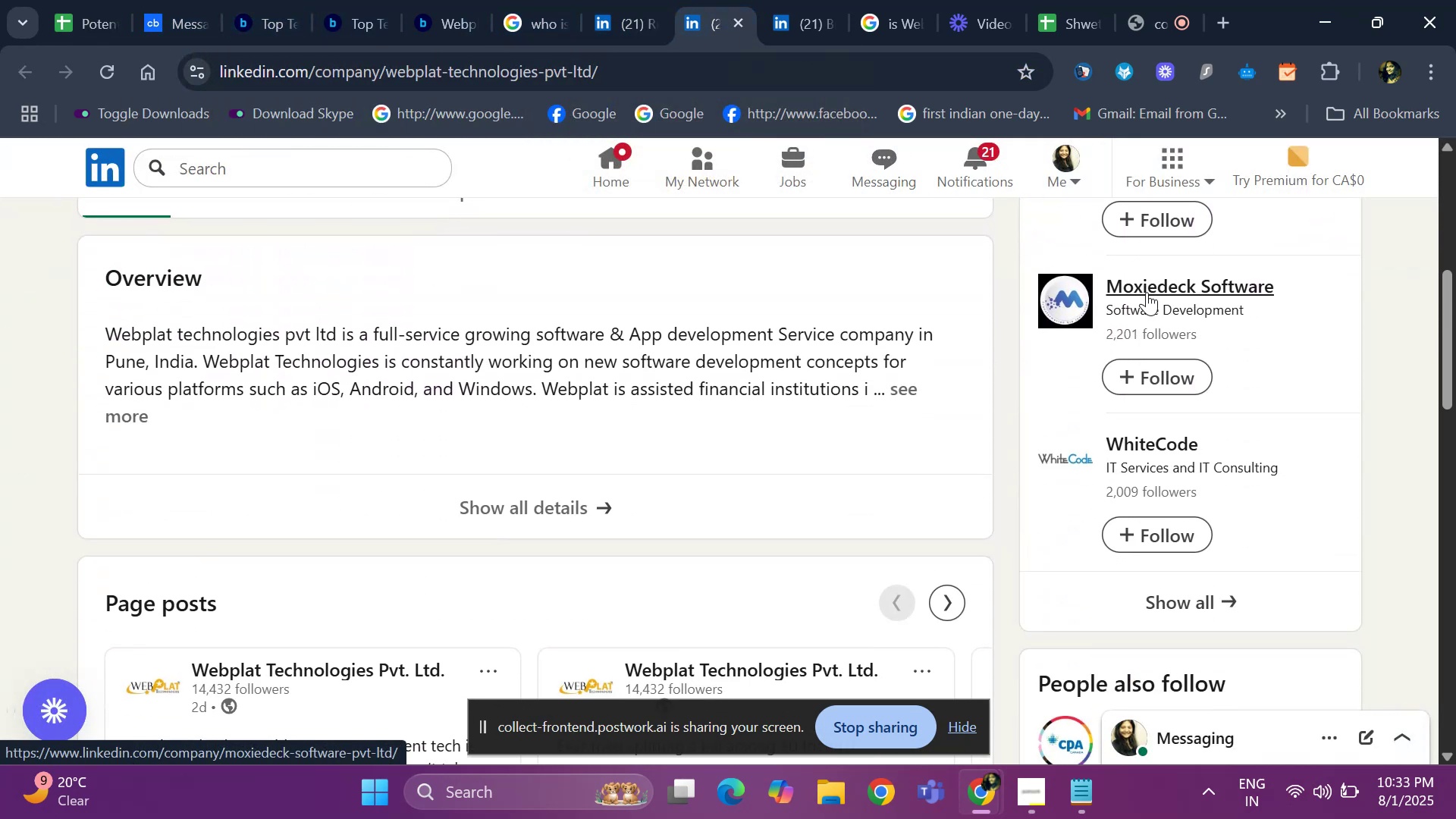 
right_click([1147, 292])
 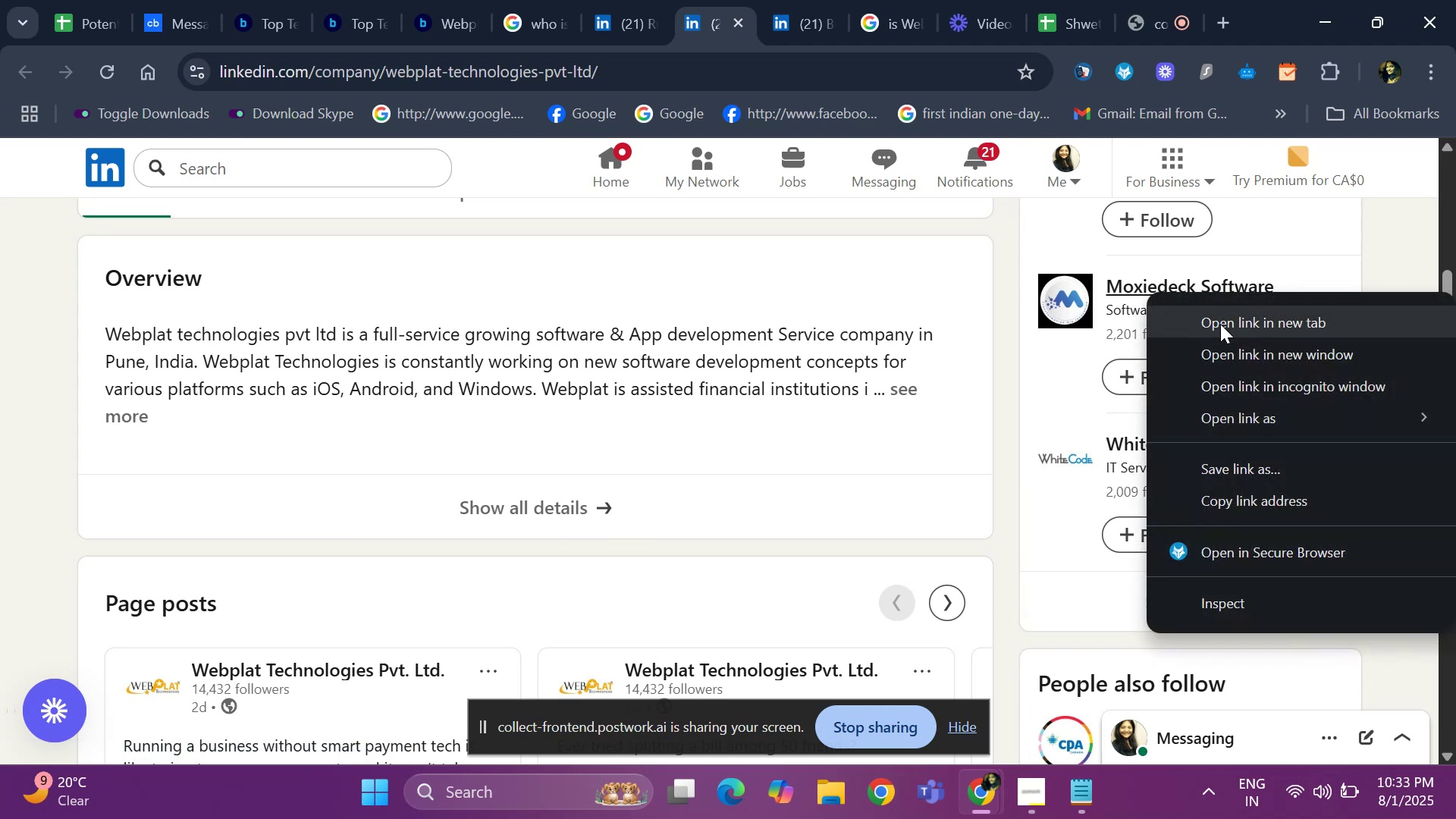 
left_click([1220, 324])
 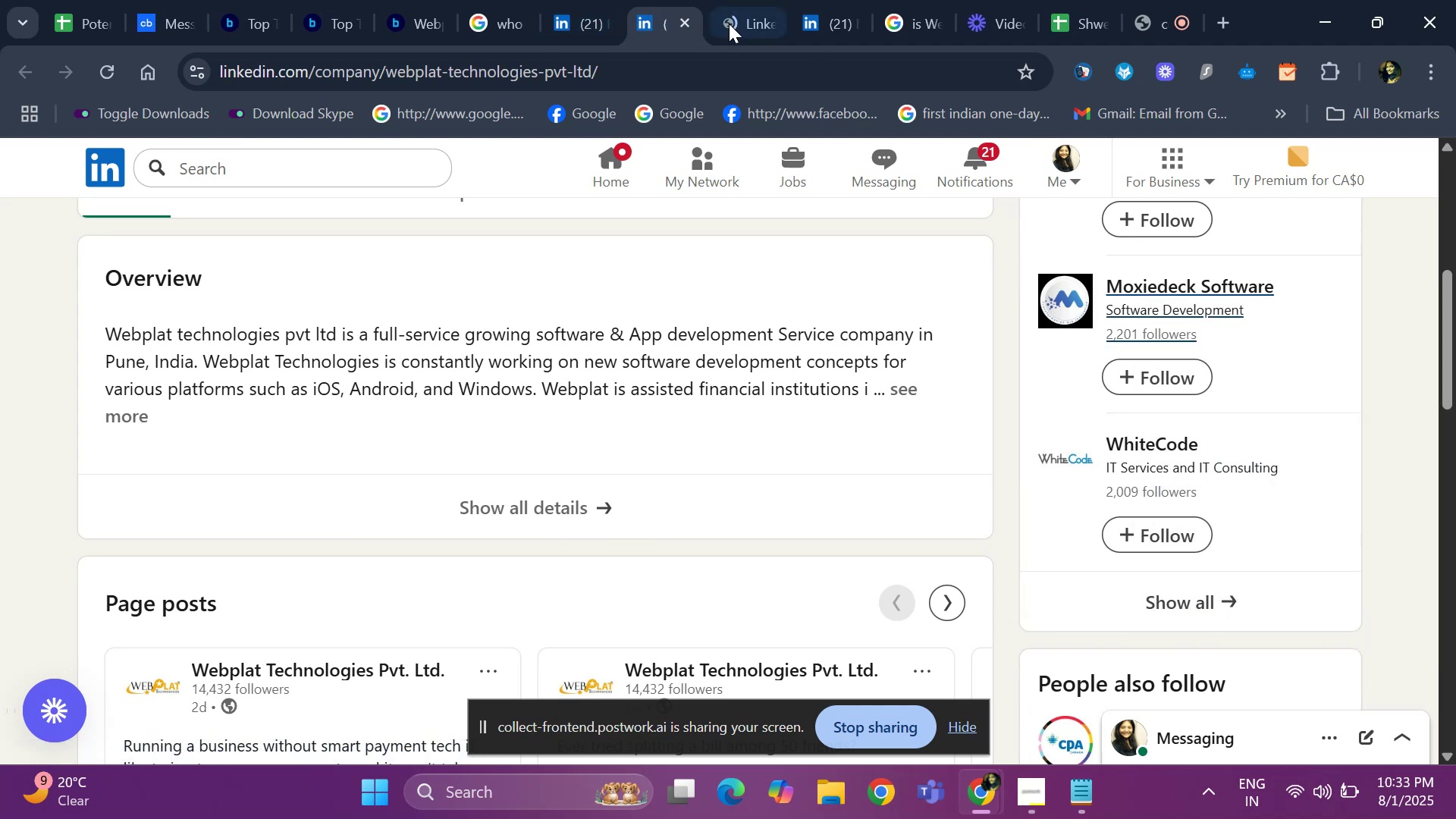 
left_click([729, 24])
 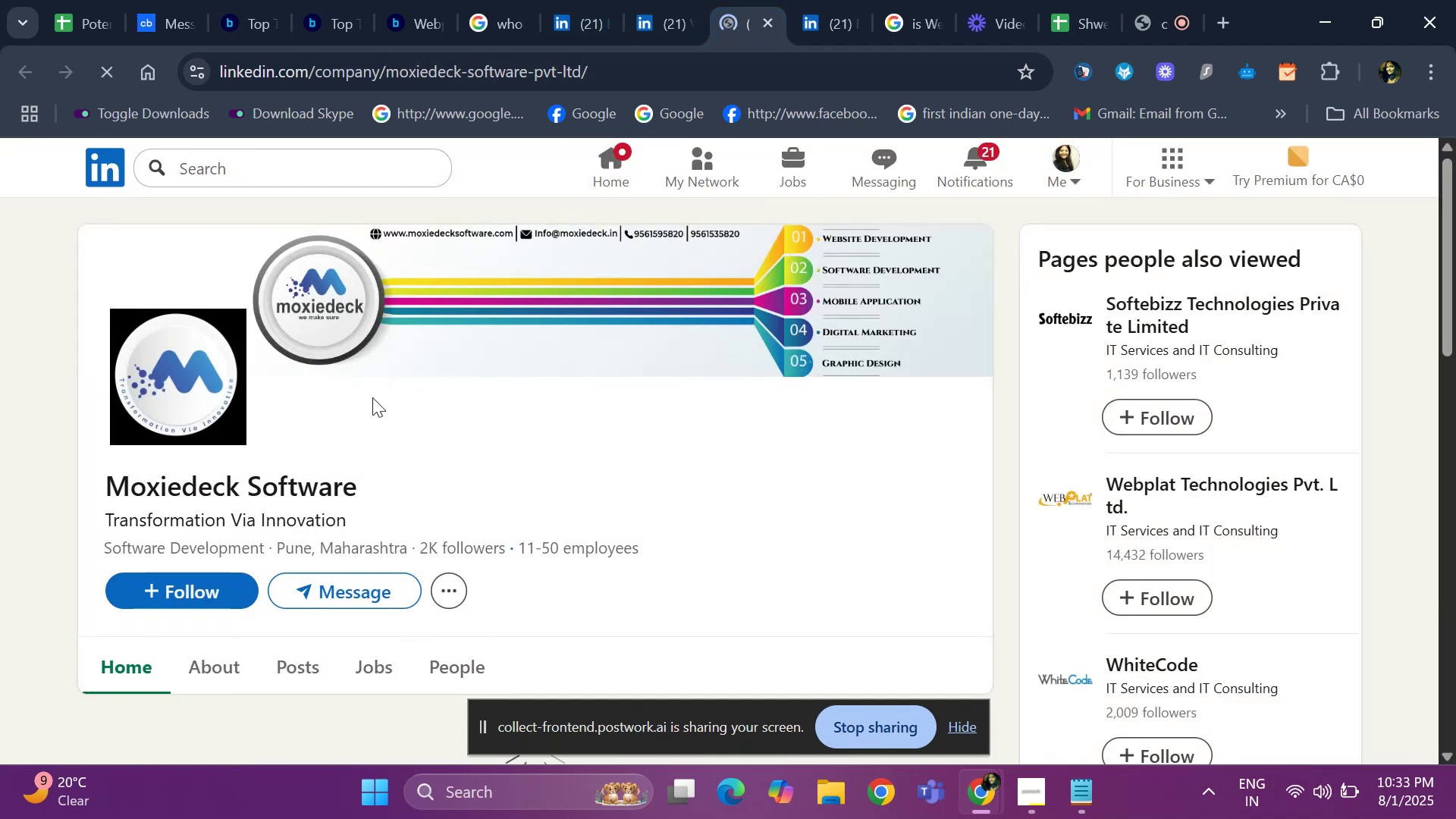 
left_click_drag(start_coordinate=[368, 488], to_coordinate=[93, 486])
 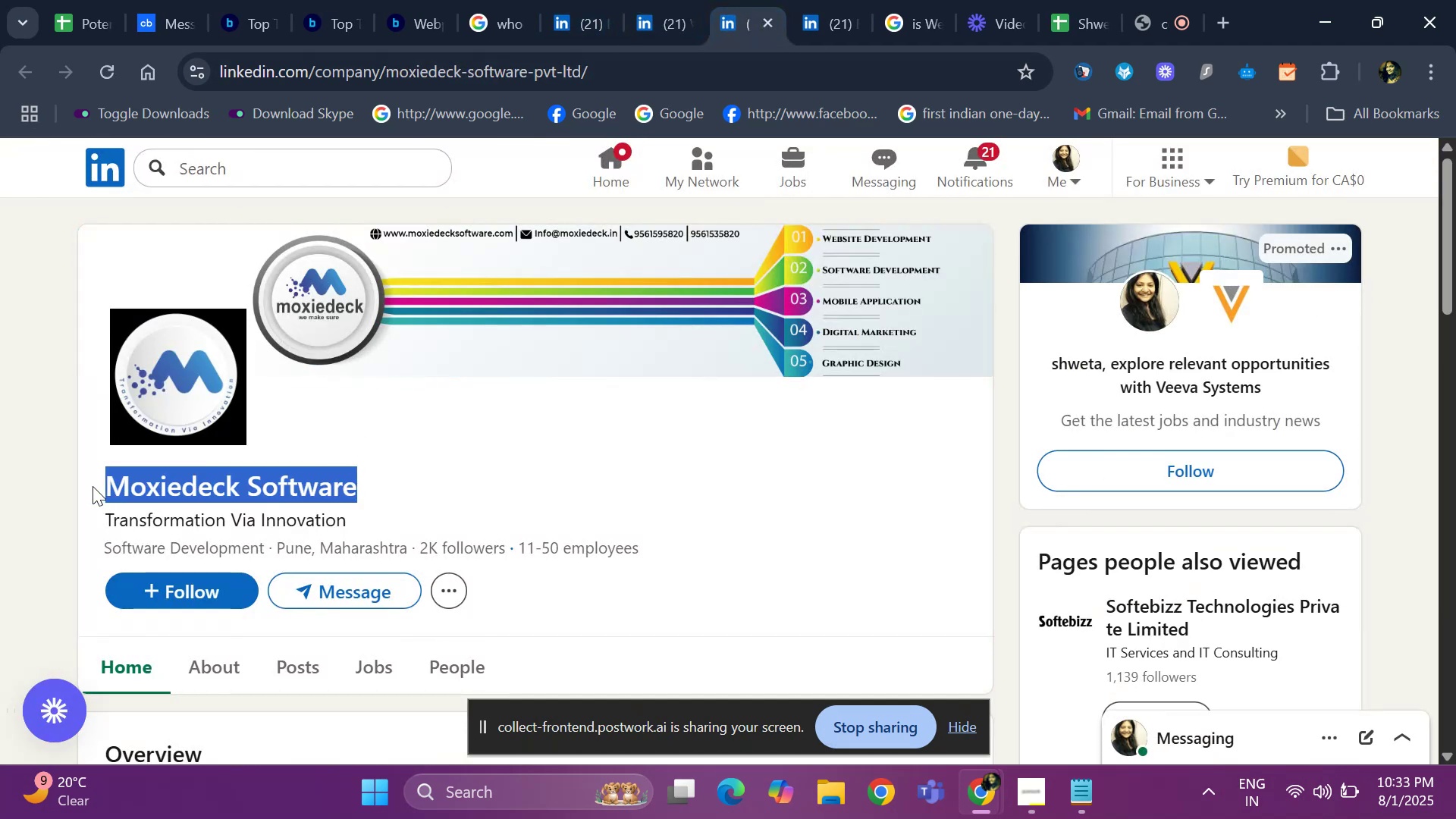 
key(Control+C)
 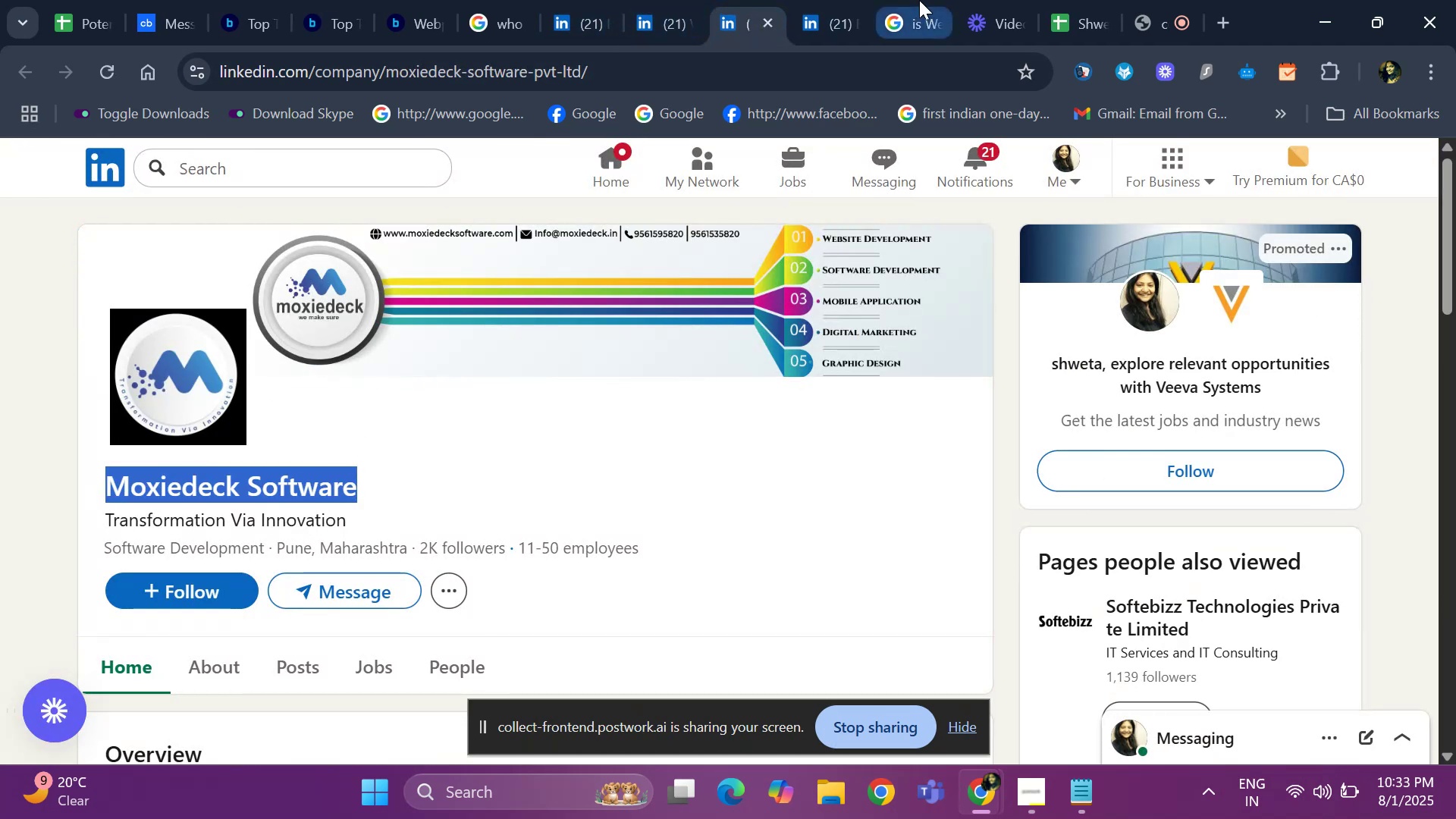 
left_click([921, 0])
 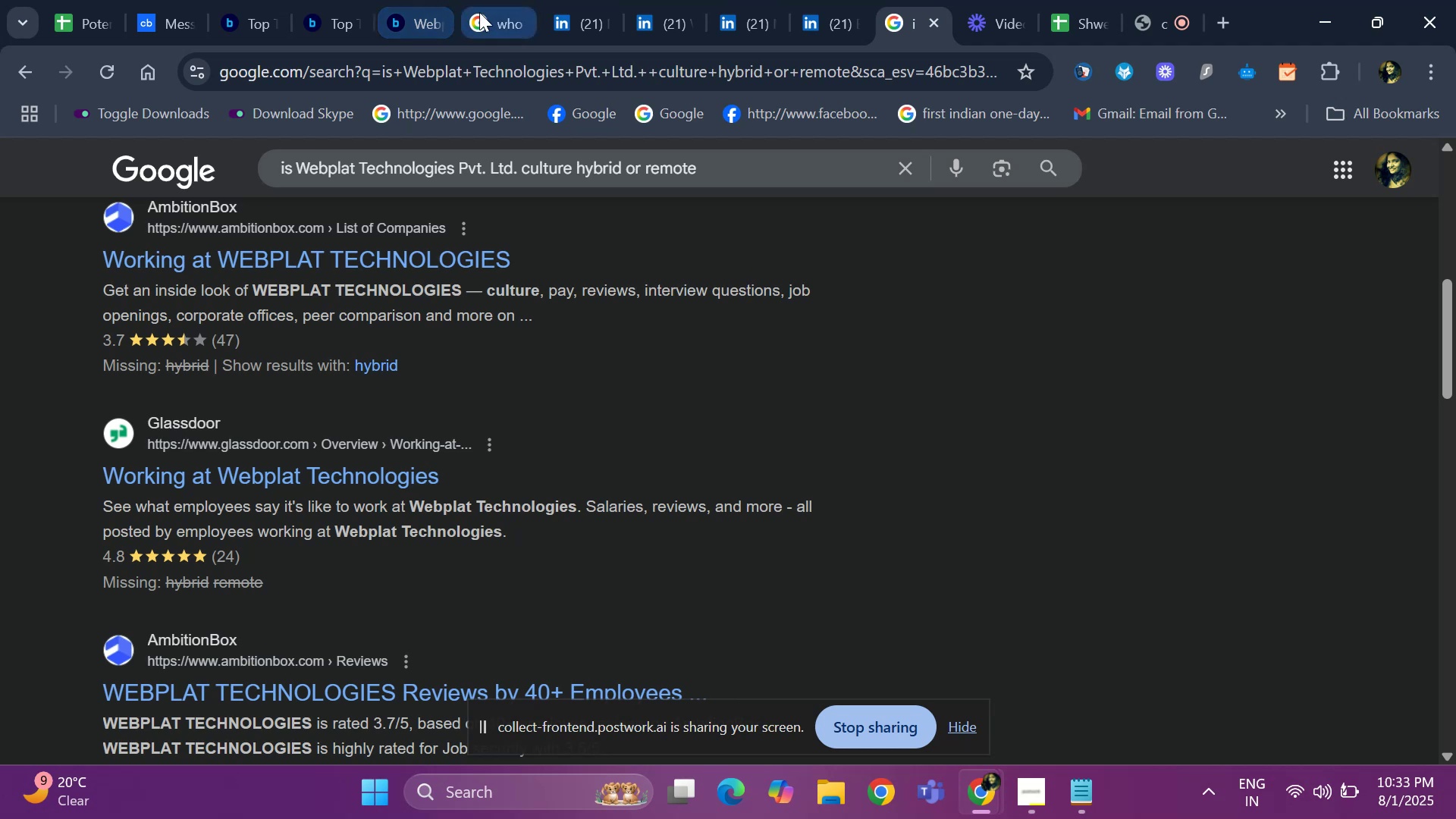 
left_click([479, 12])
 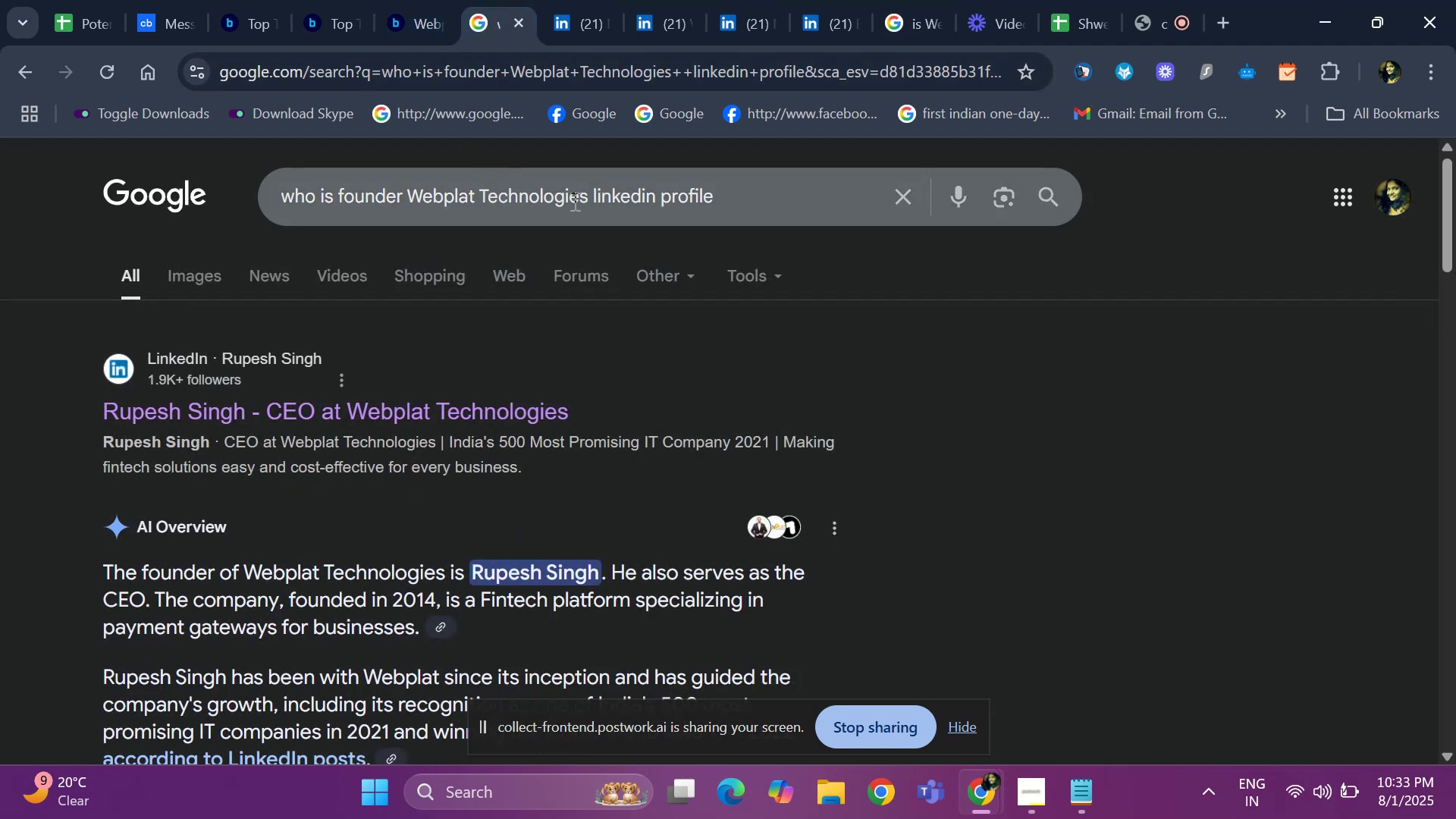 
left_click([587, 201])
 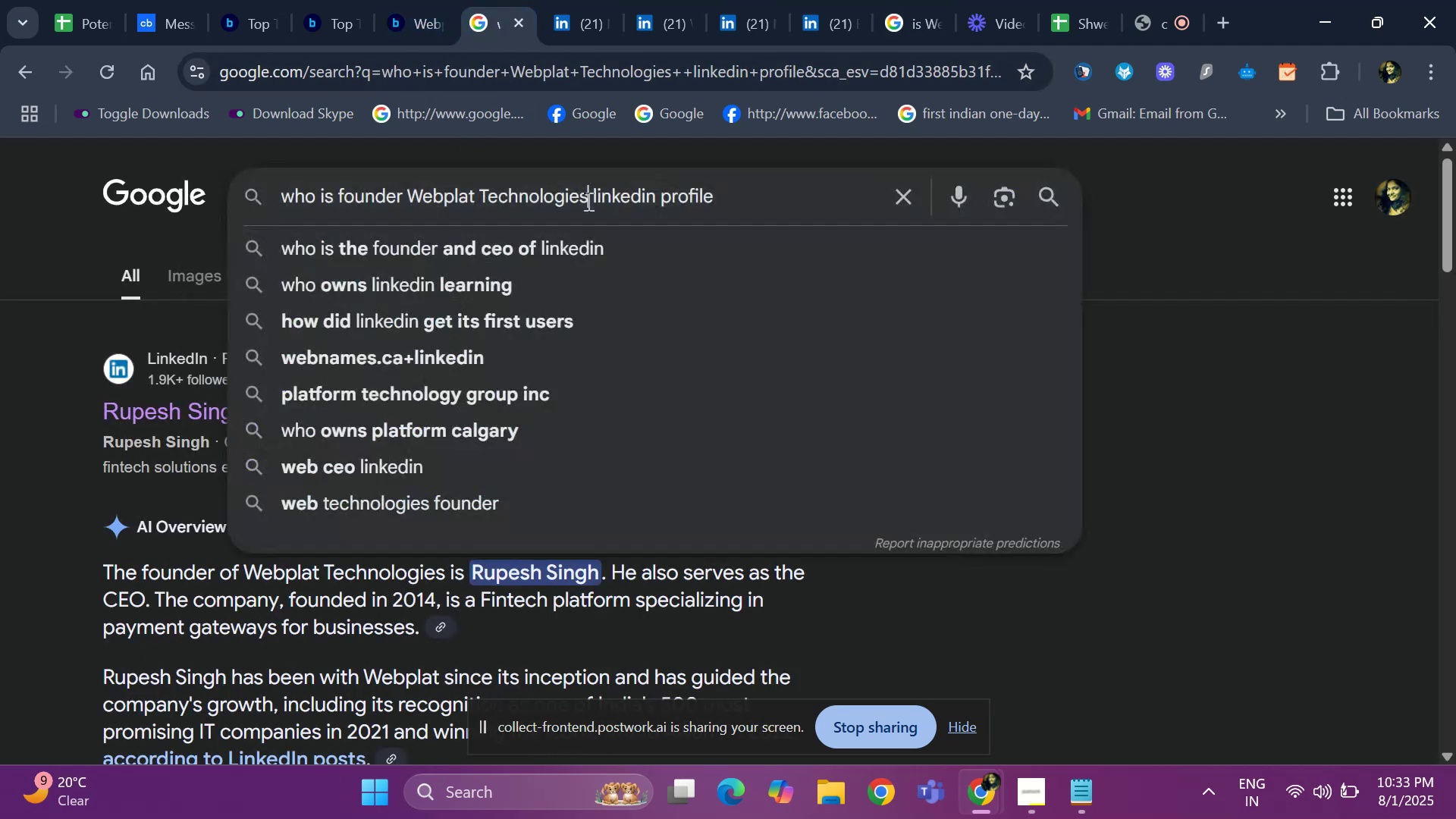 
key(Backspace)
 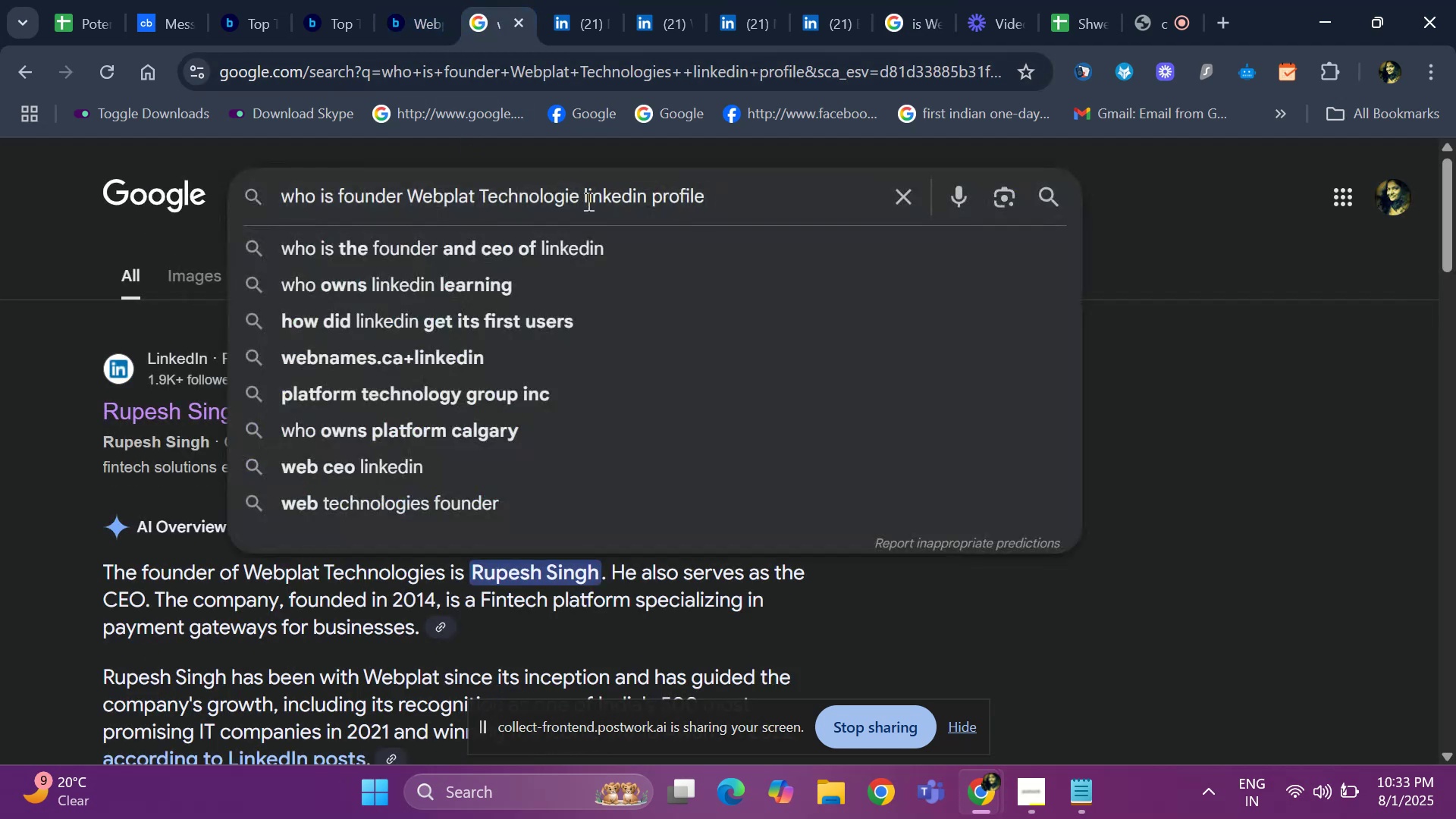 
key(Backspace)
 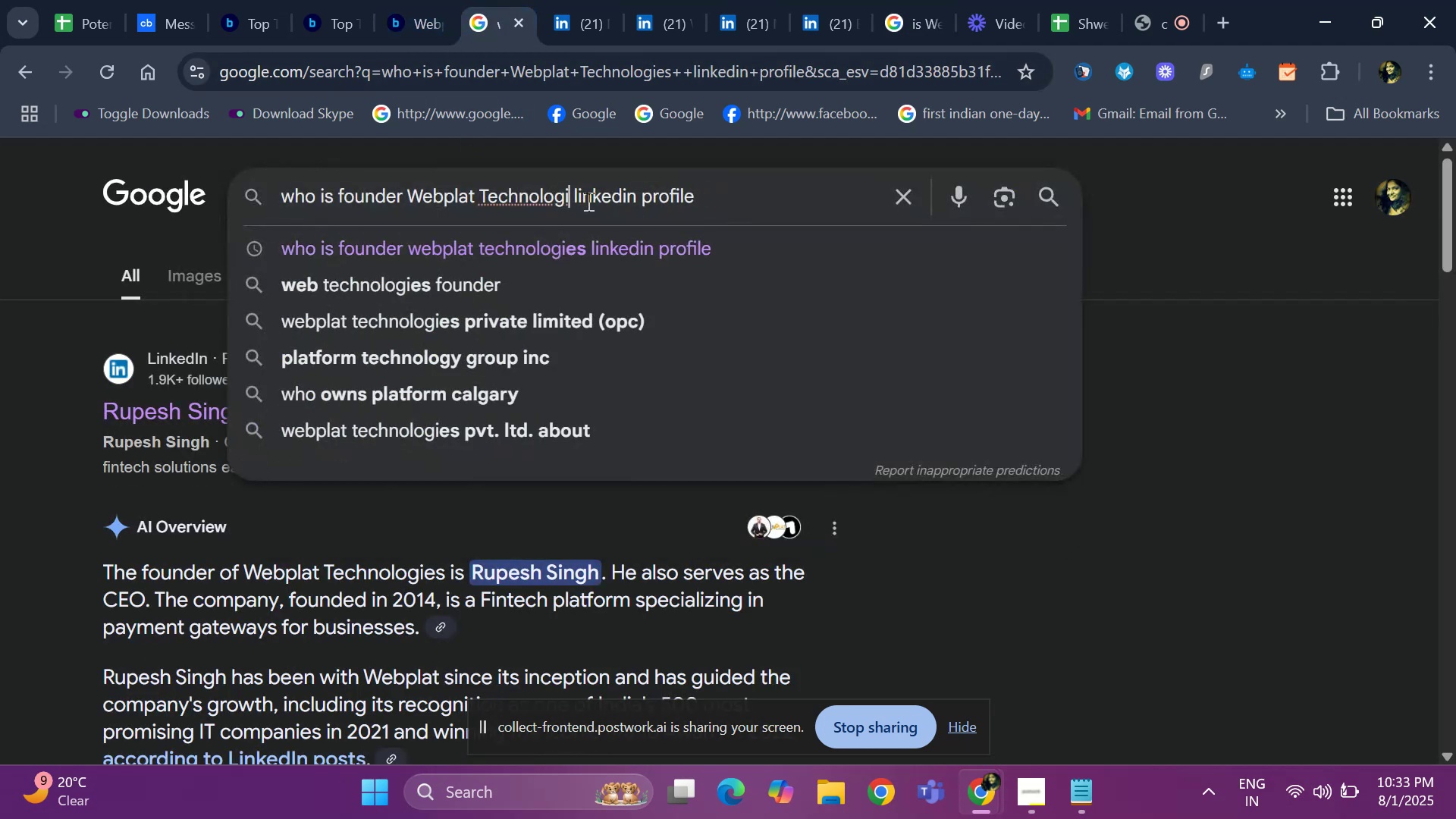 
key(Backspace)
 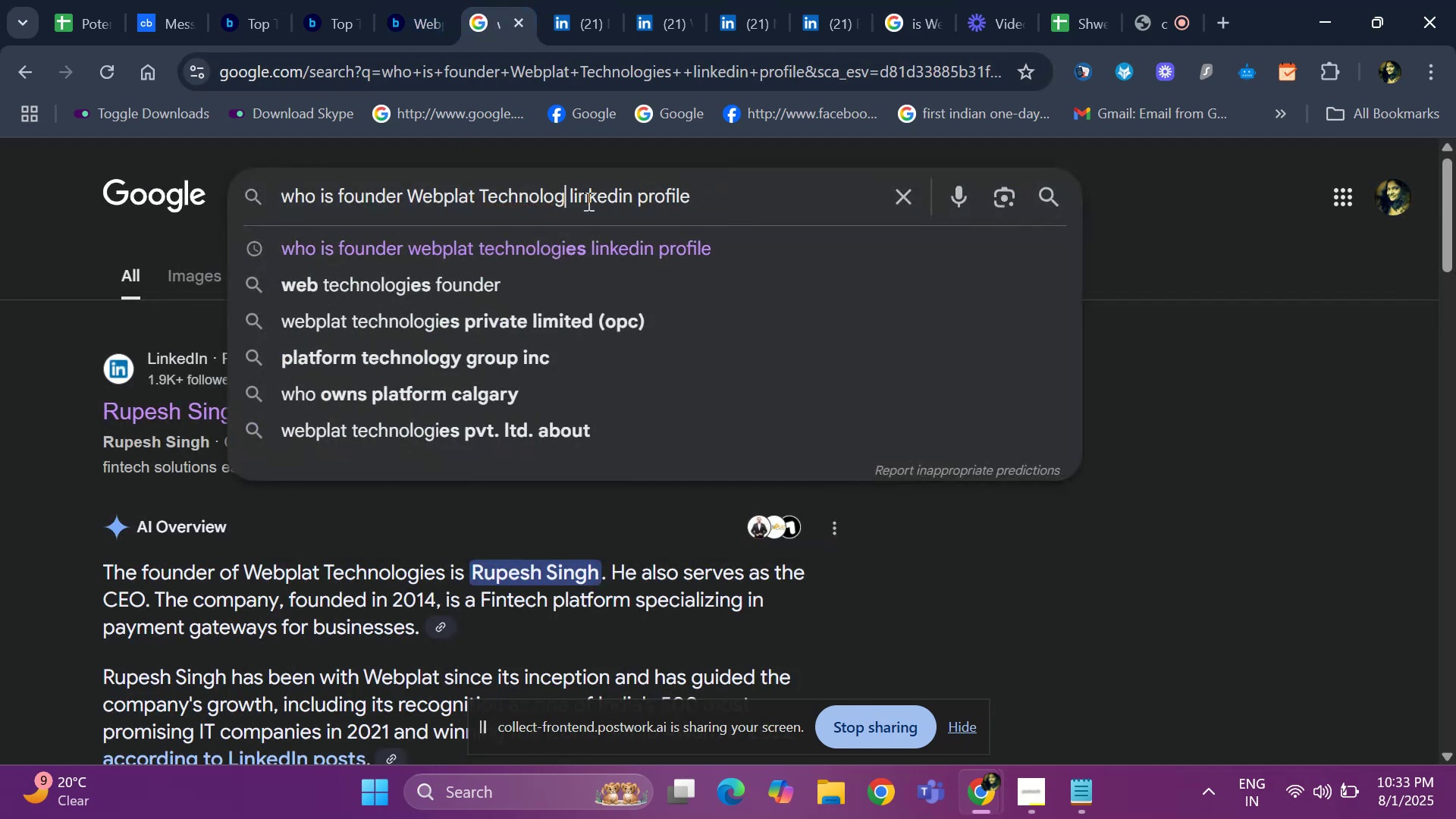 
key(Backspace)
 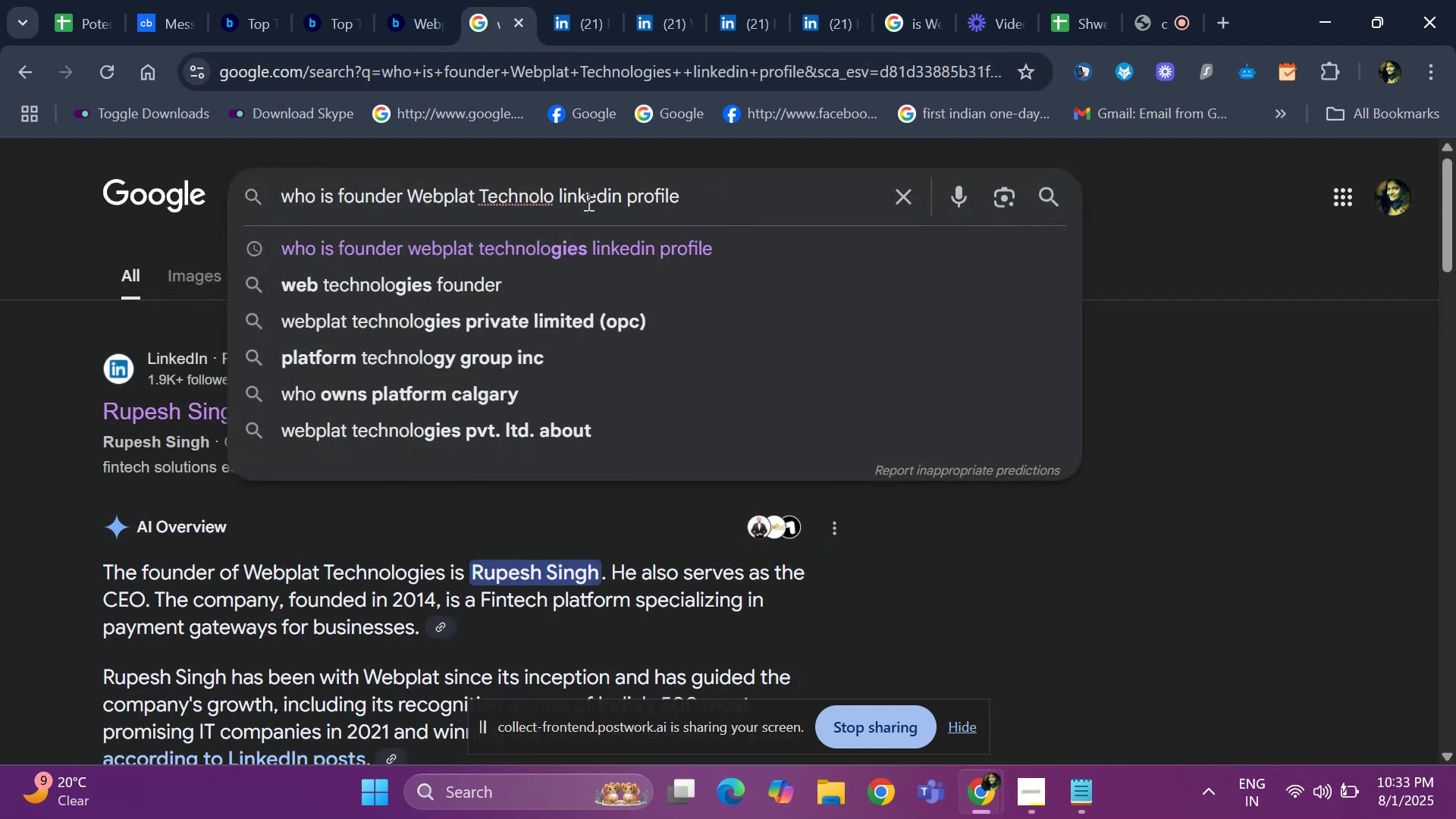 
key(Backspace)
 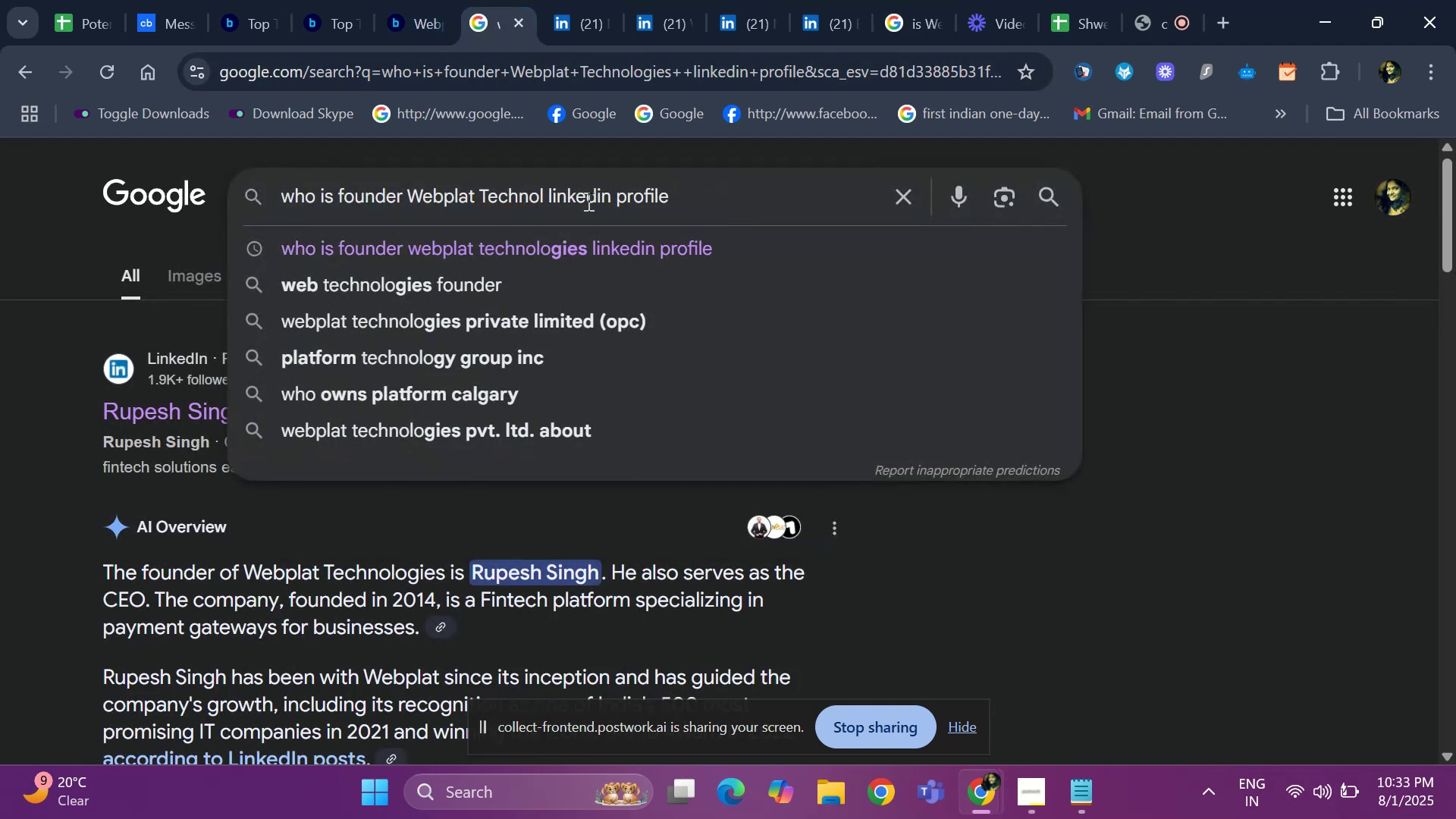 
key(Backspace)
 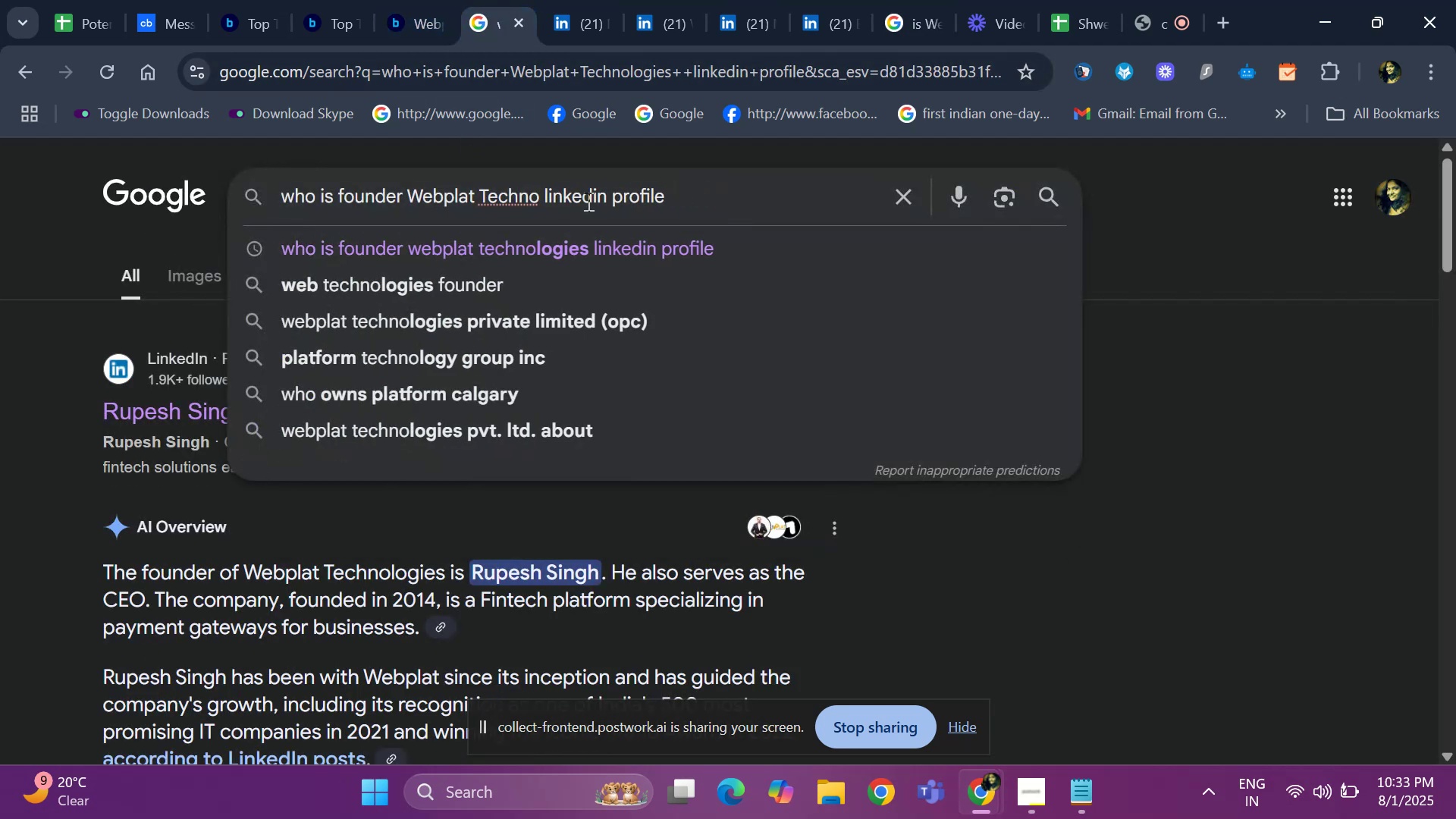 
key(Backspace)
 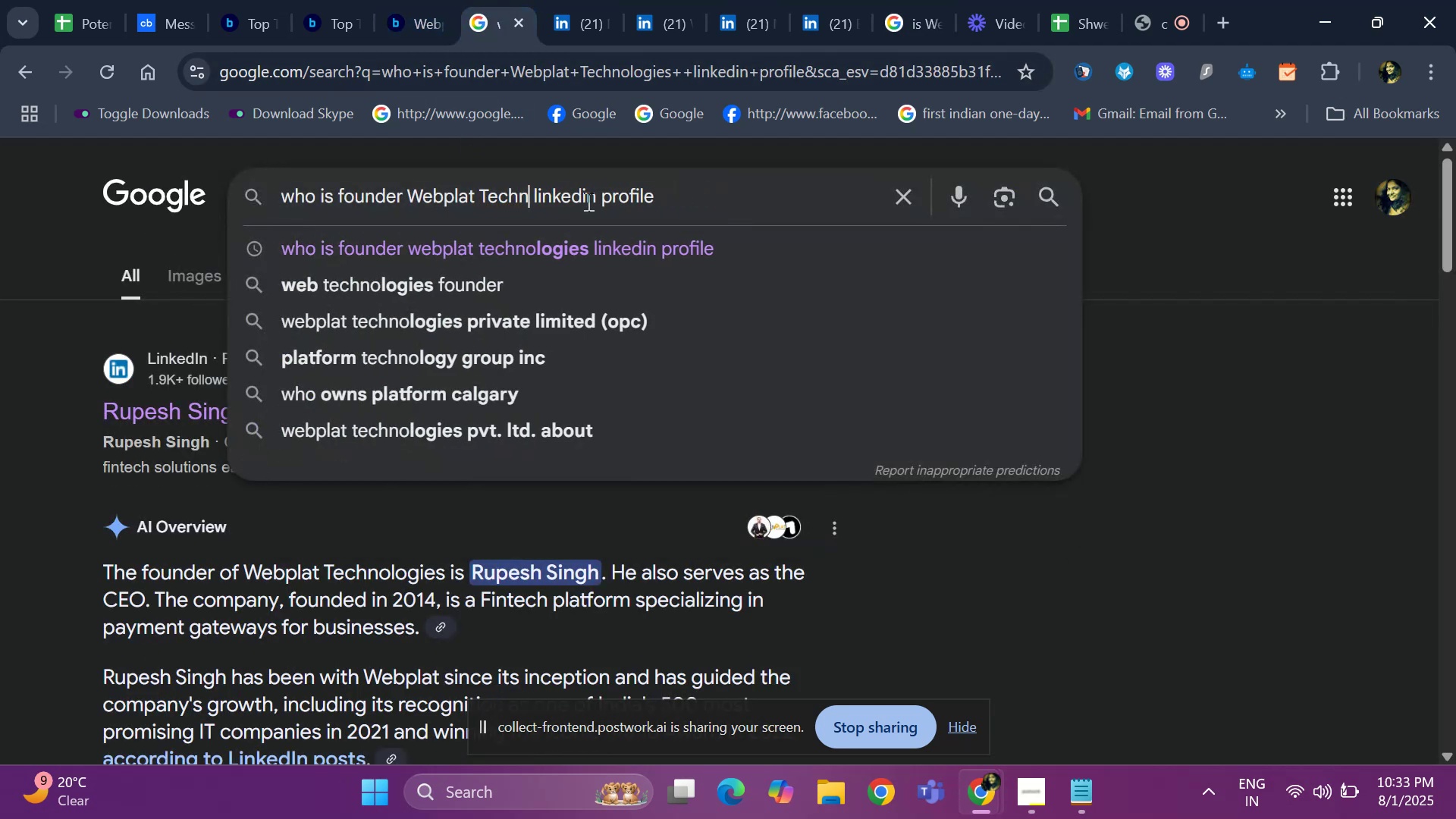 
key(Backspace)
 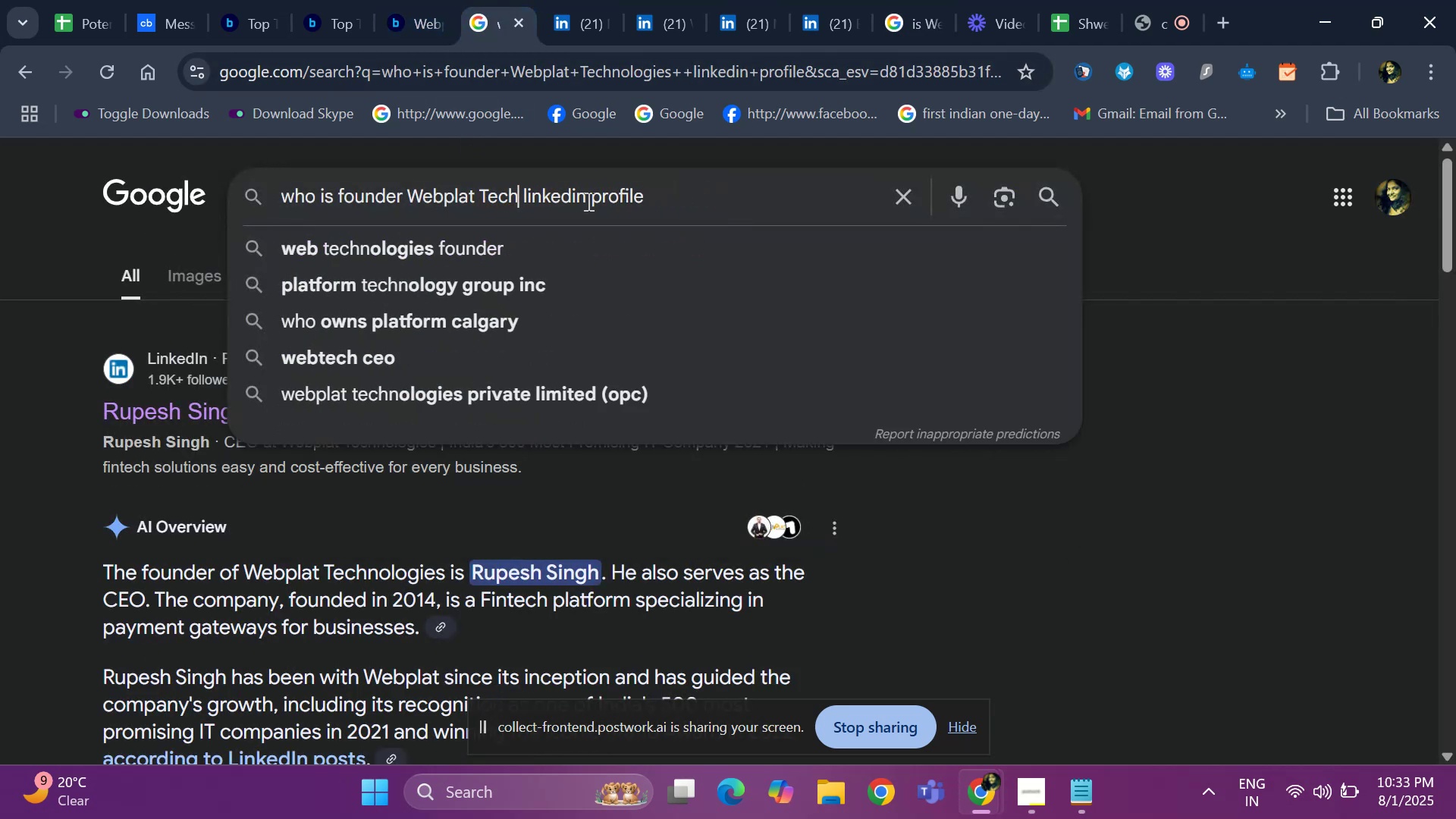 
key(Backspace)
 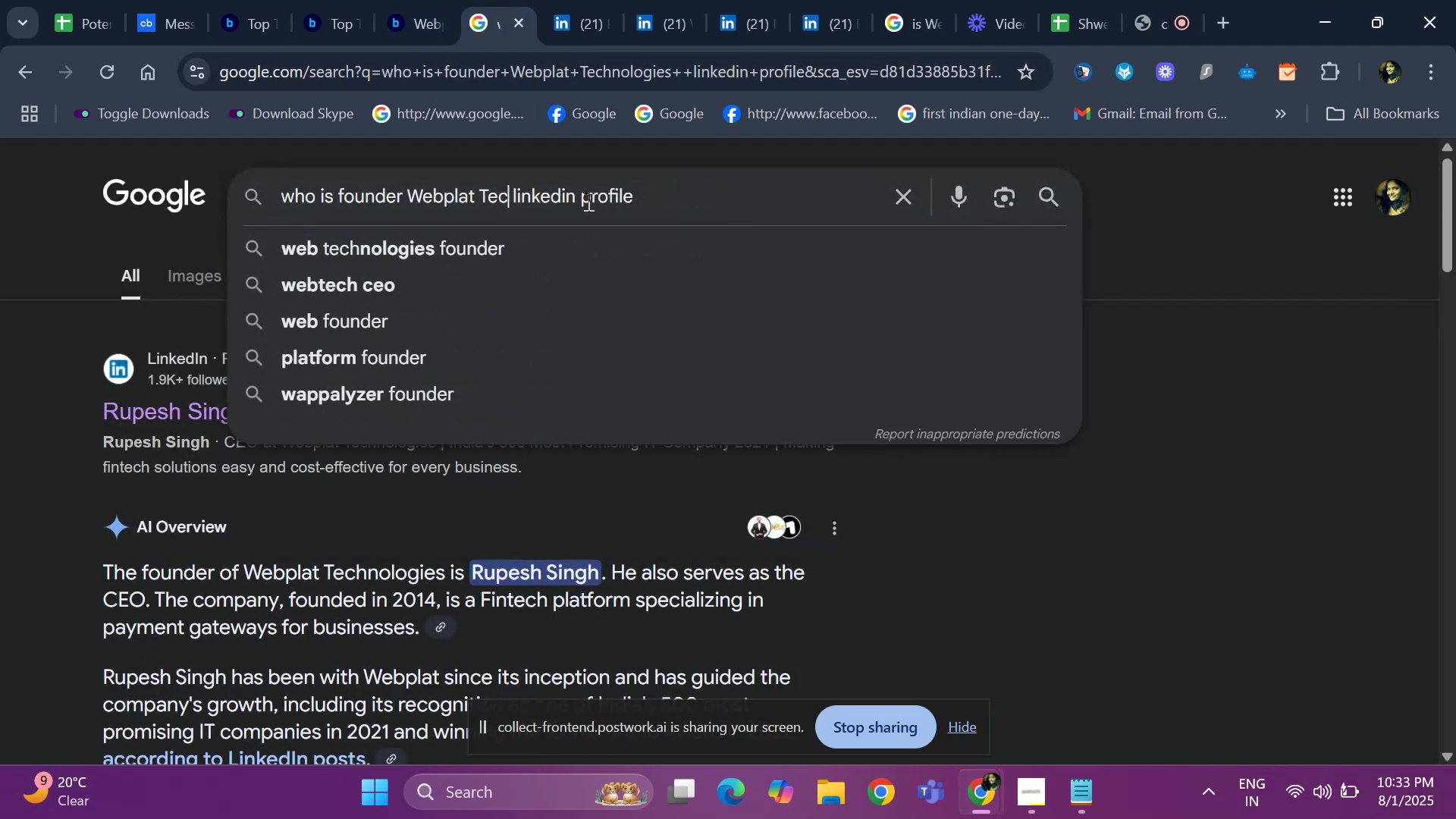 
key(Backspace)
 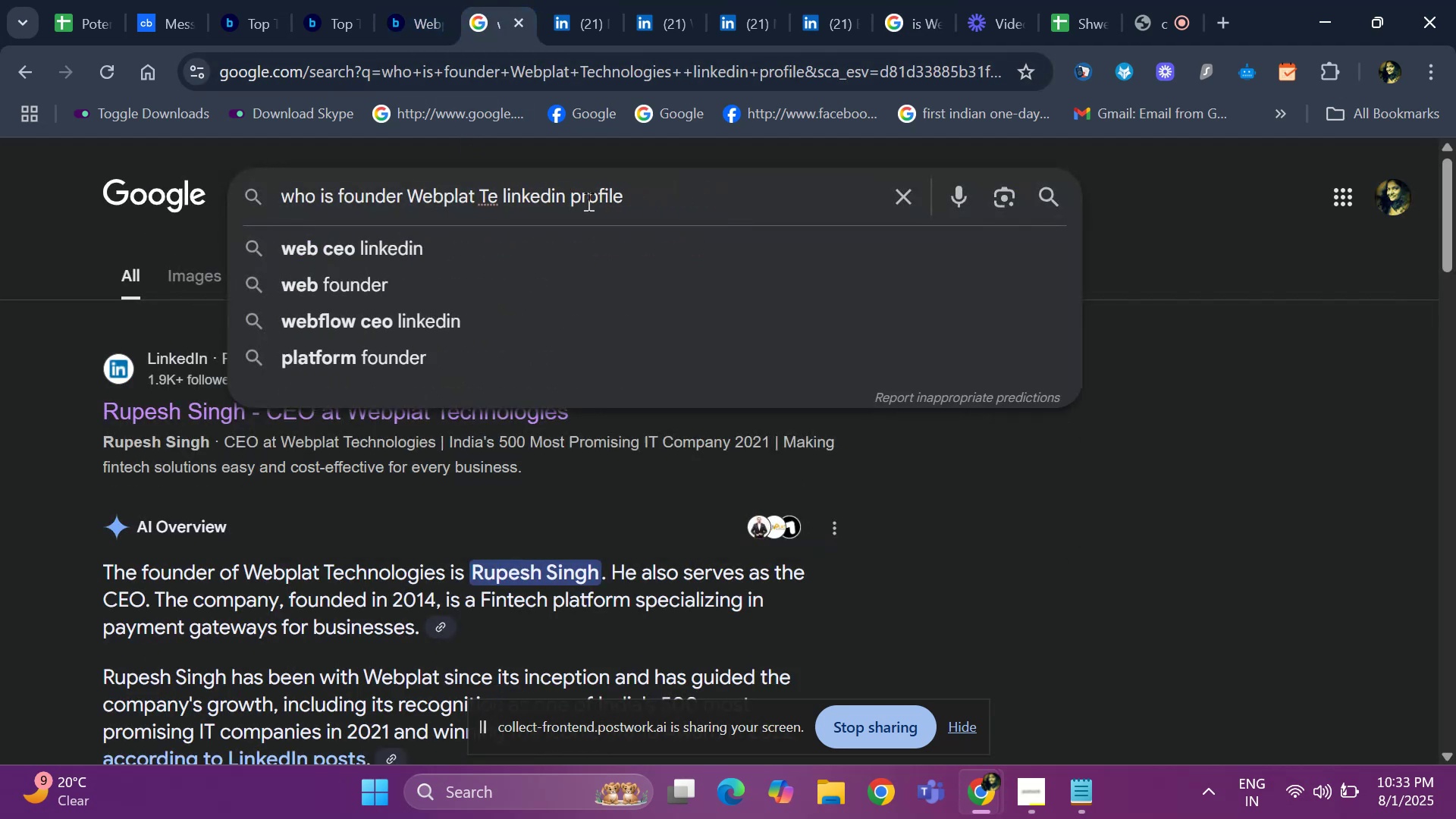 
key(Backspace)
 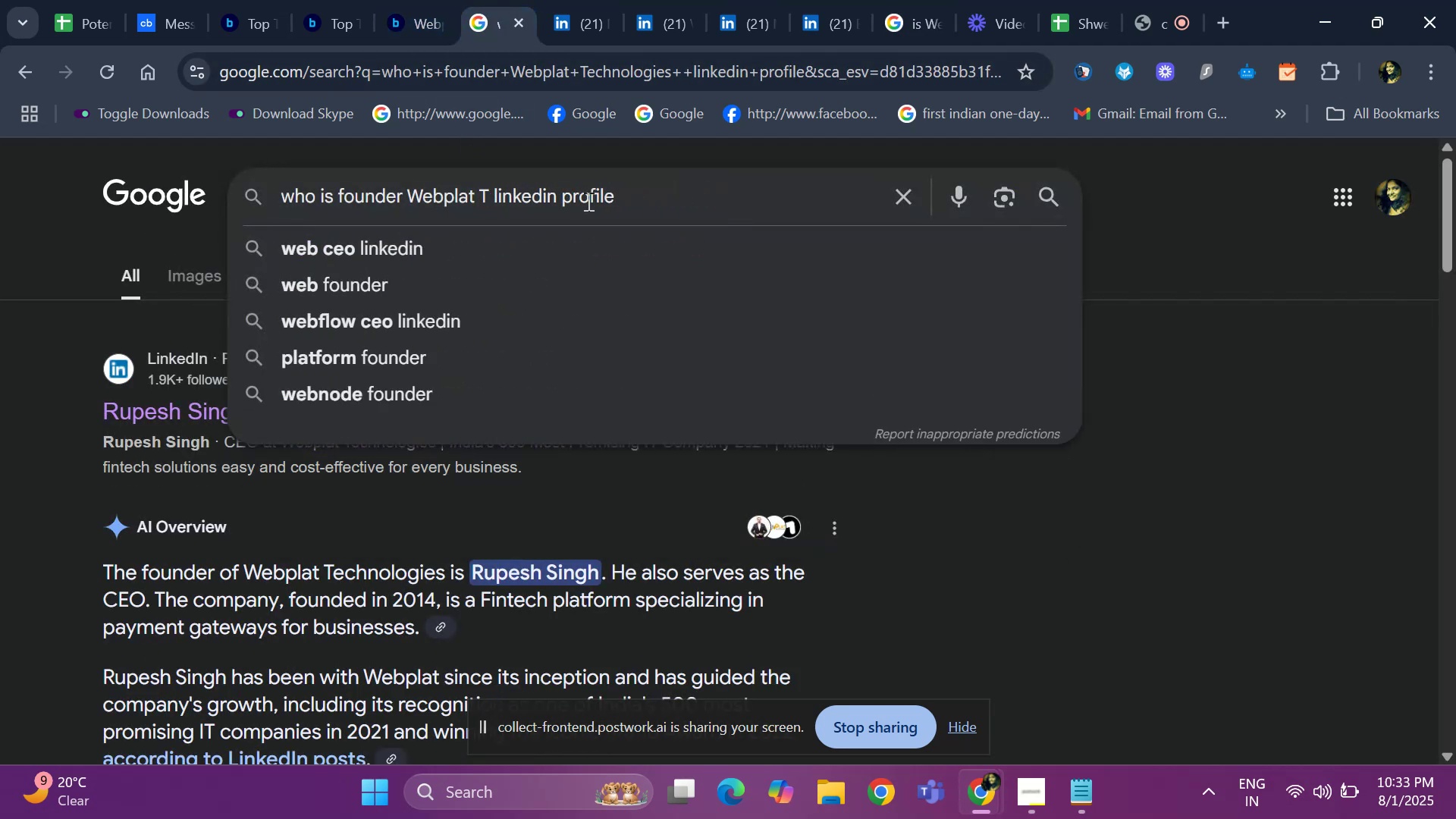 
key(Backspace)
 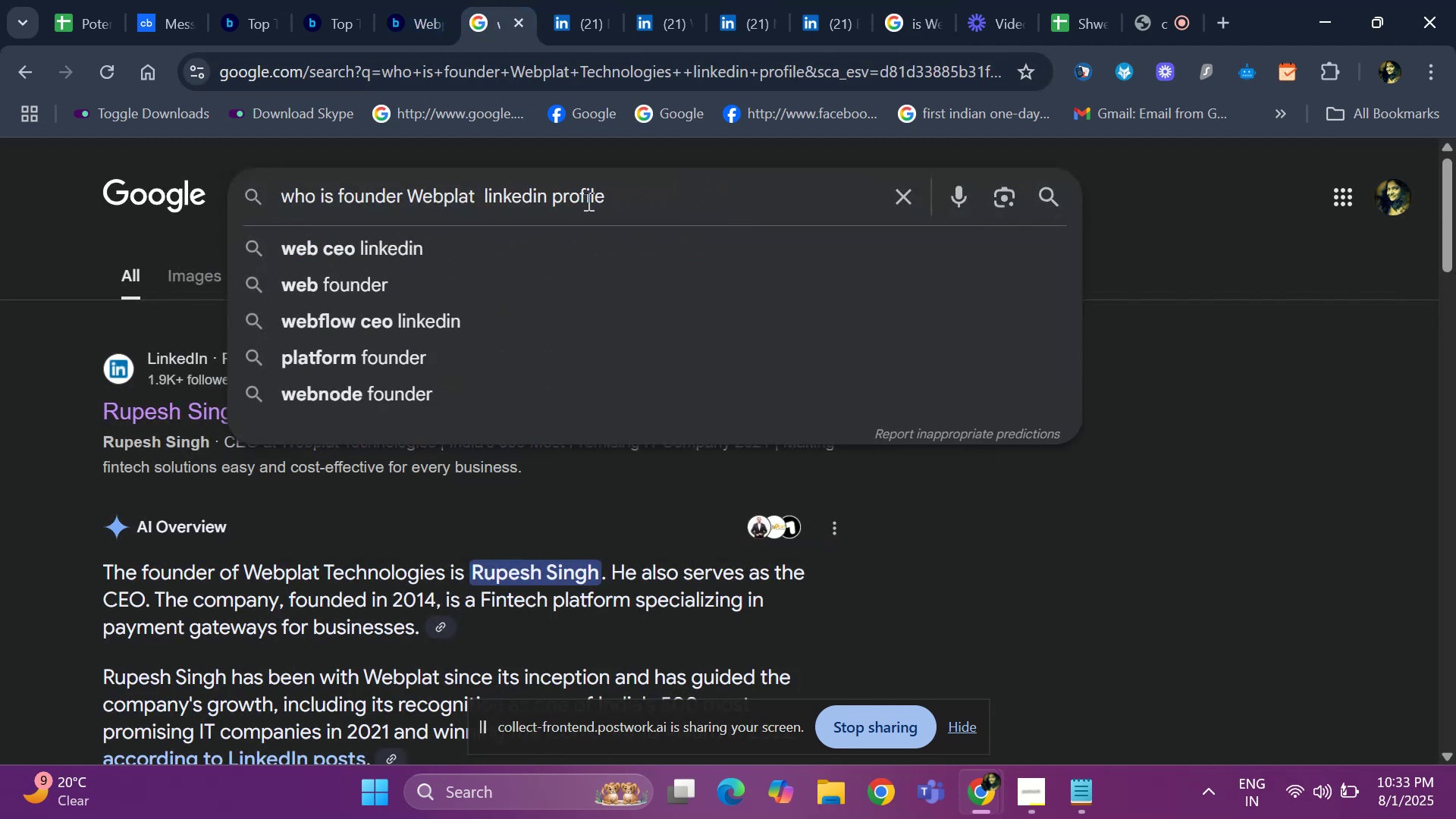 
key(Backspace)
 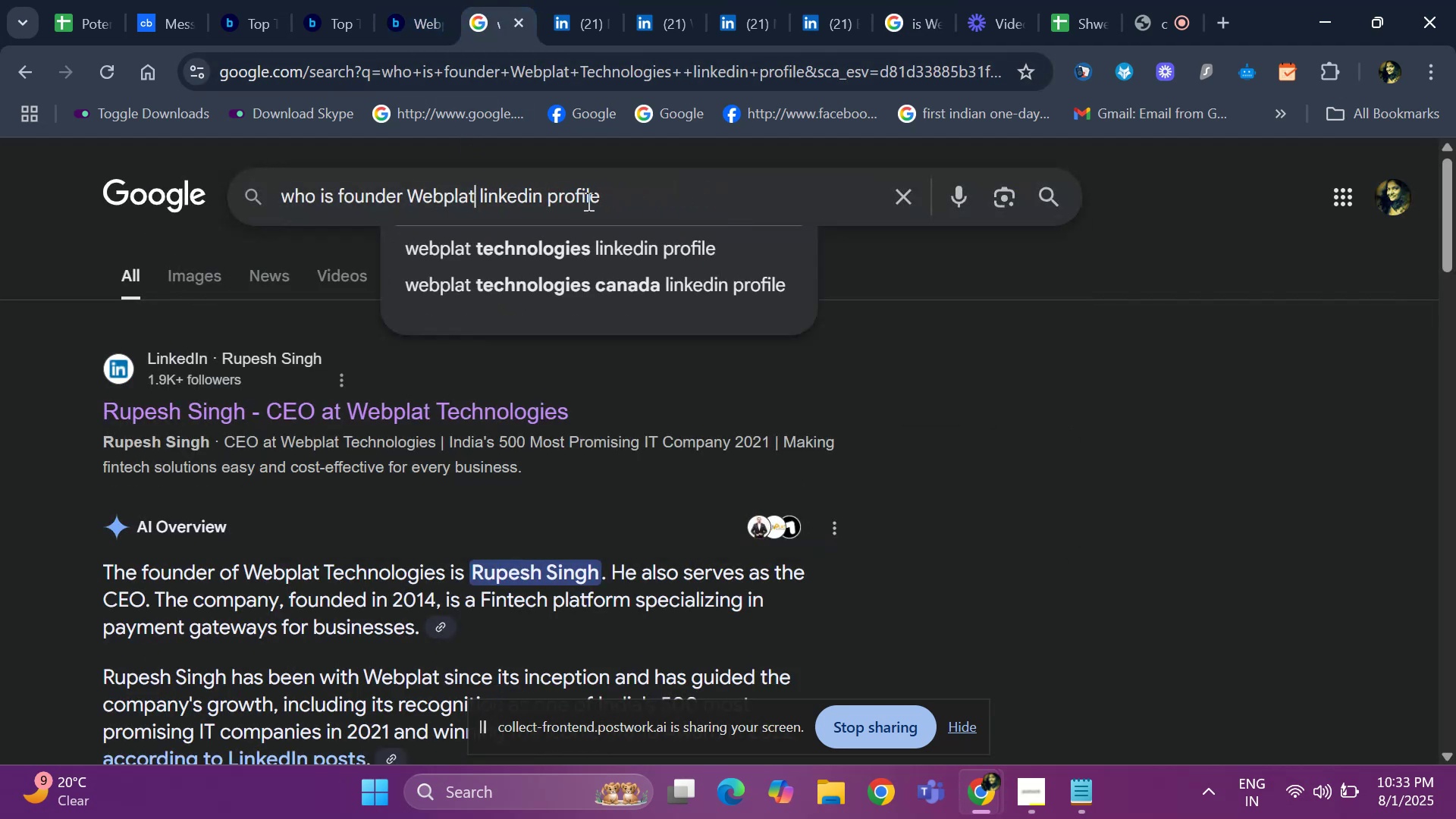 
key(Backspace)
 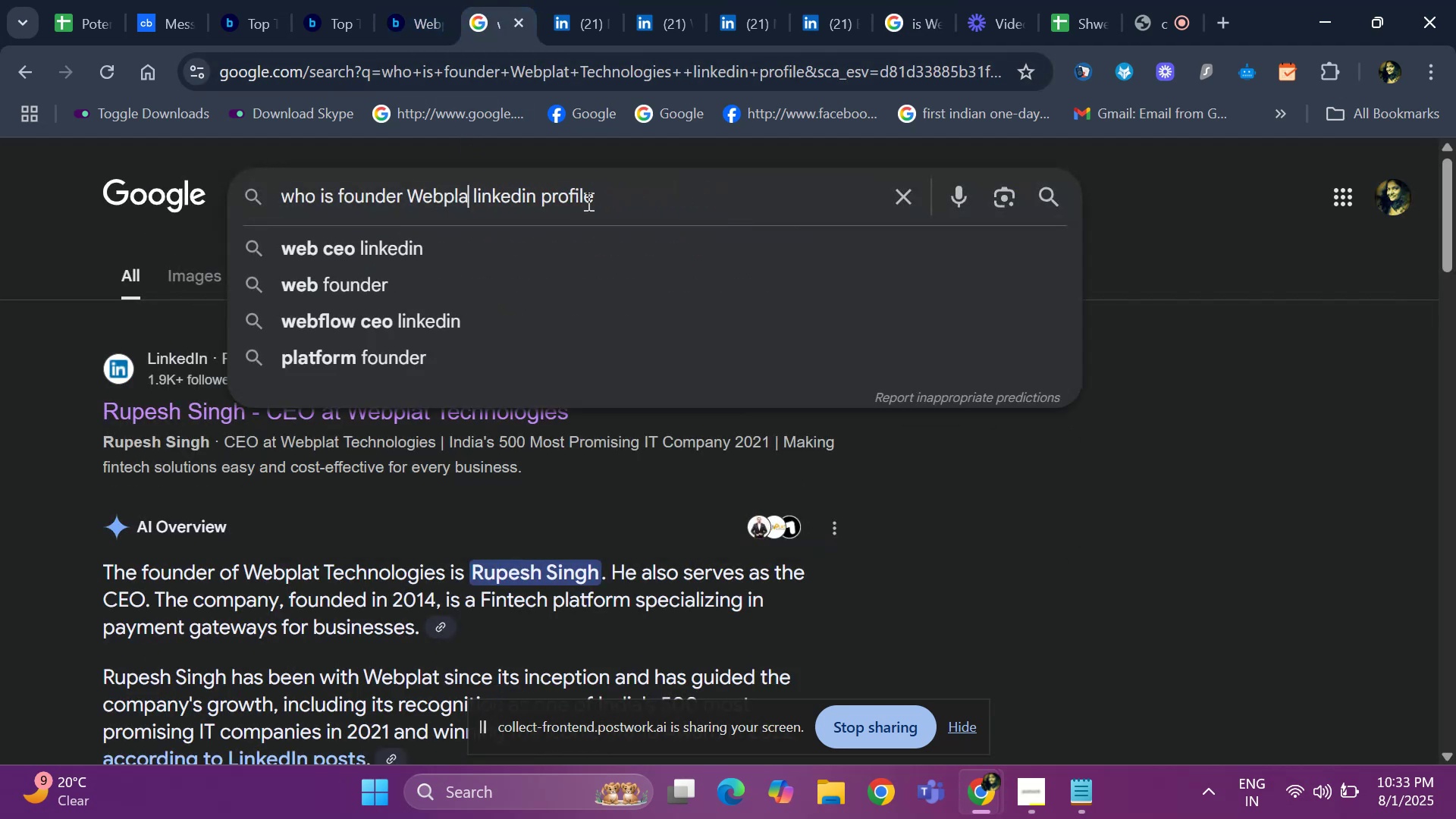 
key(Backspace)
 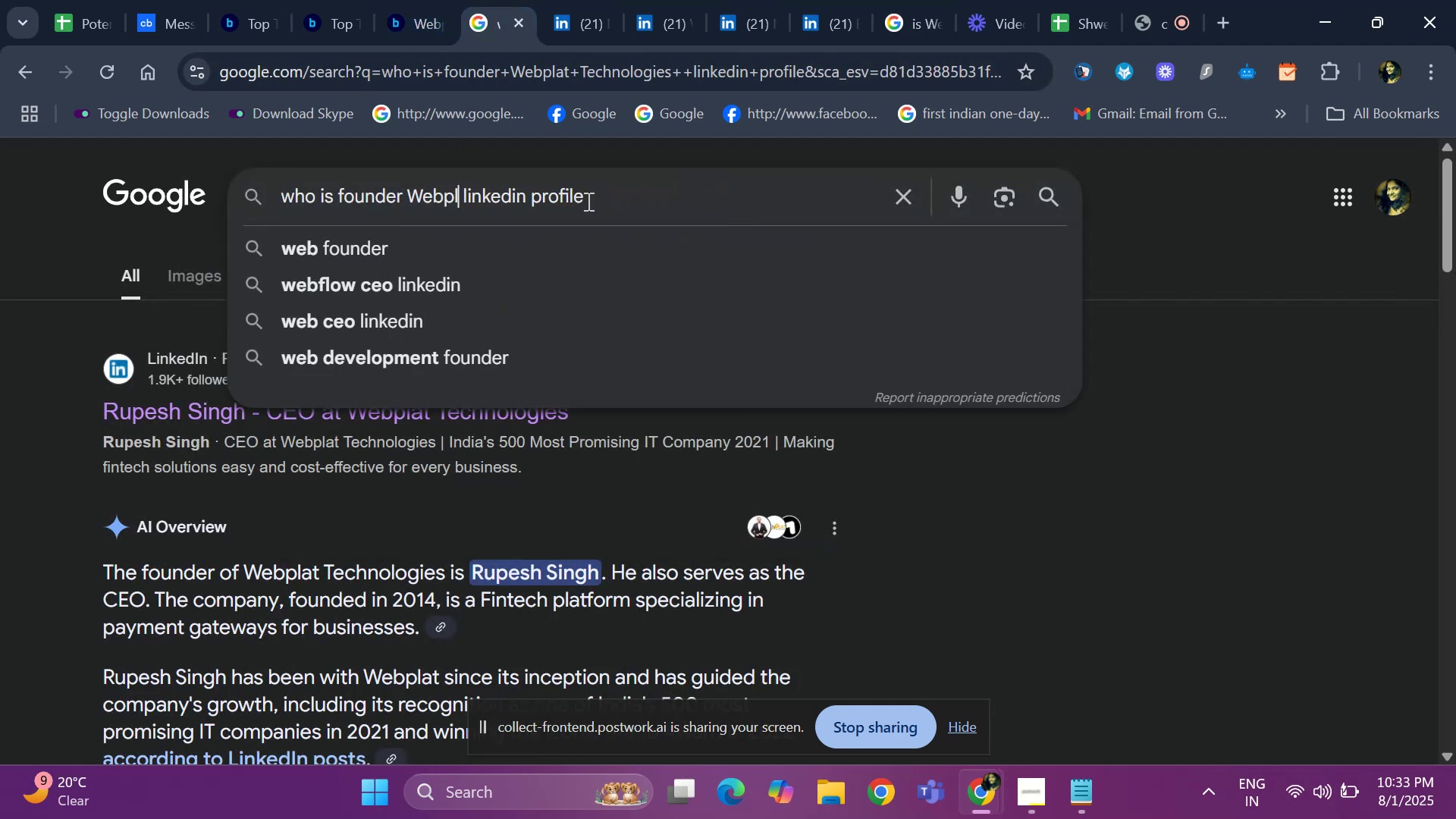 
key(Backspace)
 